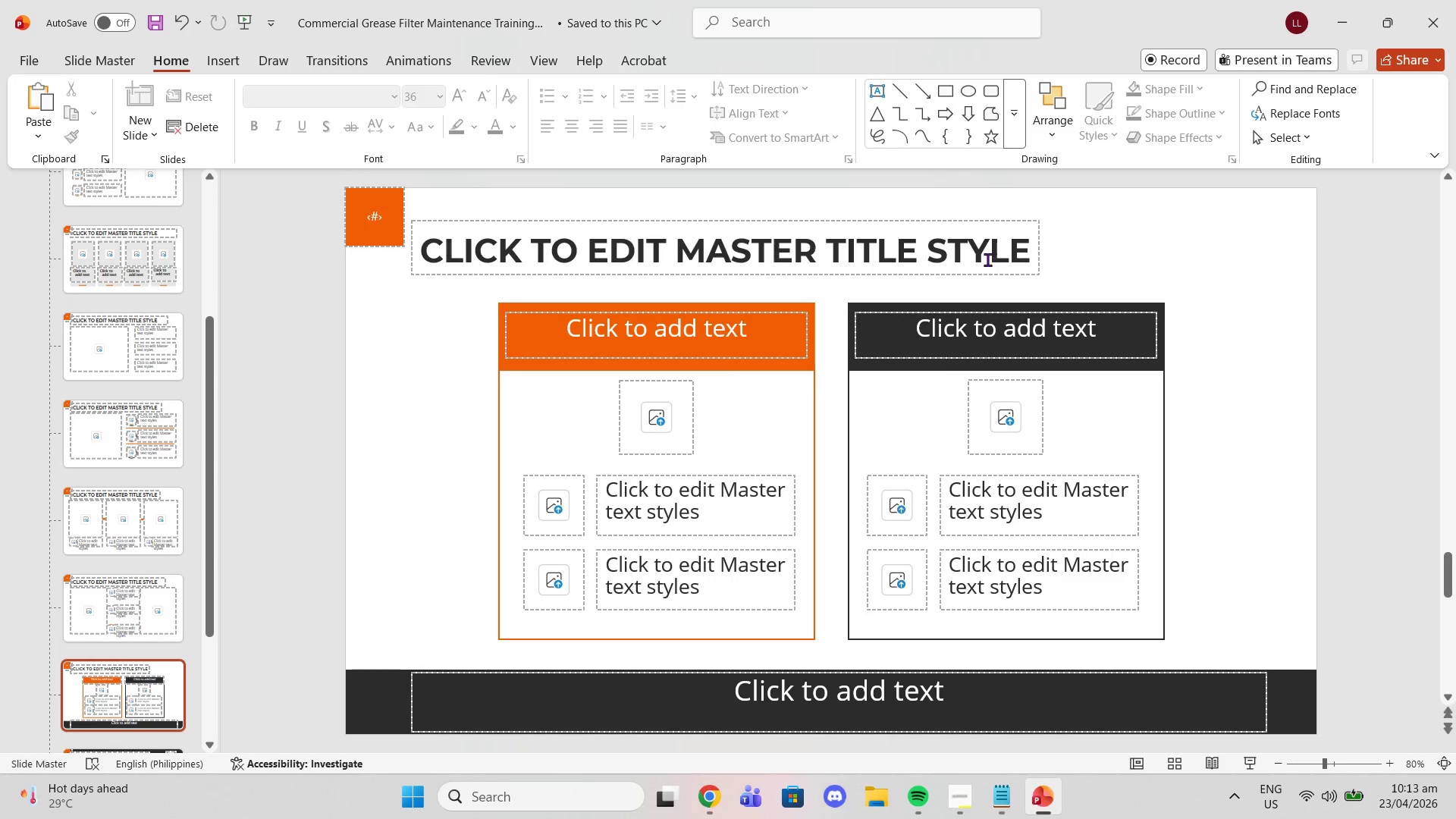 
double_click([985, 259])
 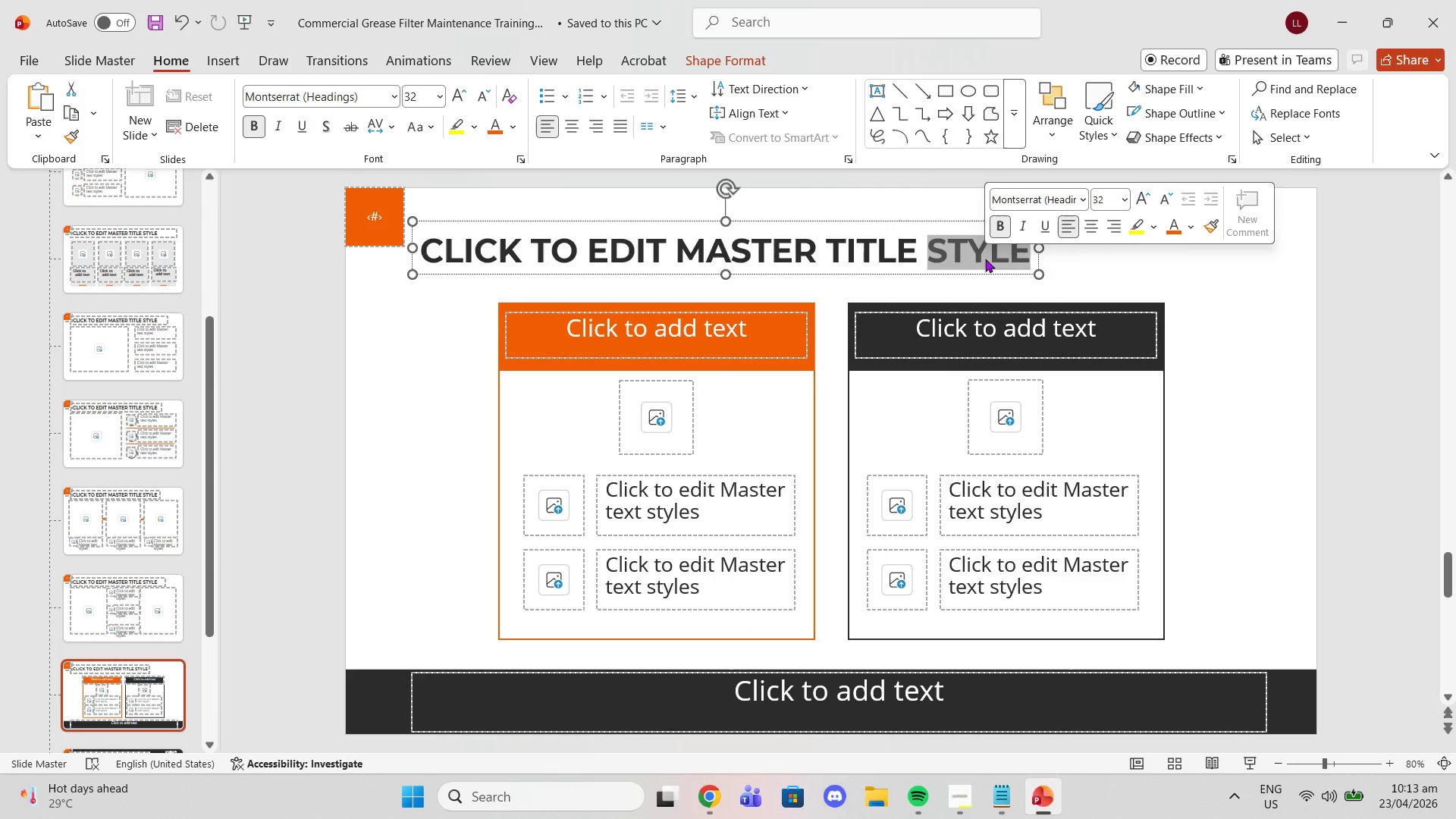 
triple_click([985, 259])
 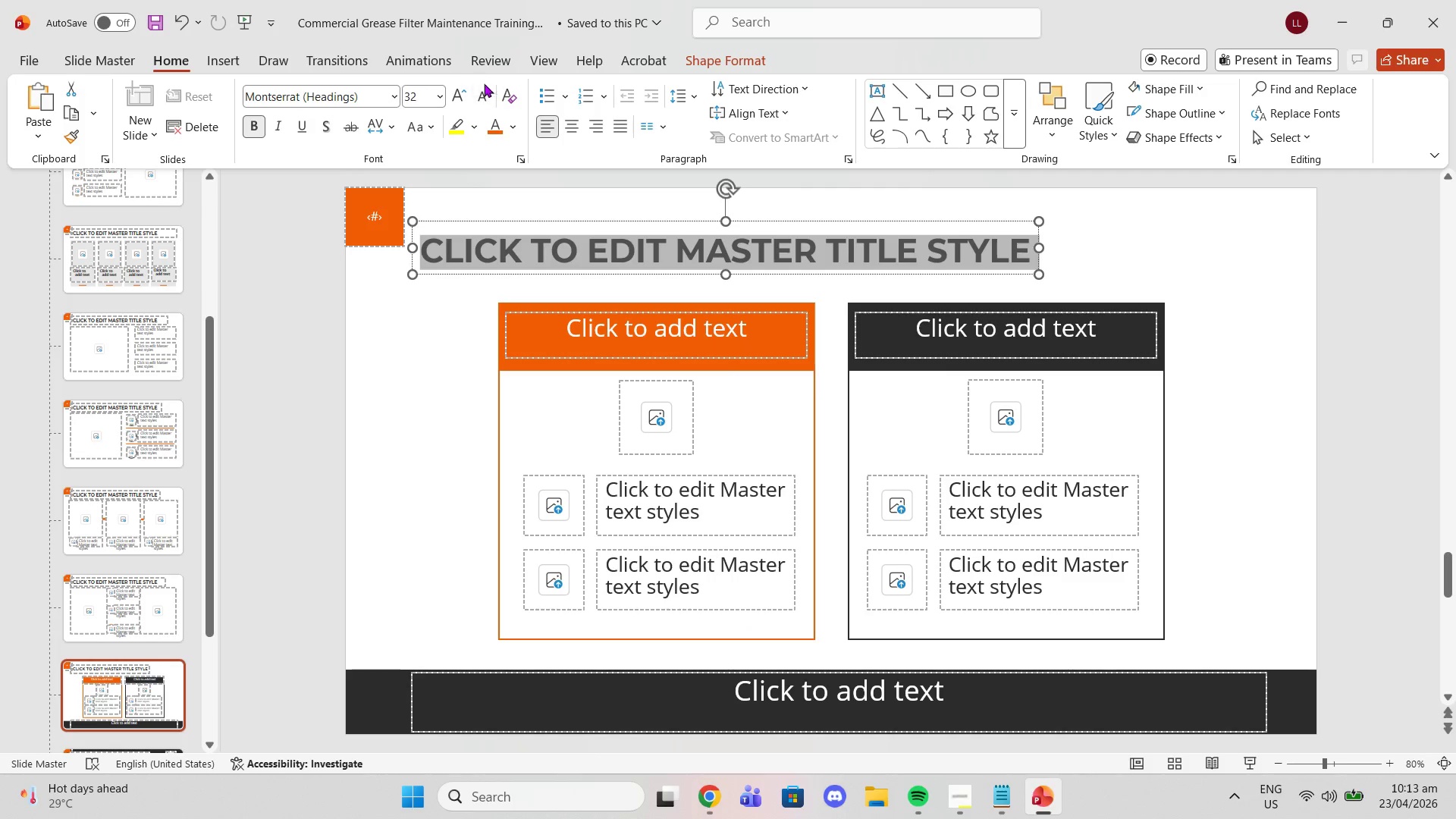 
left_click([467, 86])
 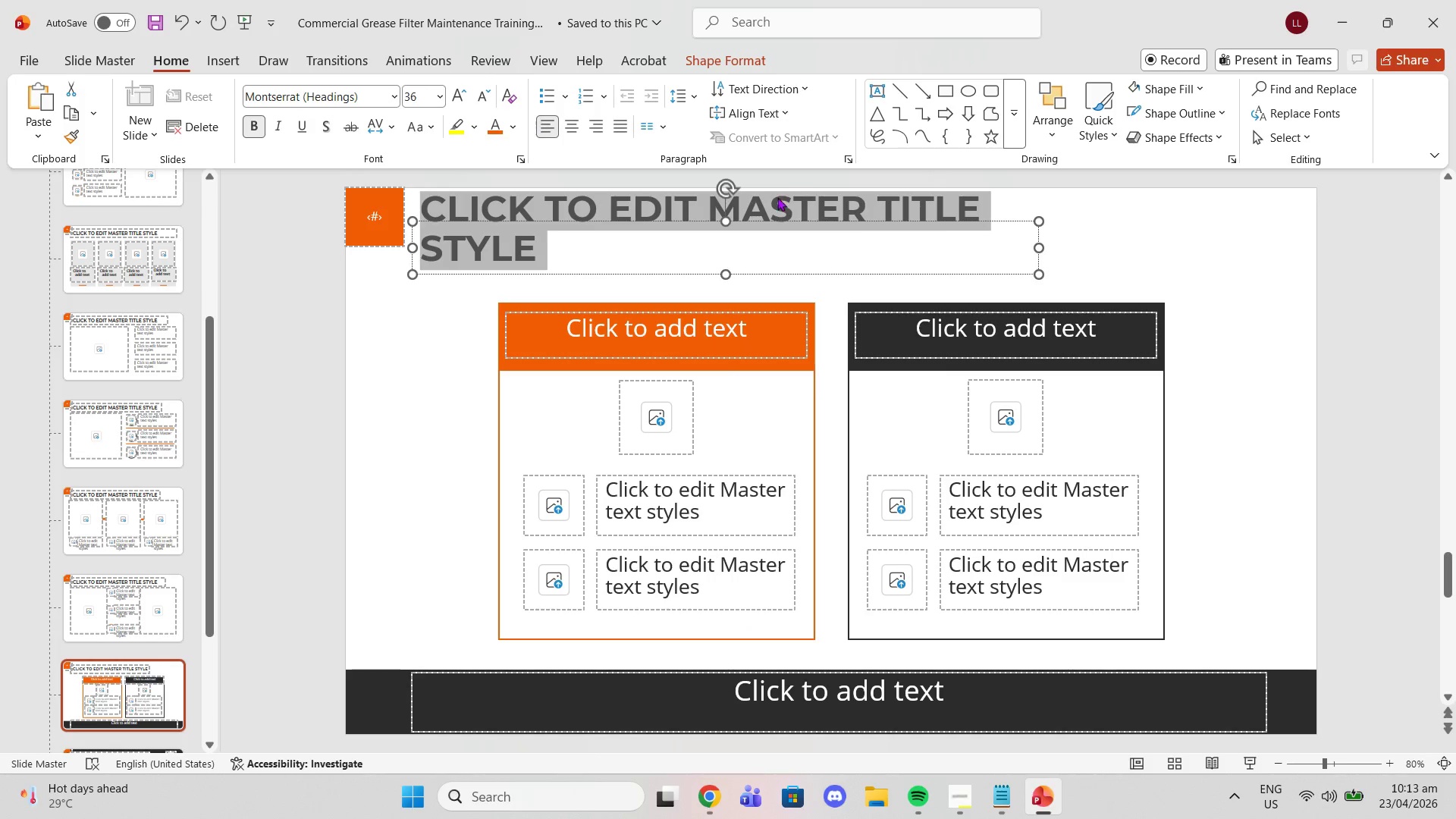 
left_click_drag(start_coordinate=[930, 231], to_coordinate=[992, 249])
 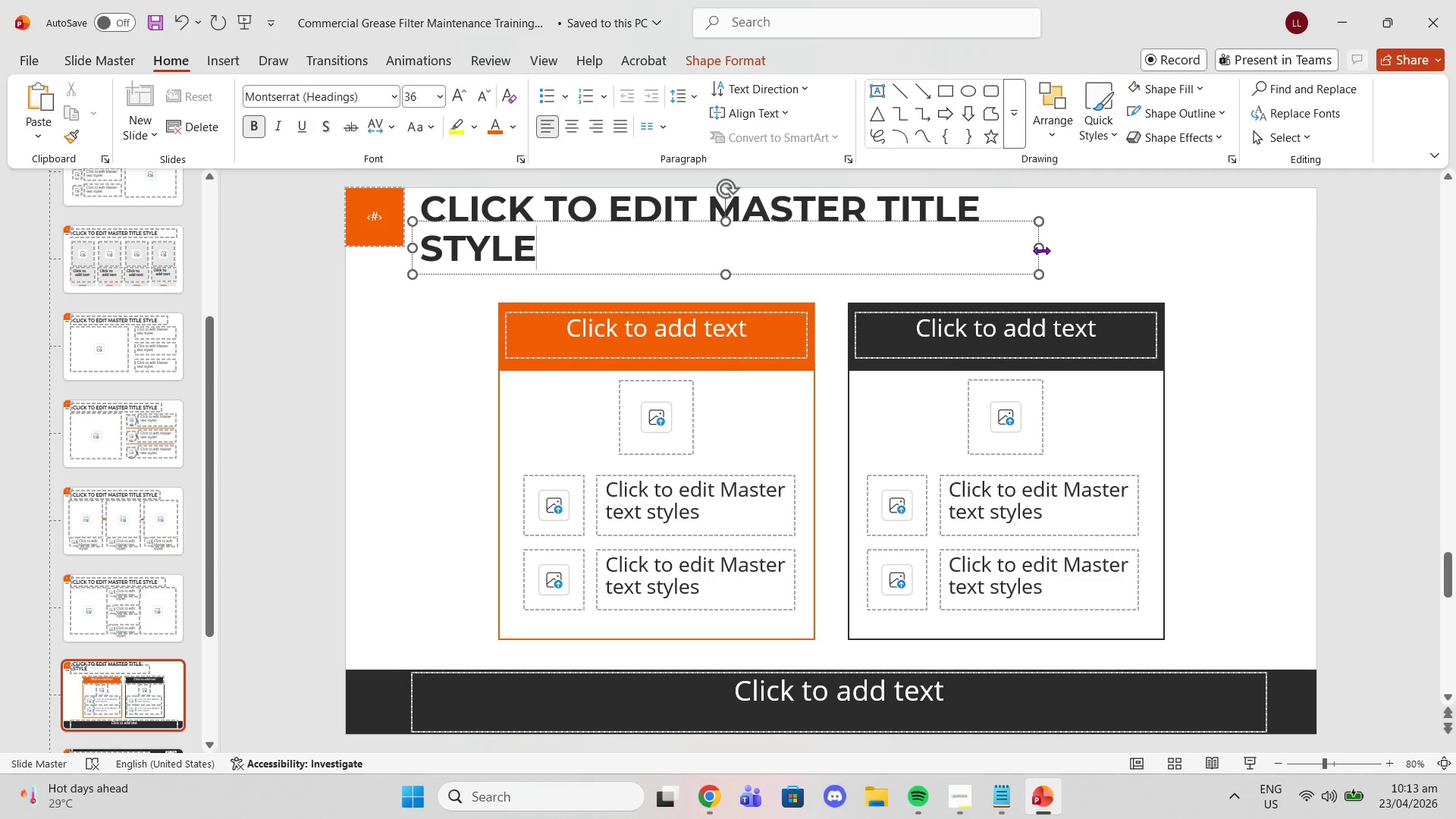 
left_click_drag(start_coordinate=[1042, 249], to_coordinate=[1131, 250])
 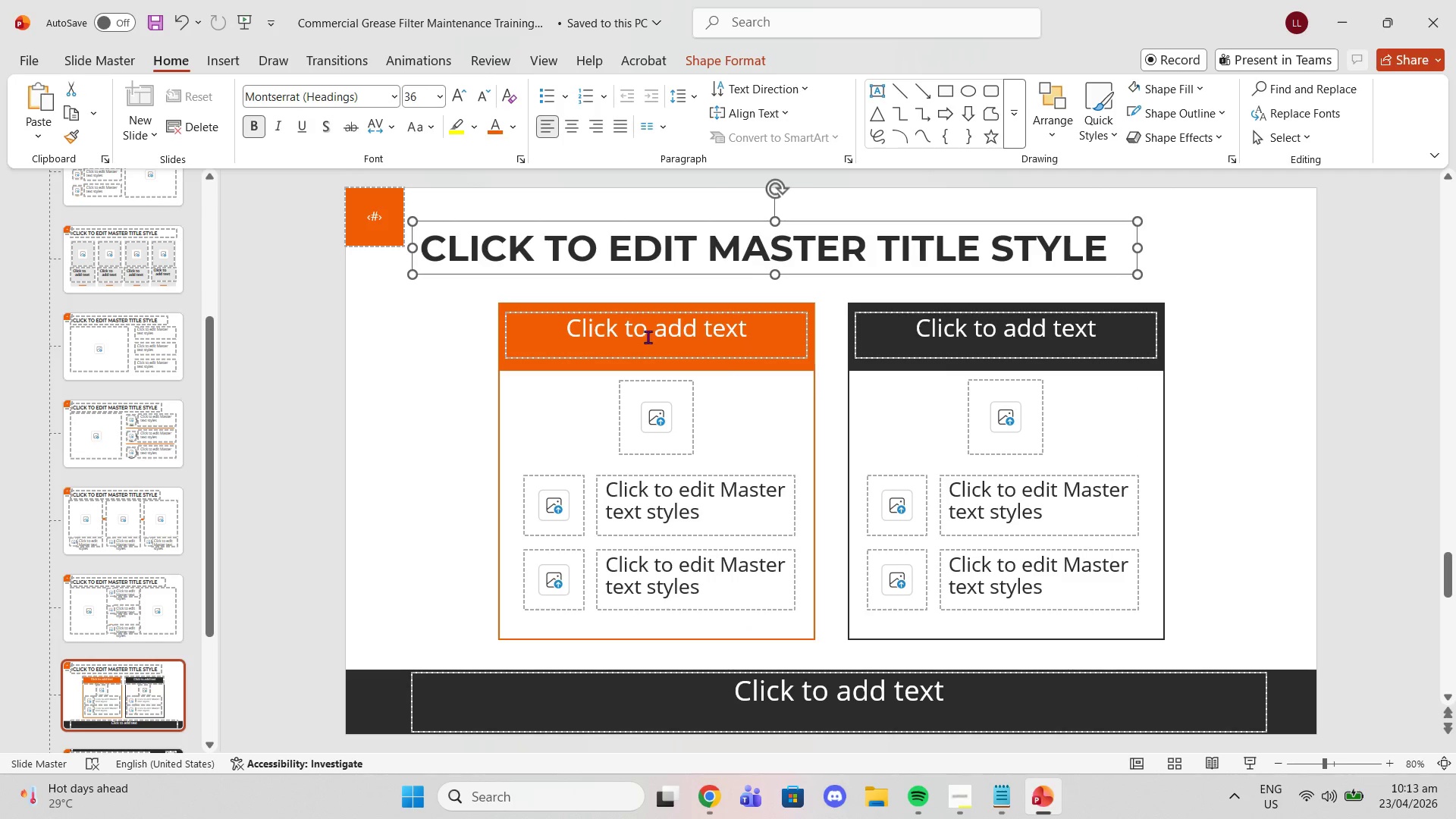 
double_click([648, 337])
 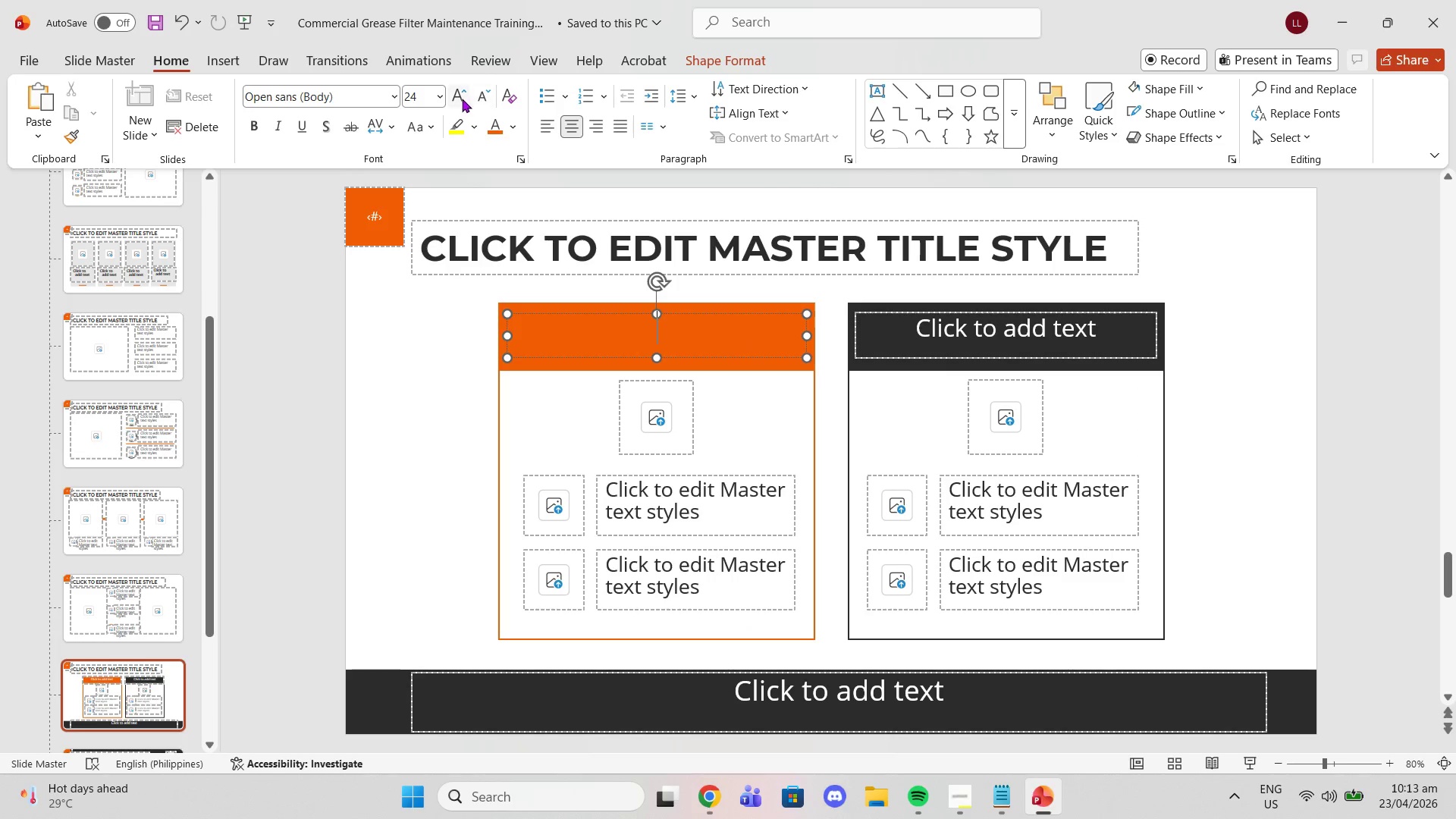 
left_click([462, 98])
 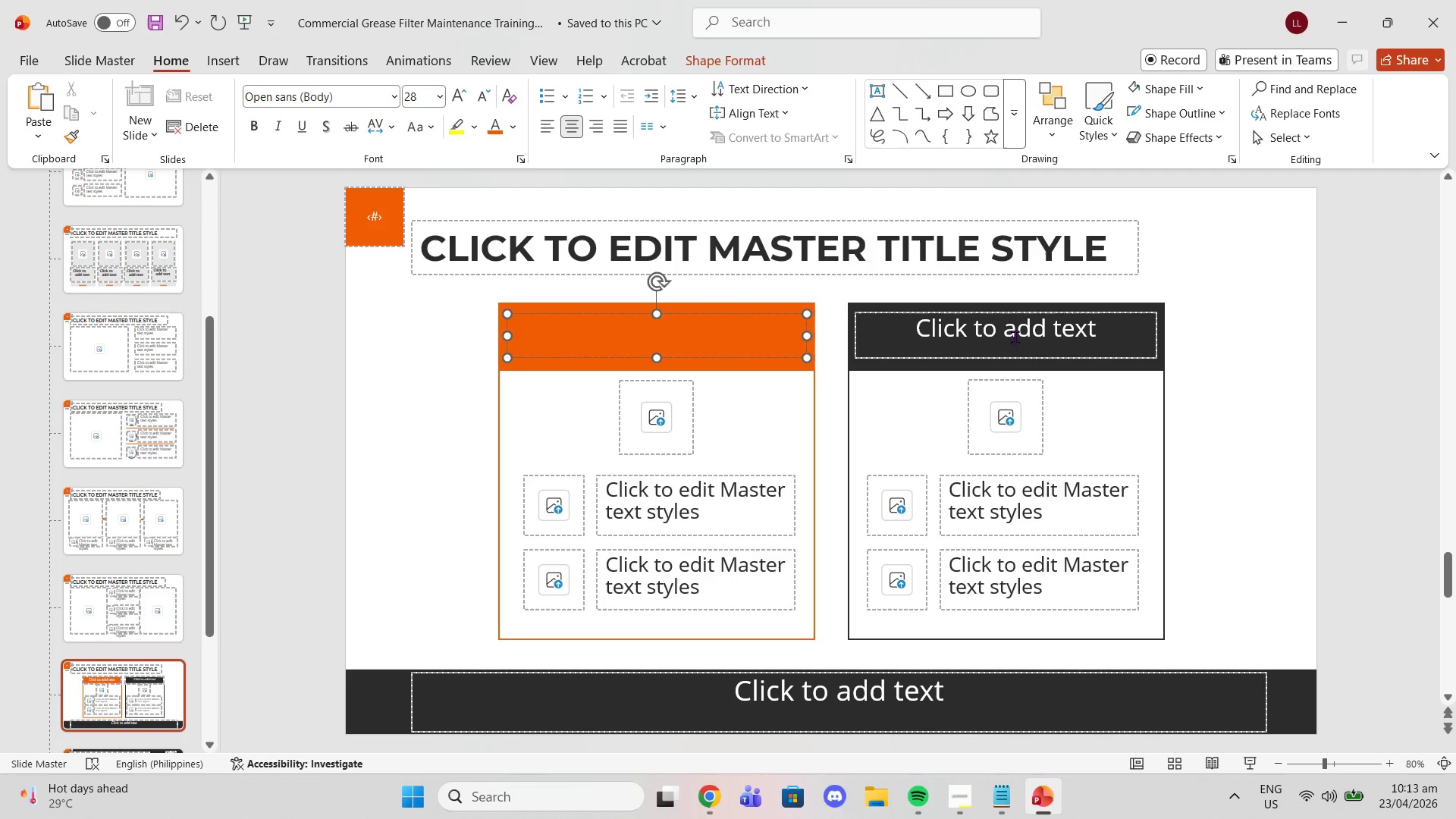 
double_click([978, 341])
 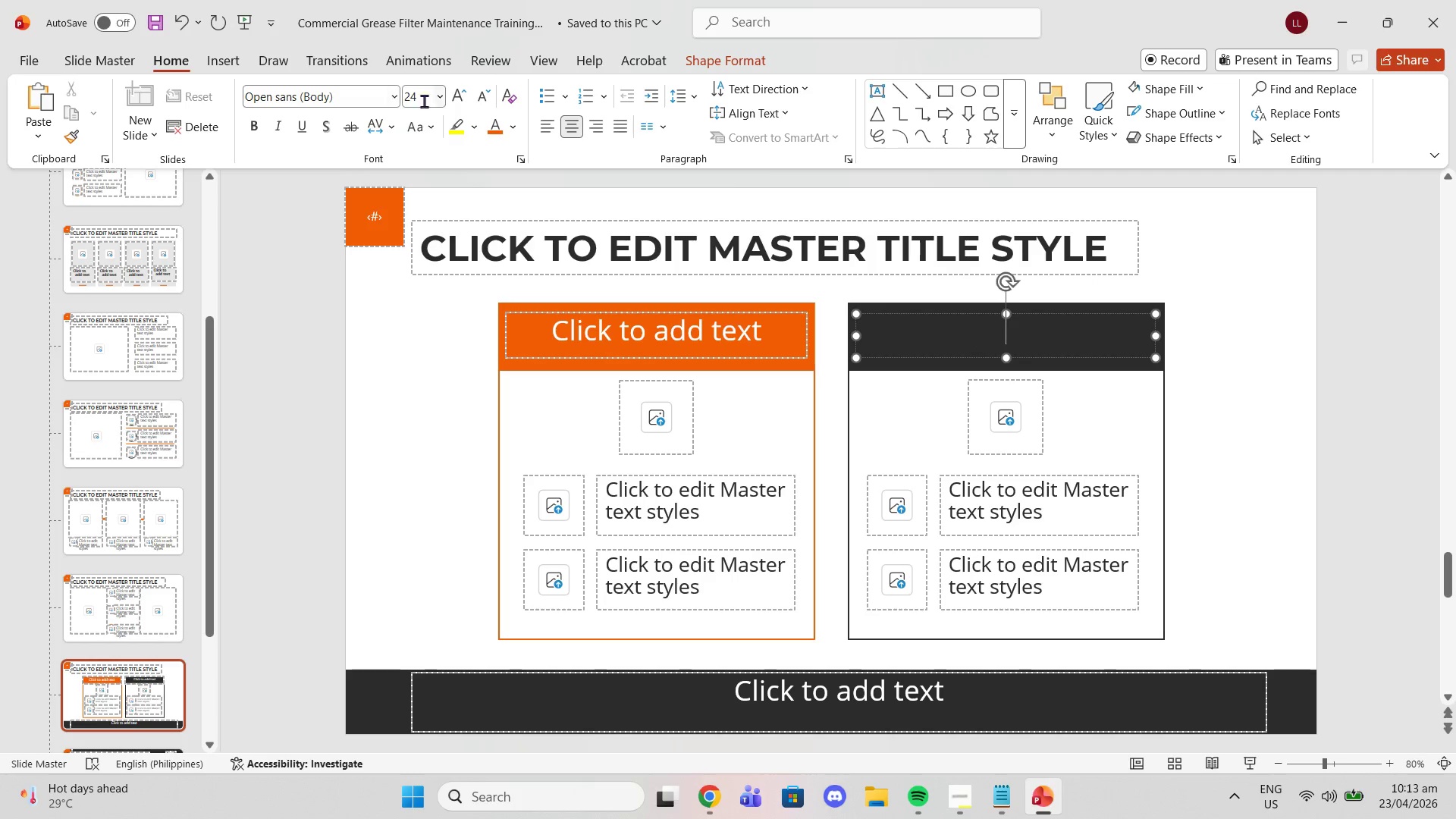 
left_click([466, 102])
 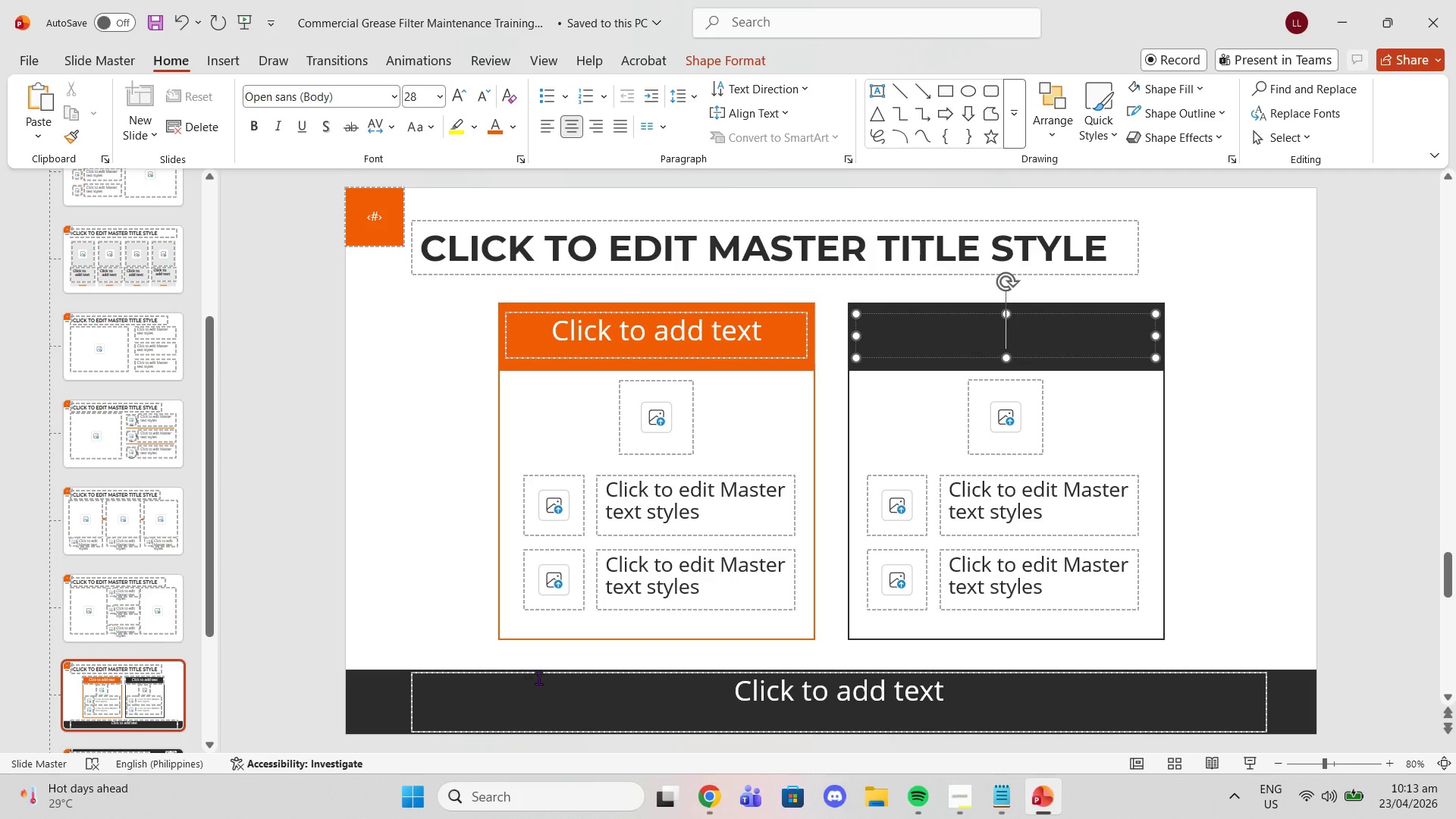 
scroll: coordinate [342, 509], scroll_direction: down, amount: 1.0
 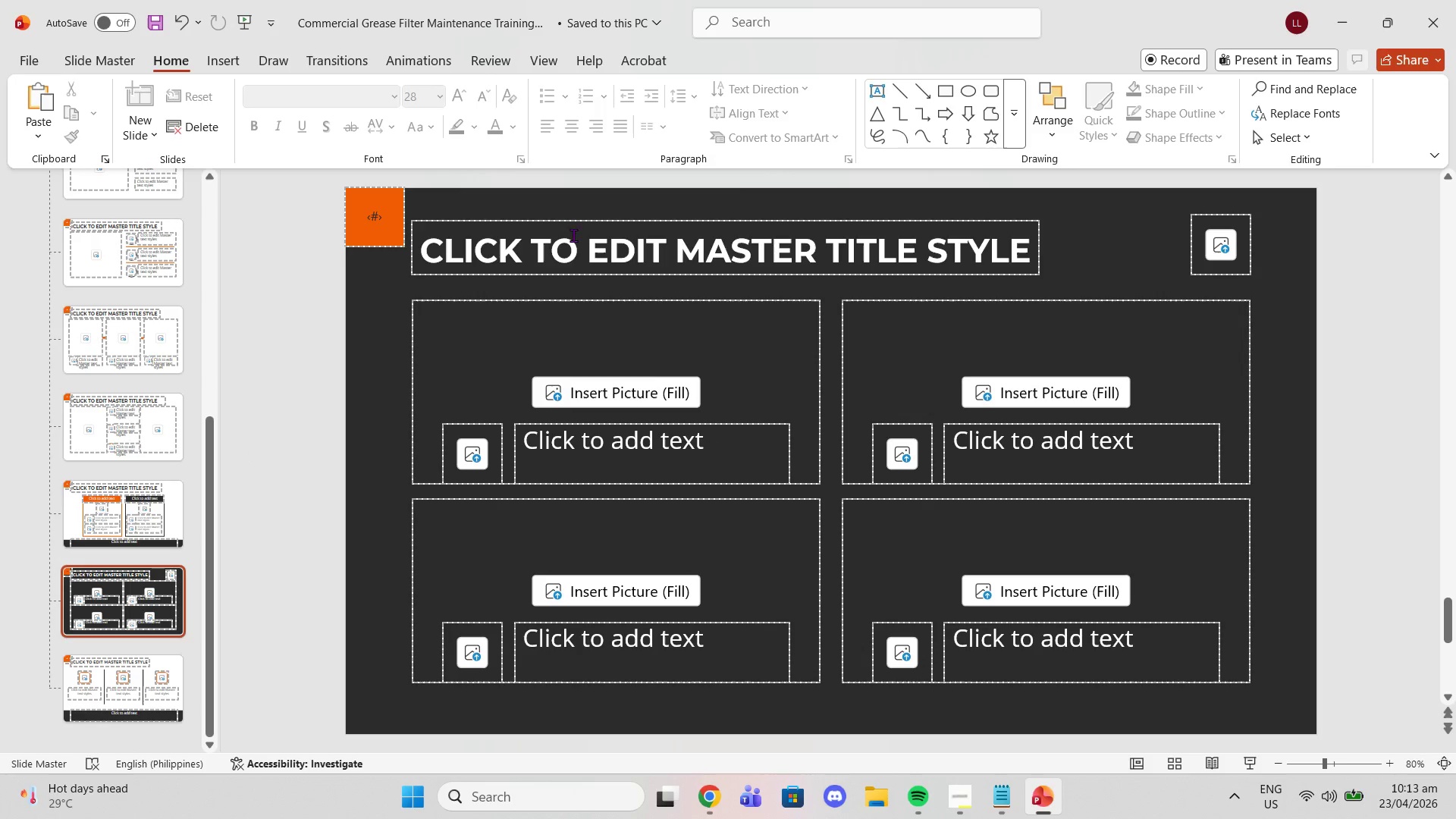 
double_click([576, 228])
 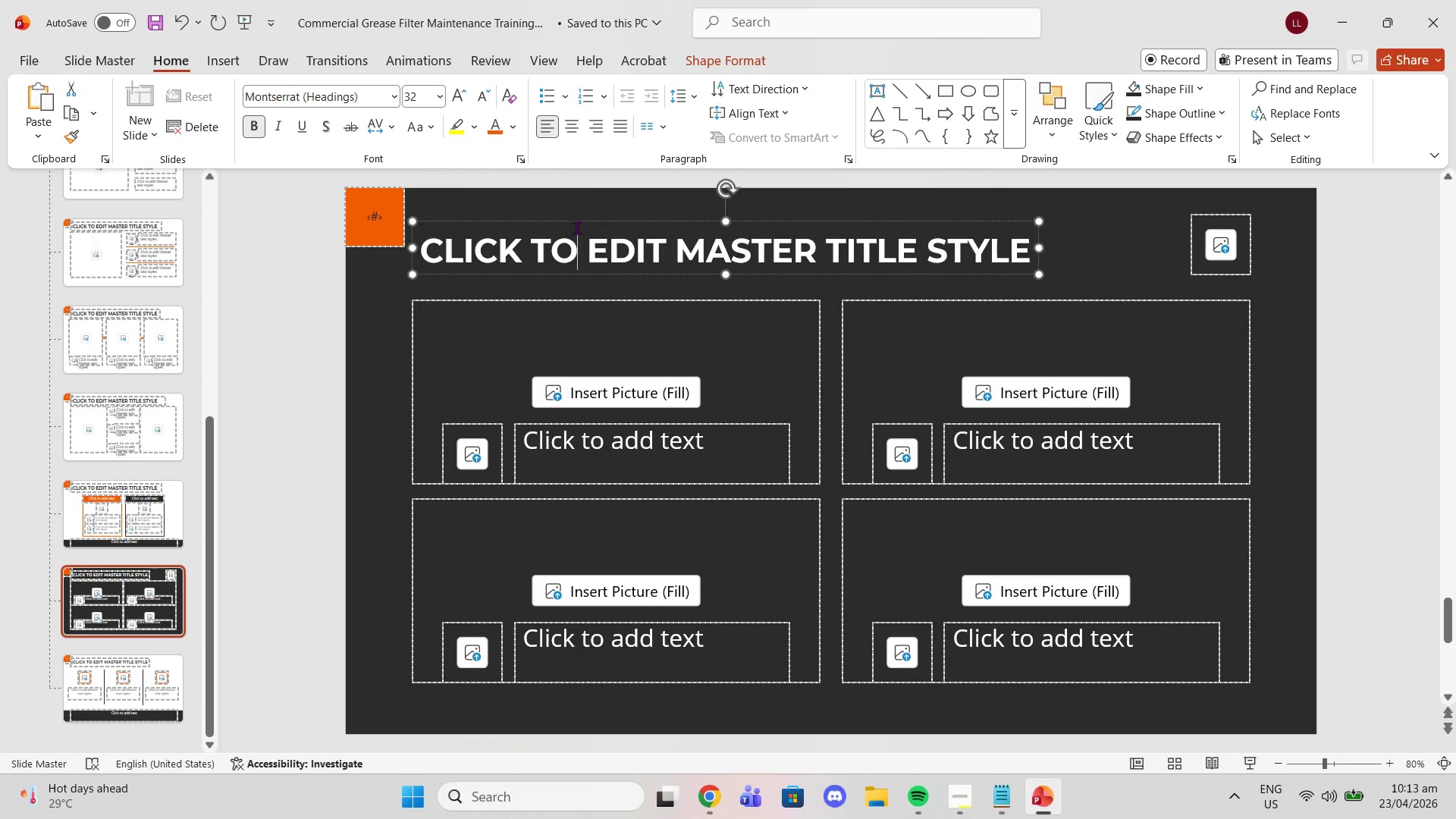 
triple_click([576, 228])
 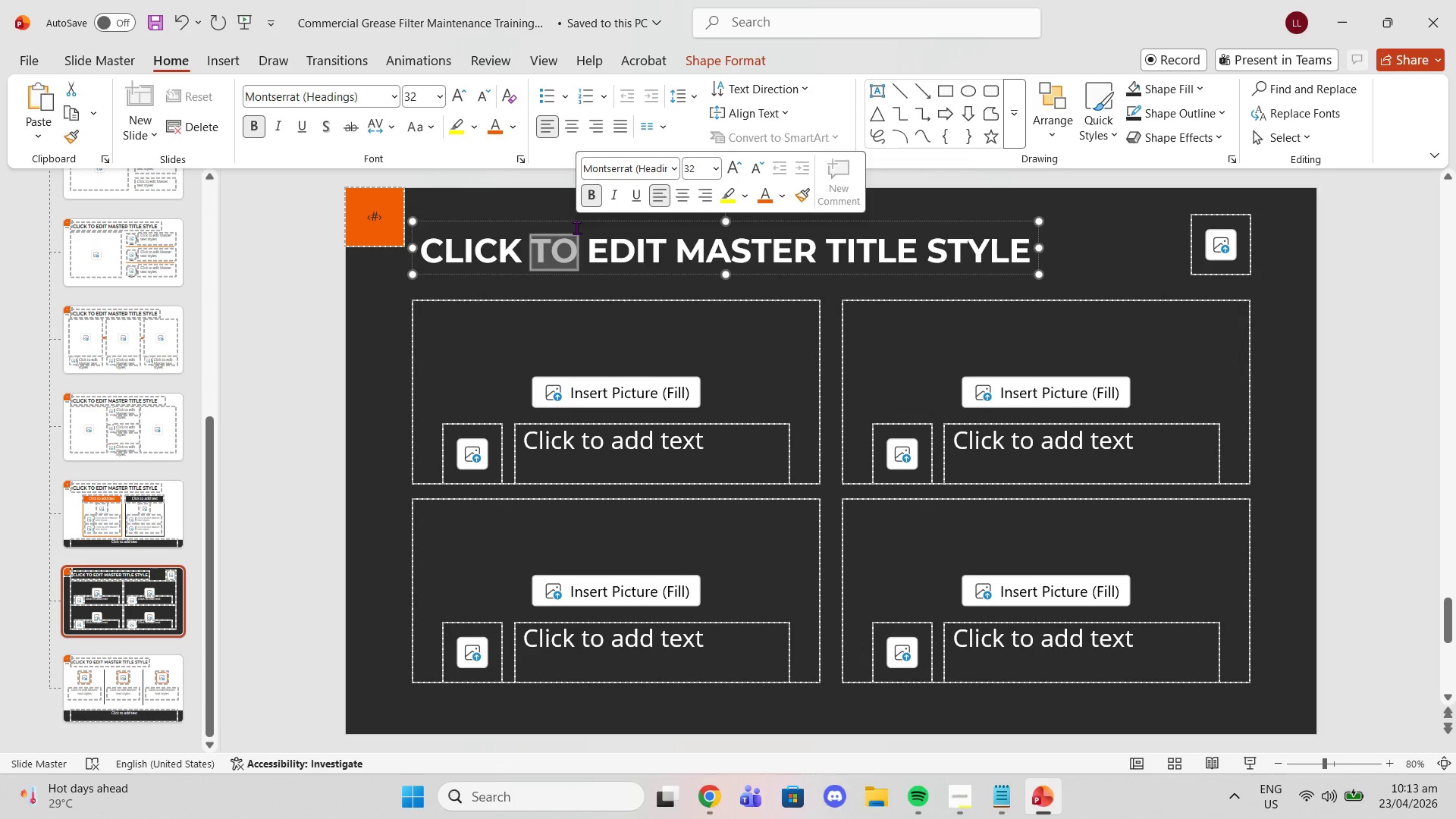 
triple_click([576, 228])
 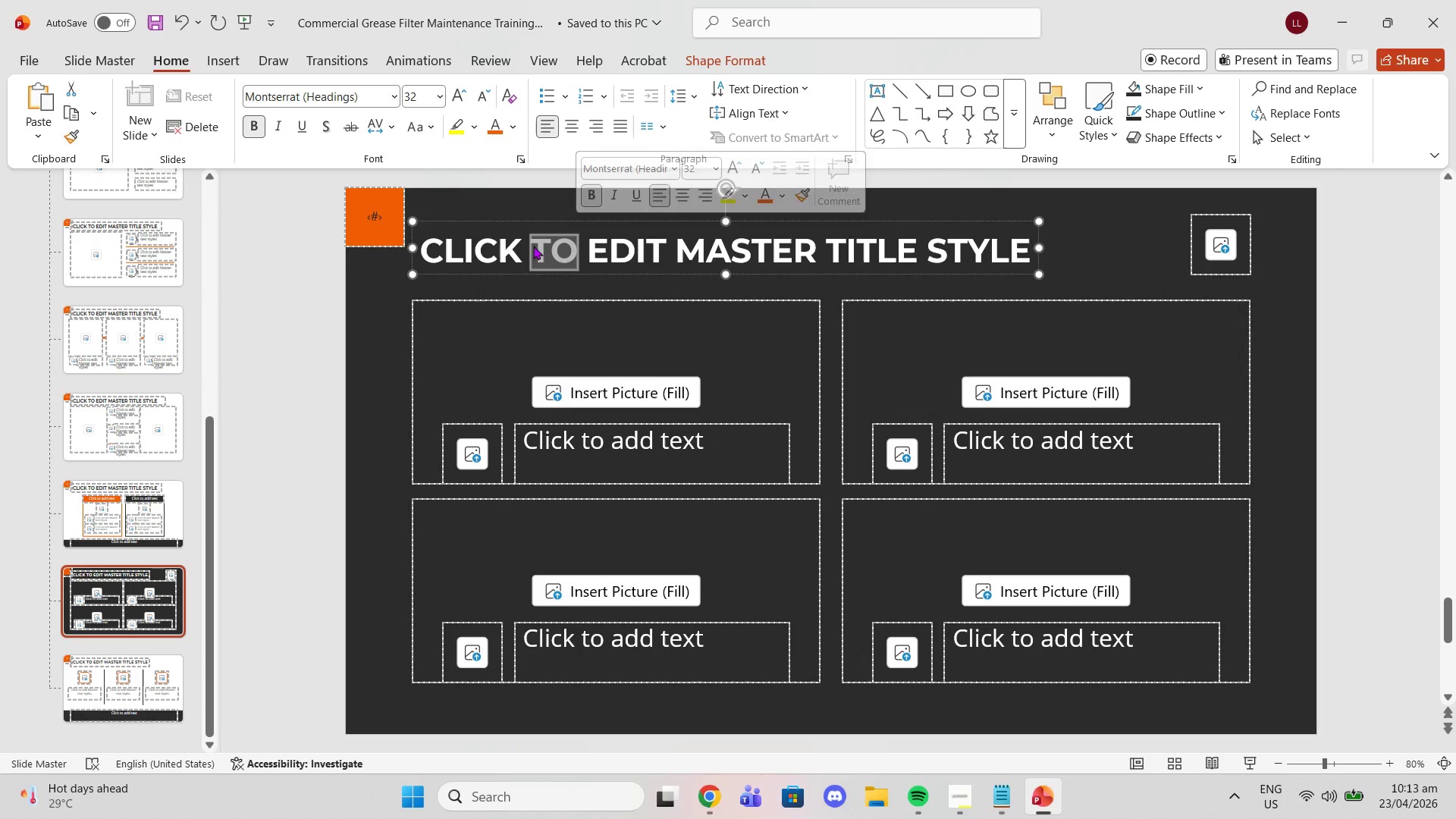 
double_click([533, 246])
 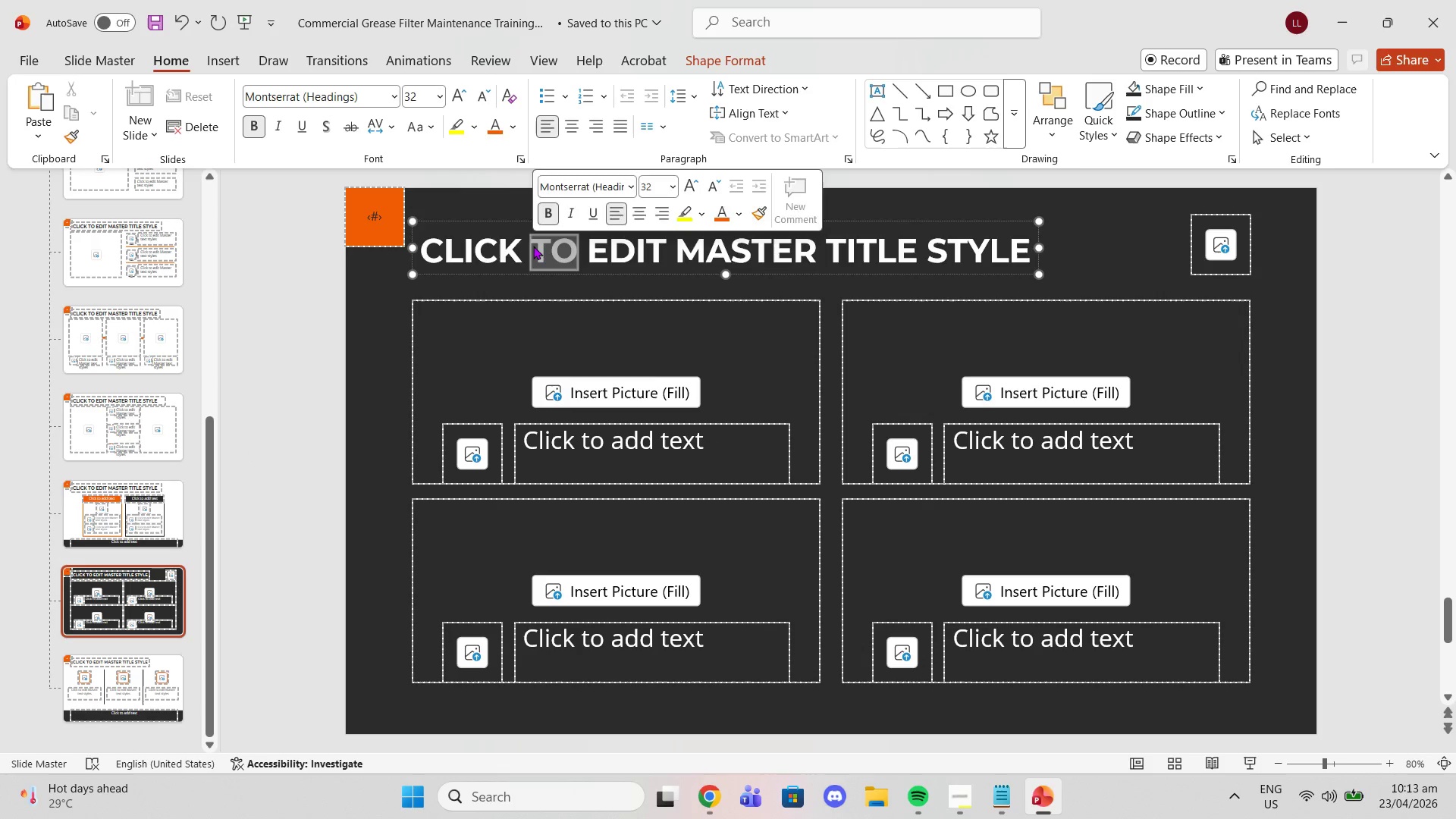 
triple_click([533, 246])
 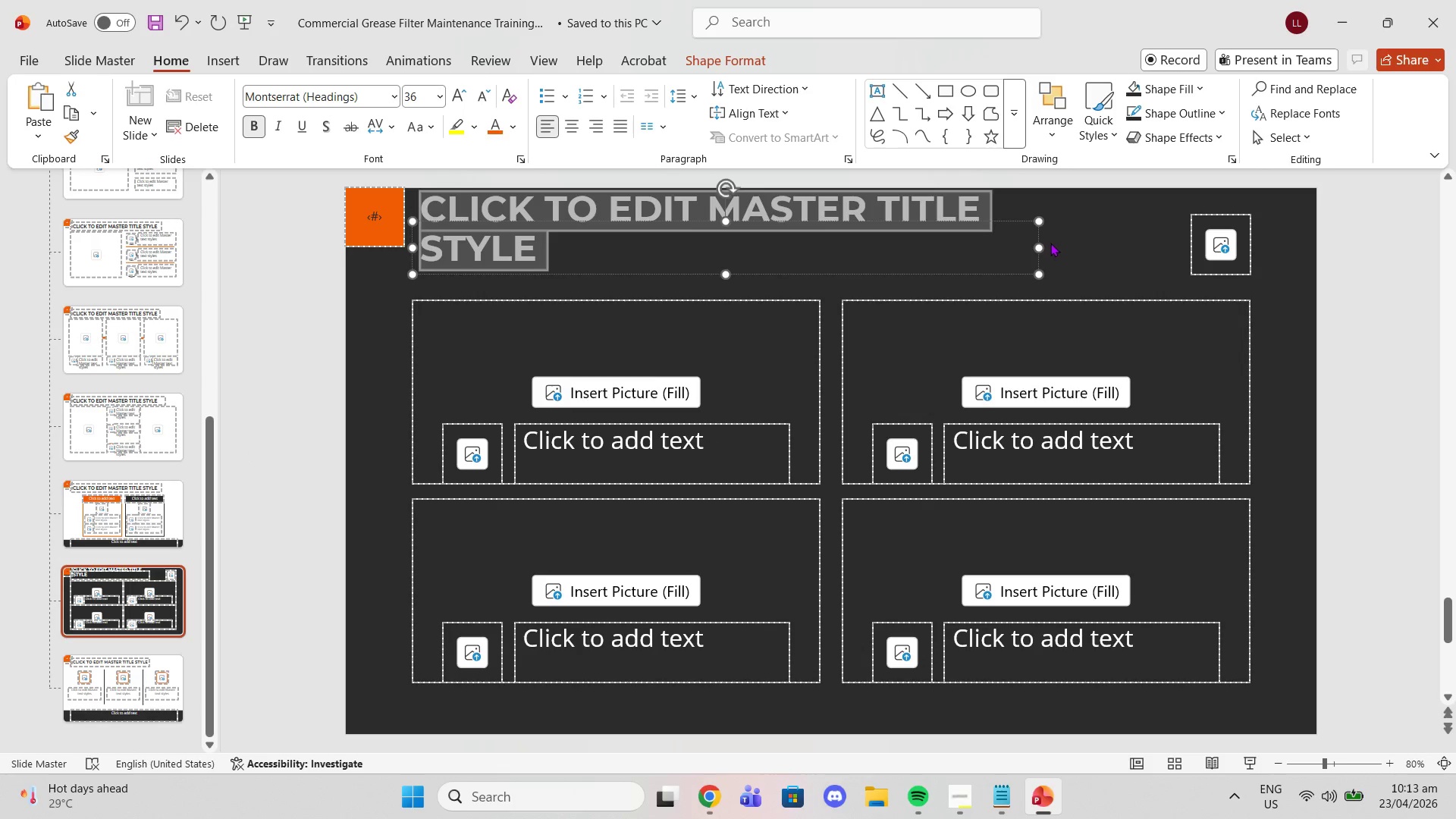 
left_click_drag(start_coordinate=[1043, 248], to_coordinate=[1130, 249])
 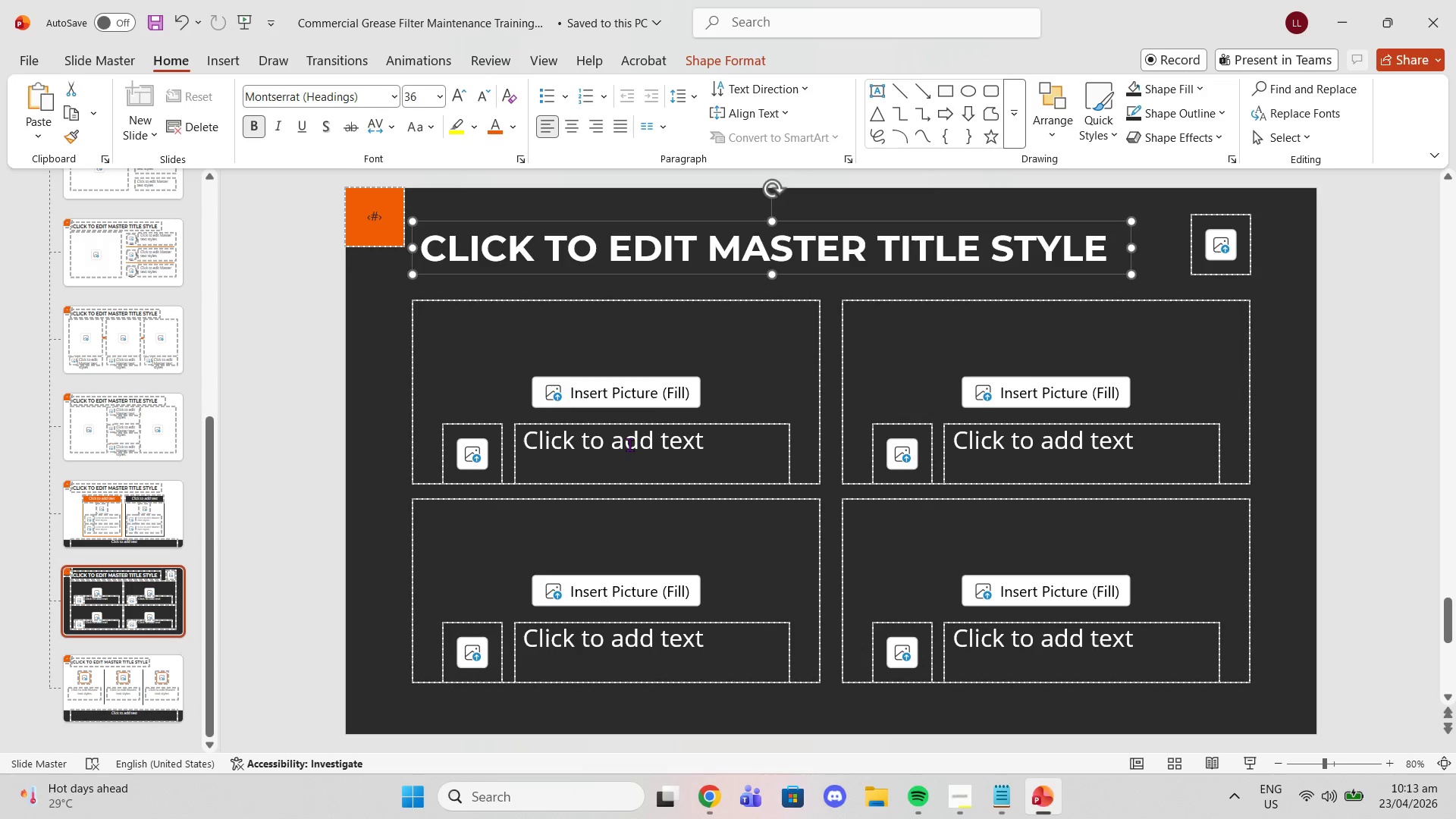 
double_click([629, 444])
 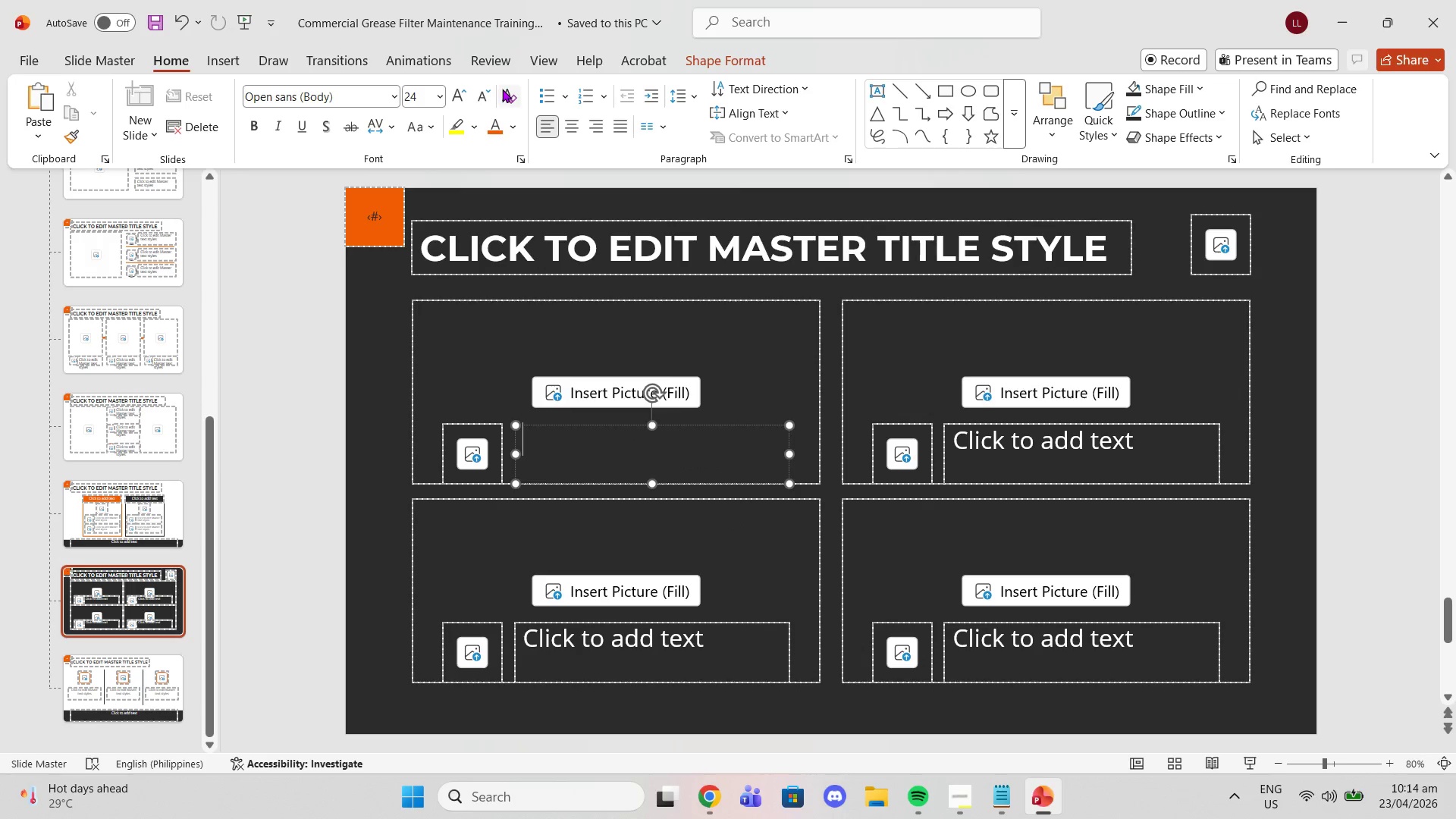 
left_click([463, 90])
 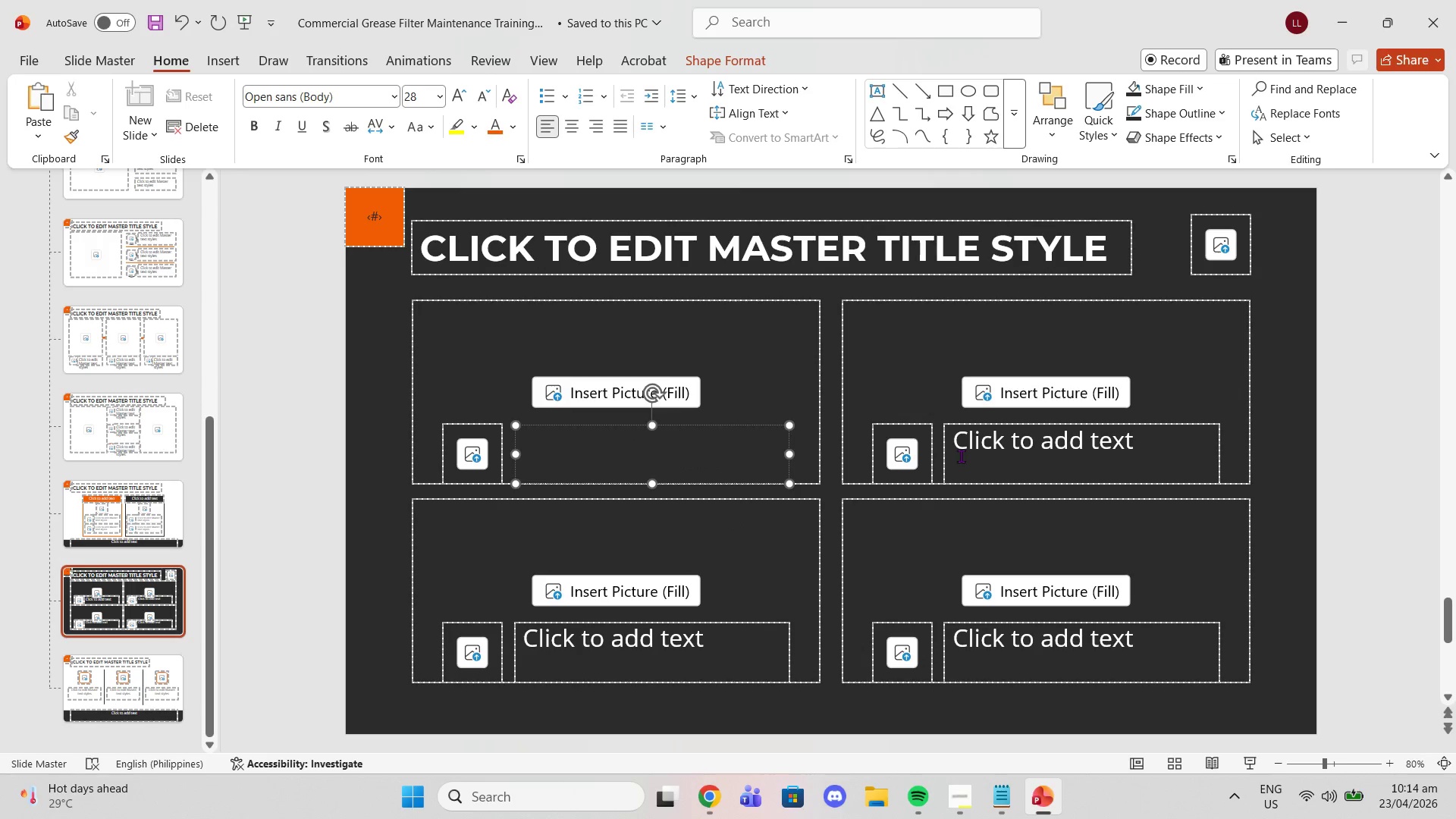 
double_click([964, 453])
 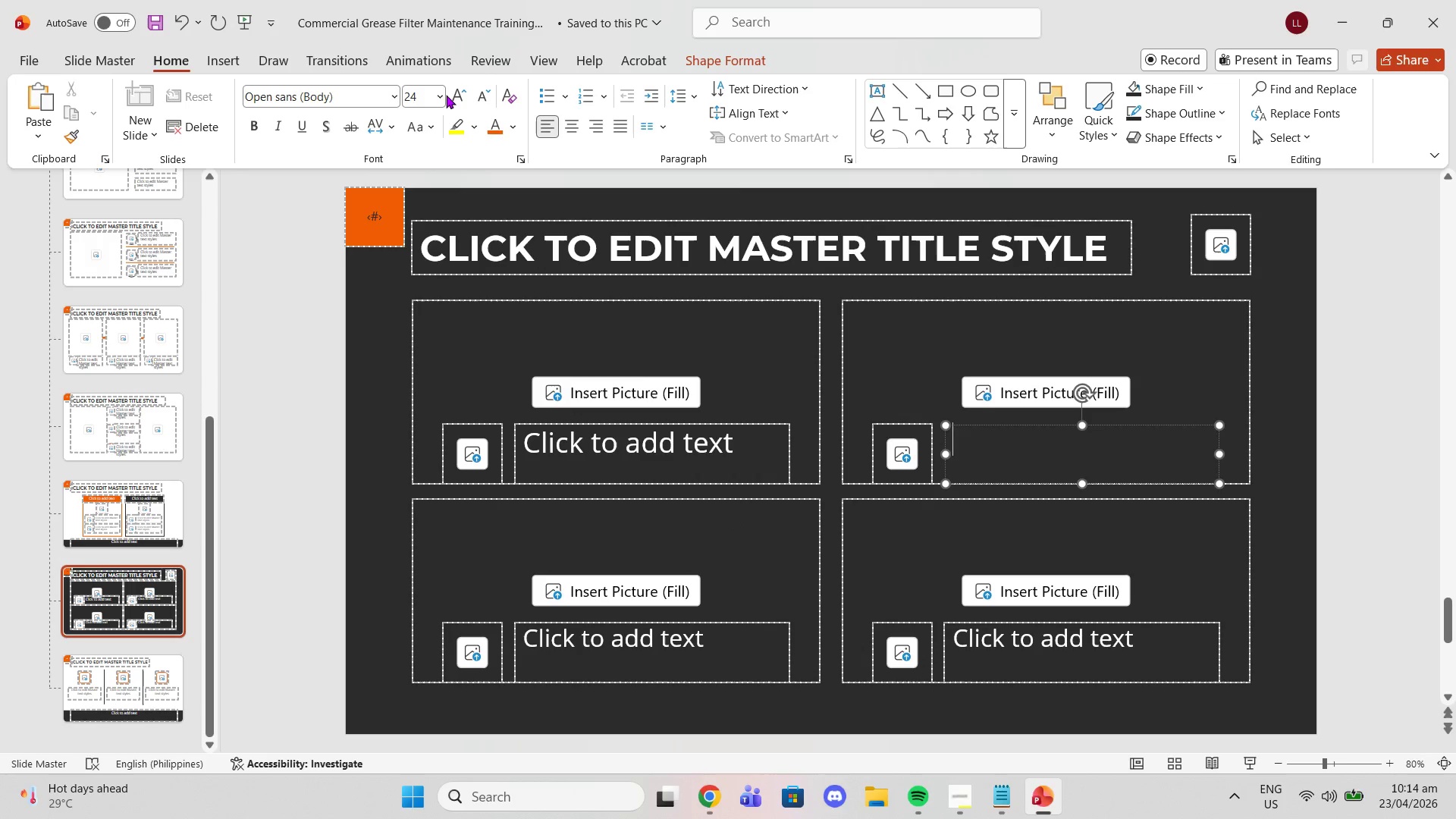 
left_click([457, 96])
 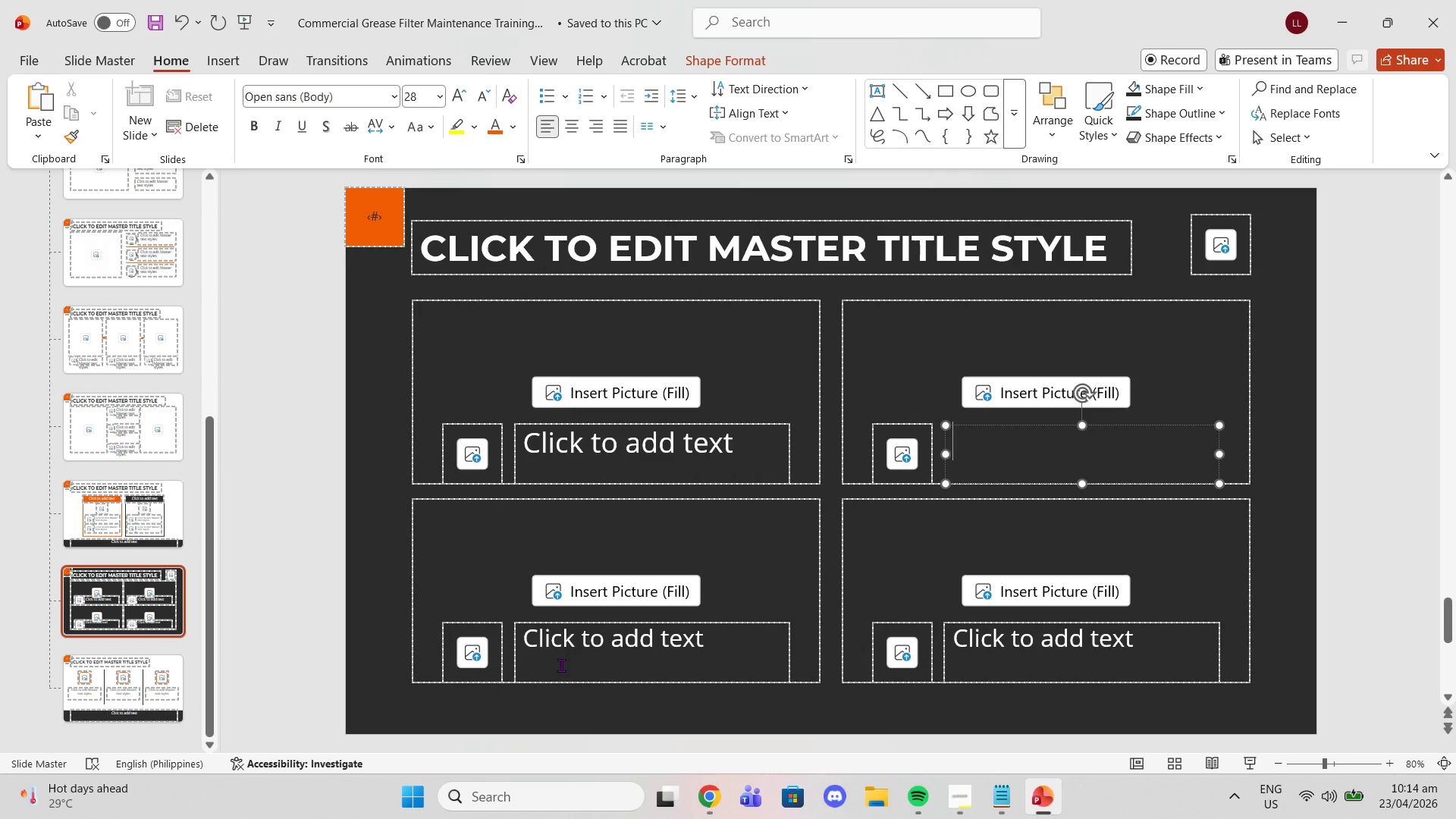 
left_click([552, 658])
 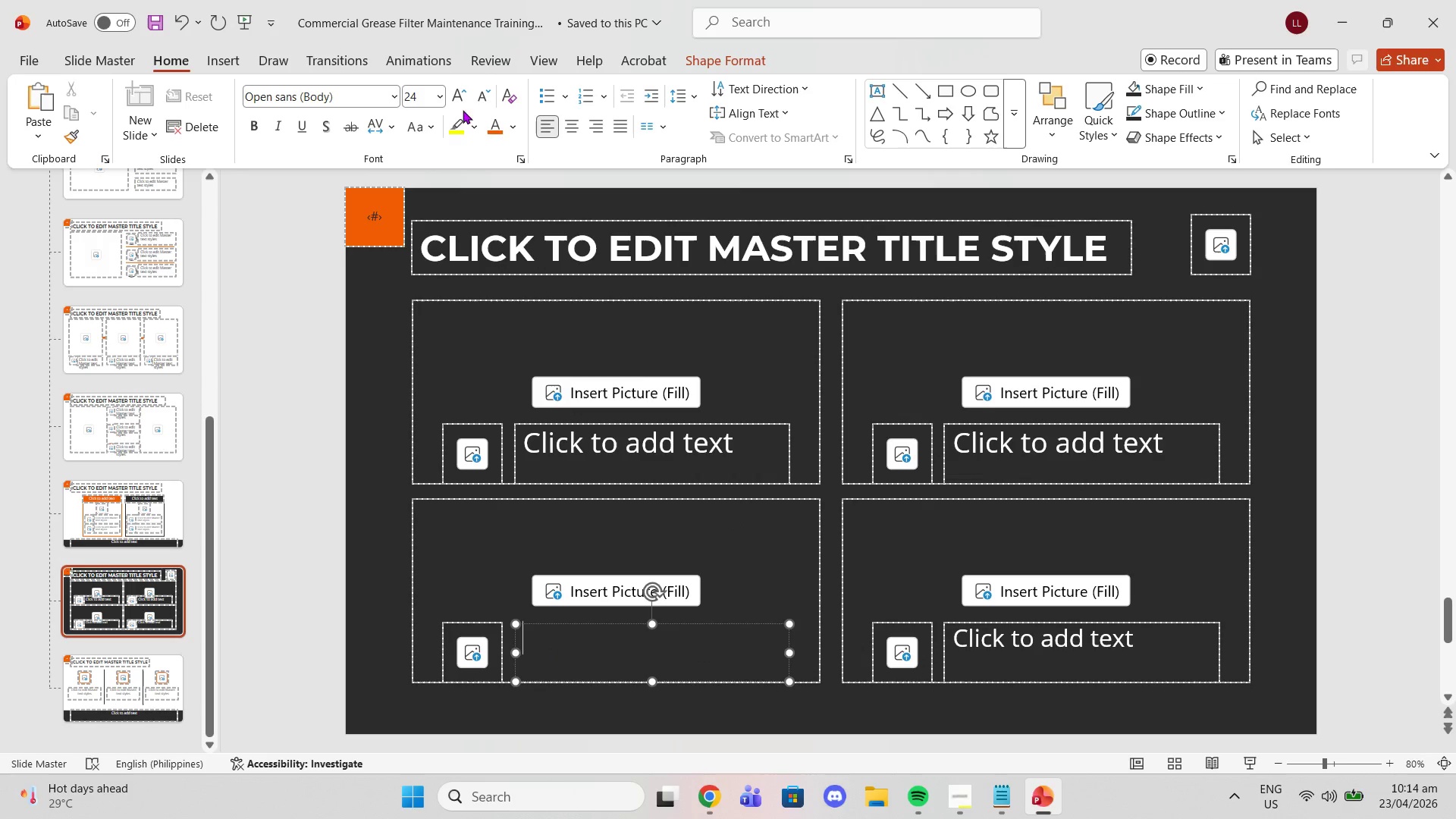 
left_click([460, 96])
 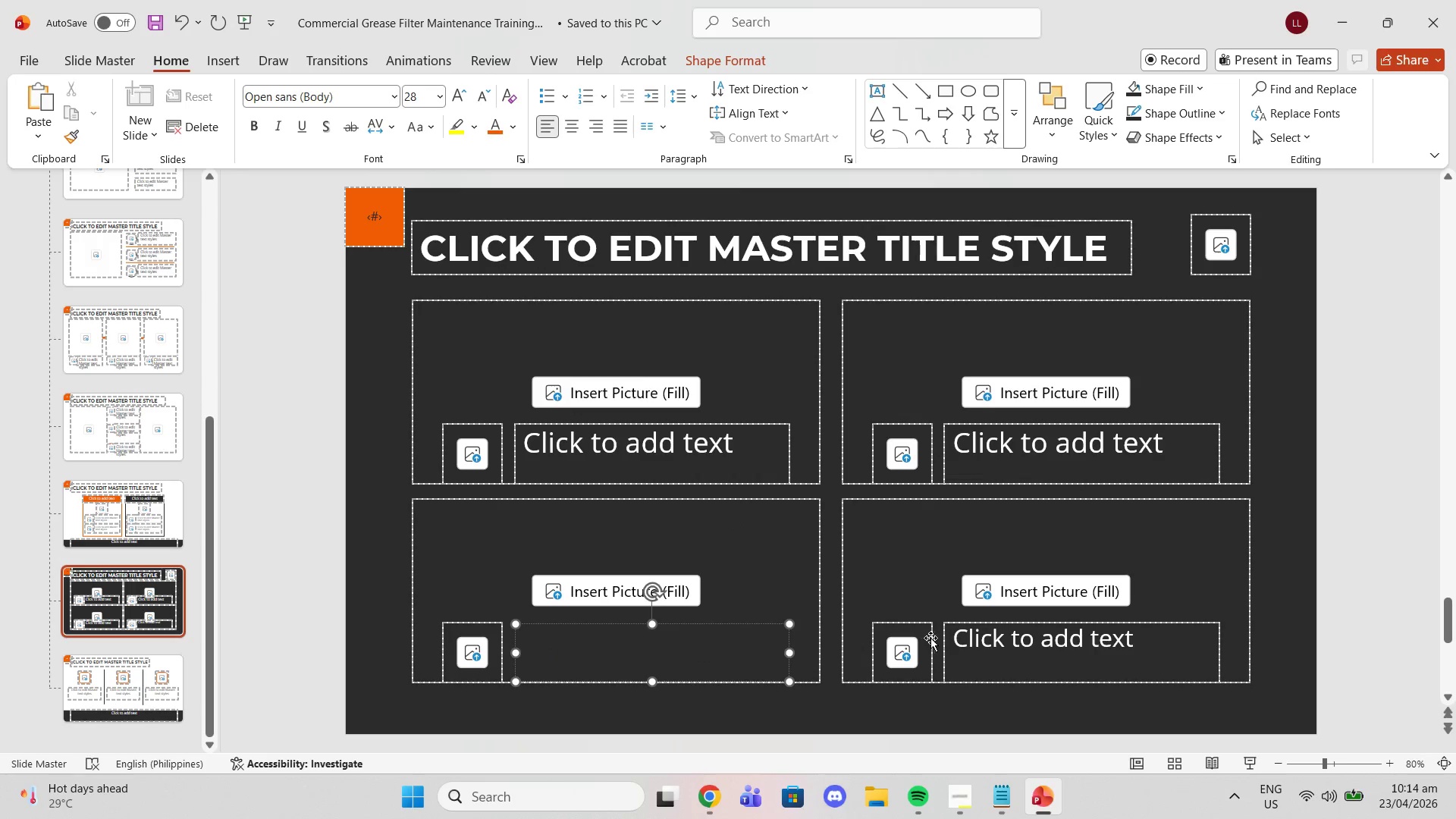 
left_click([976, 645])
 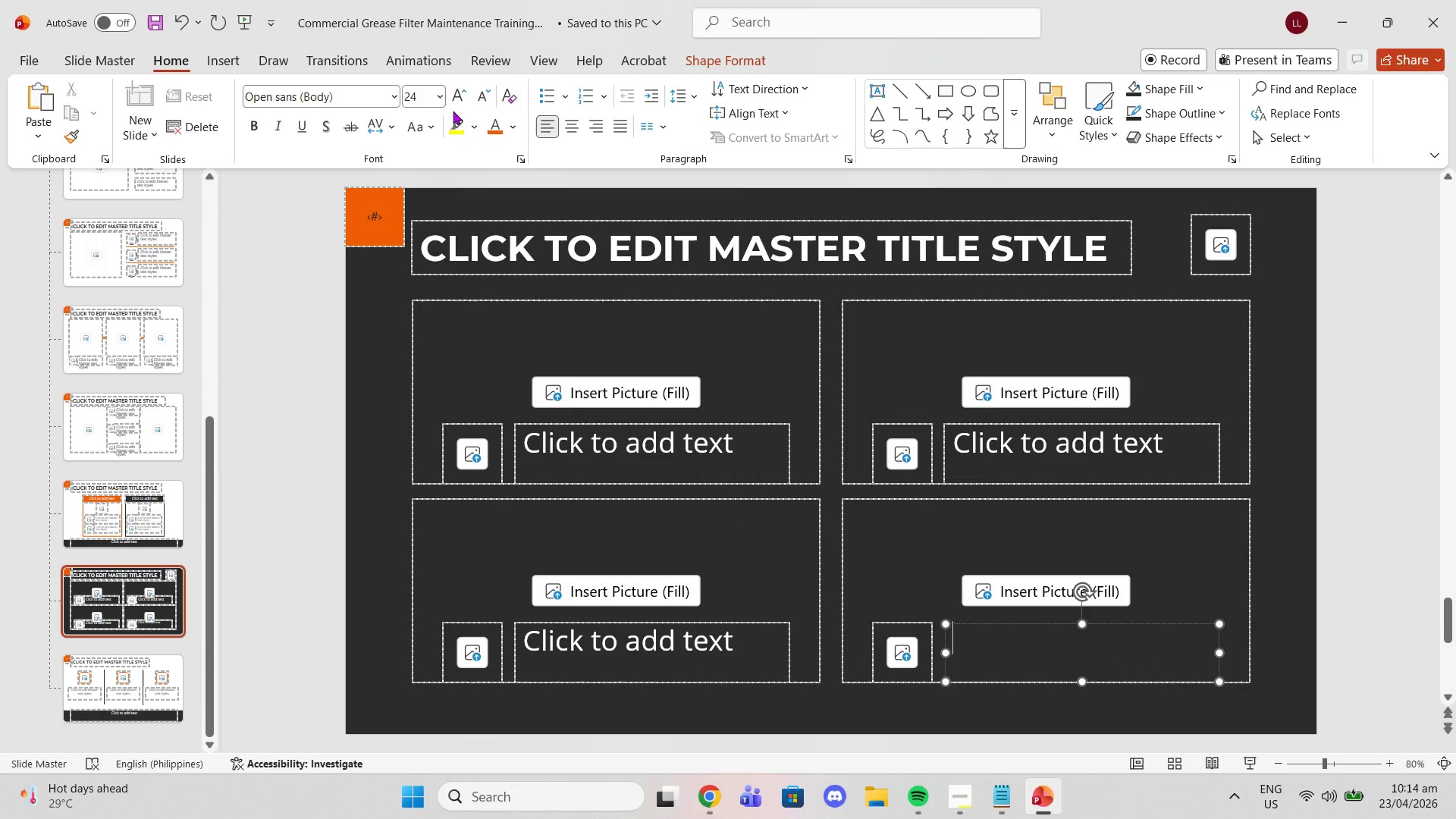 
left_click([453, 102])
 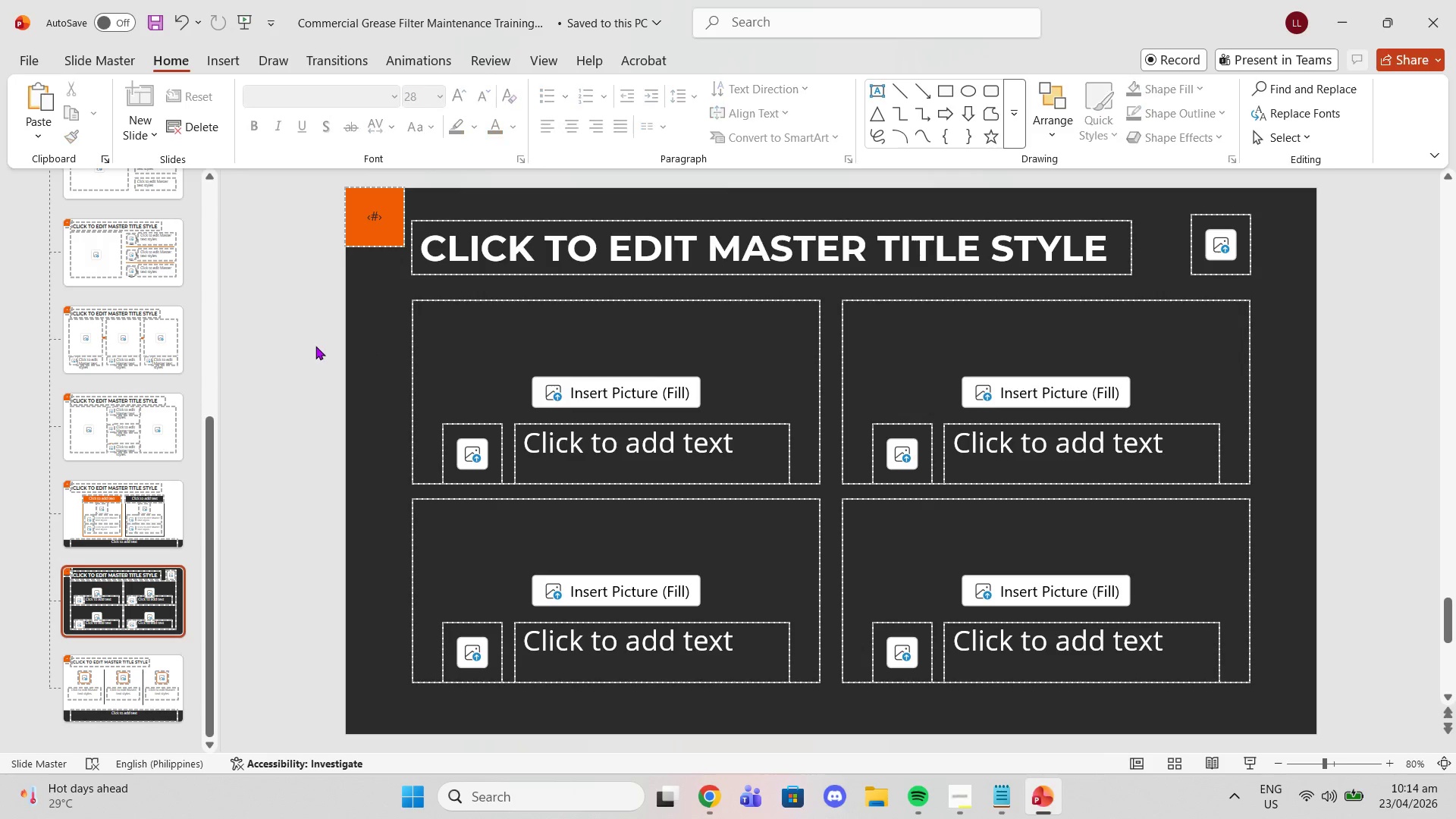 
scroll: coordinate [356, 375], scroll_direction: down, amount: 1.0
 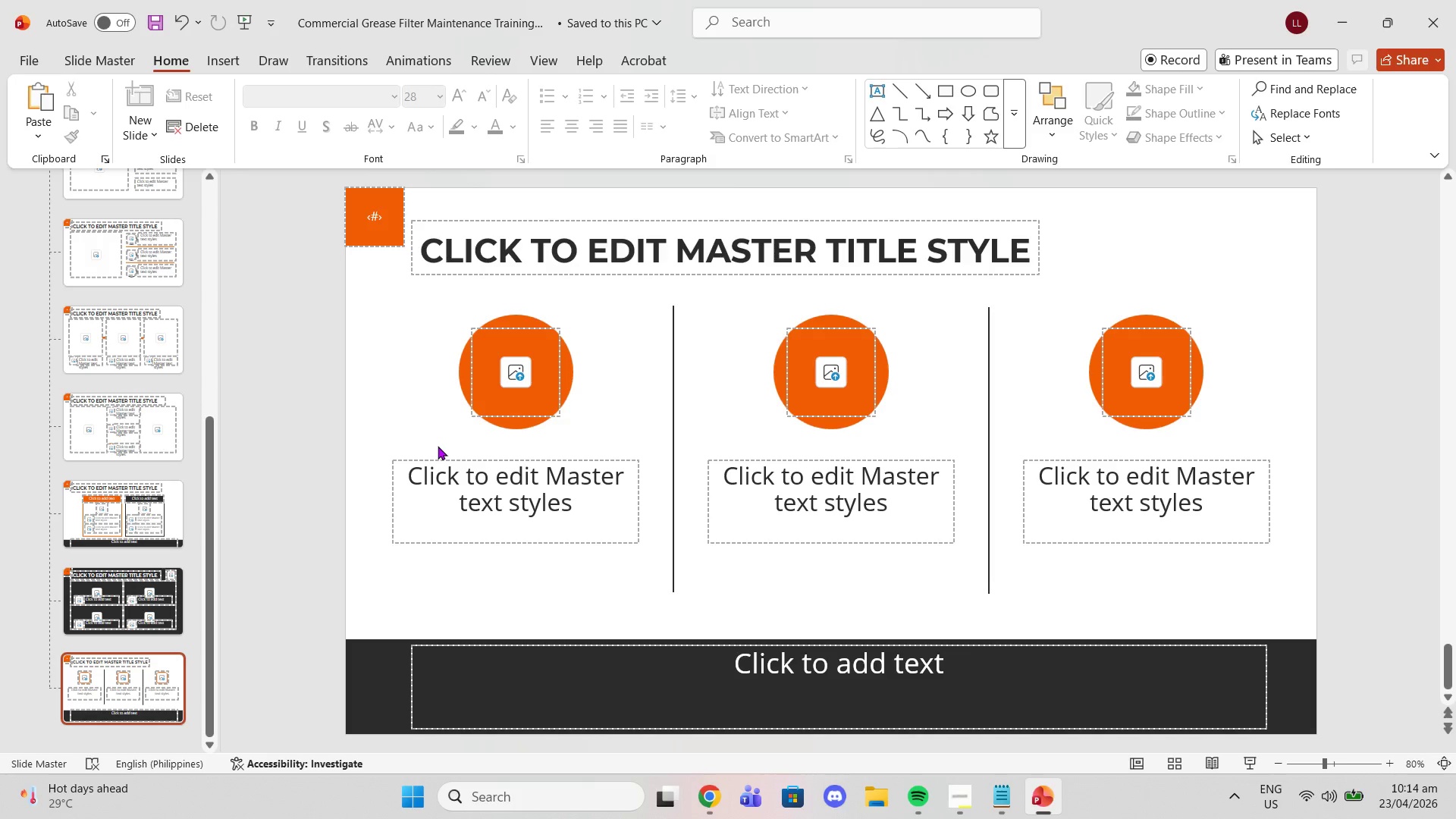 
scroll: coordinate [438, 446], scroll_direction: none, amount: 0.0
 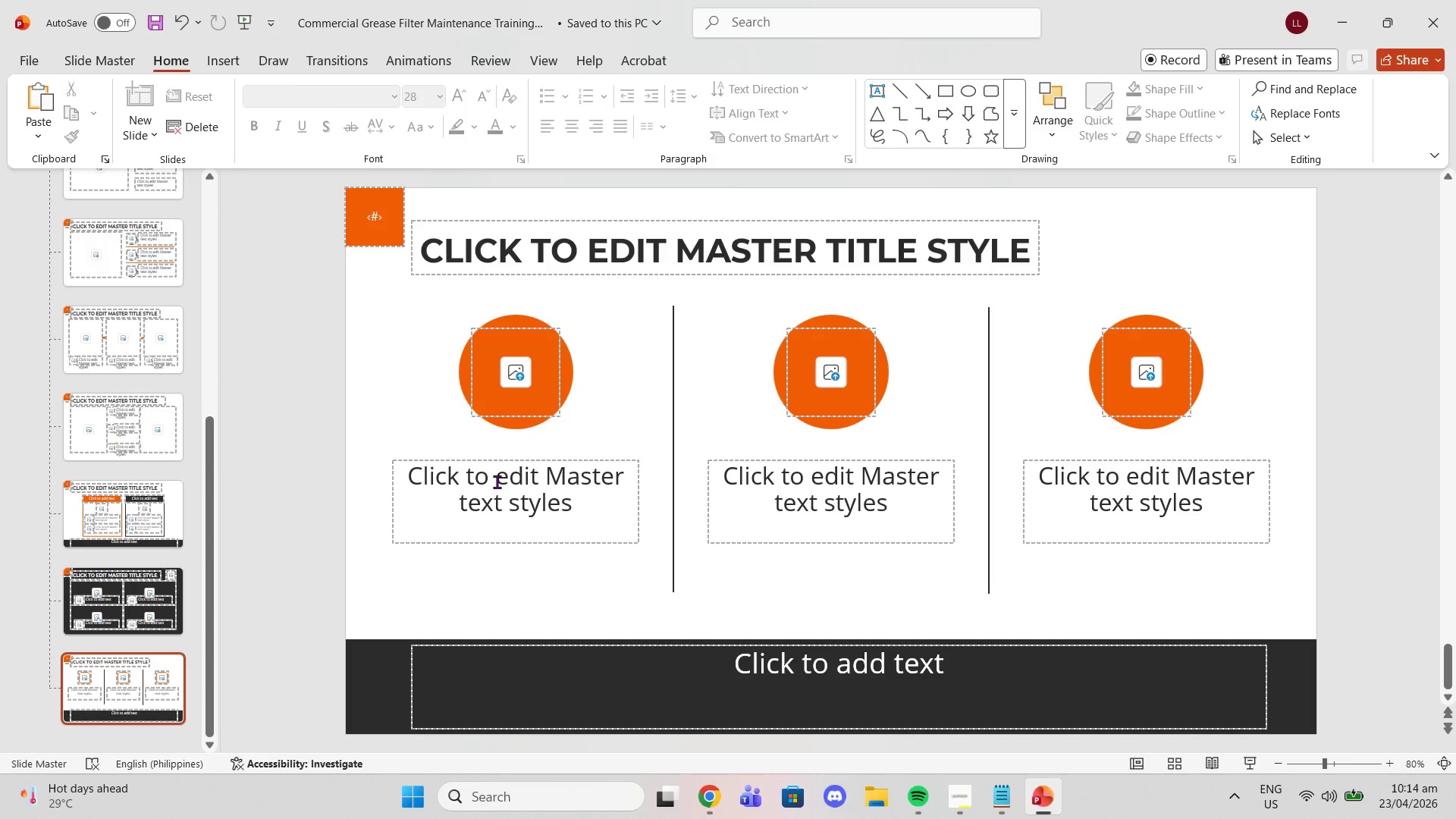 
double_click([497, 482])
 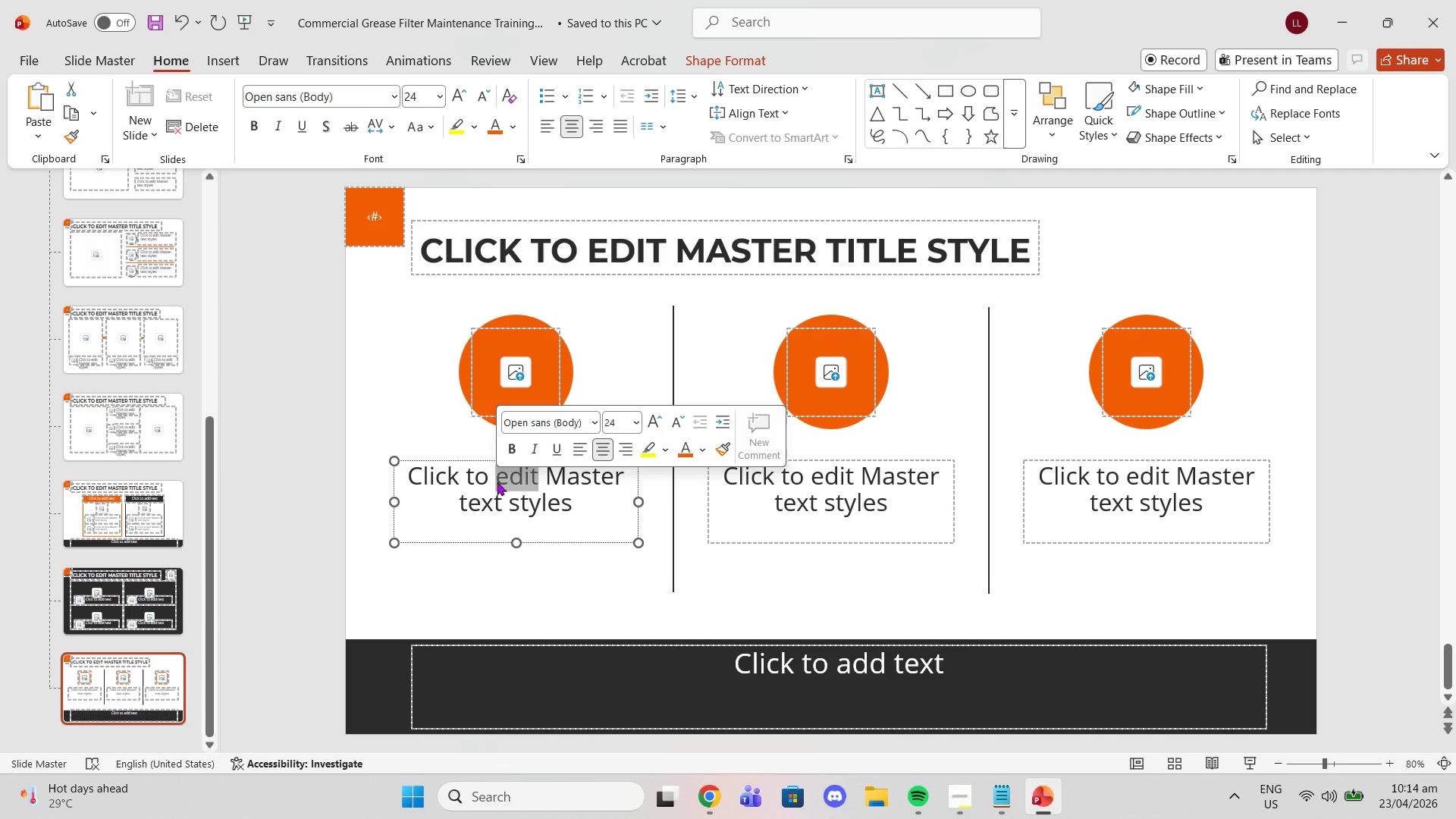 
triple_click([497, 482])
 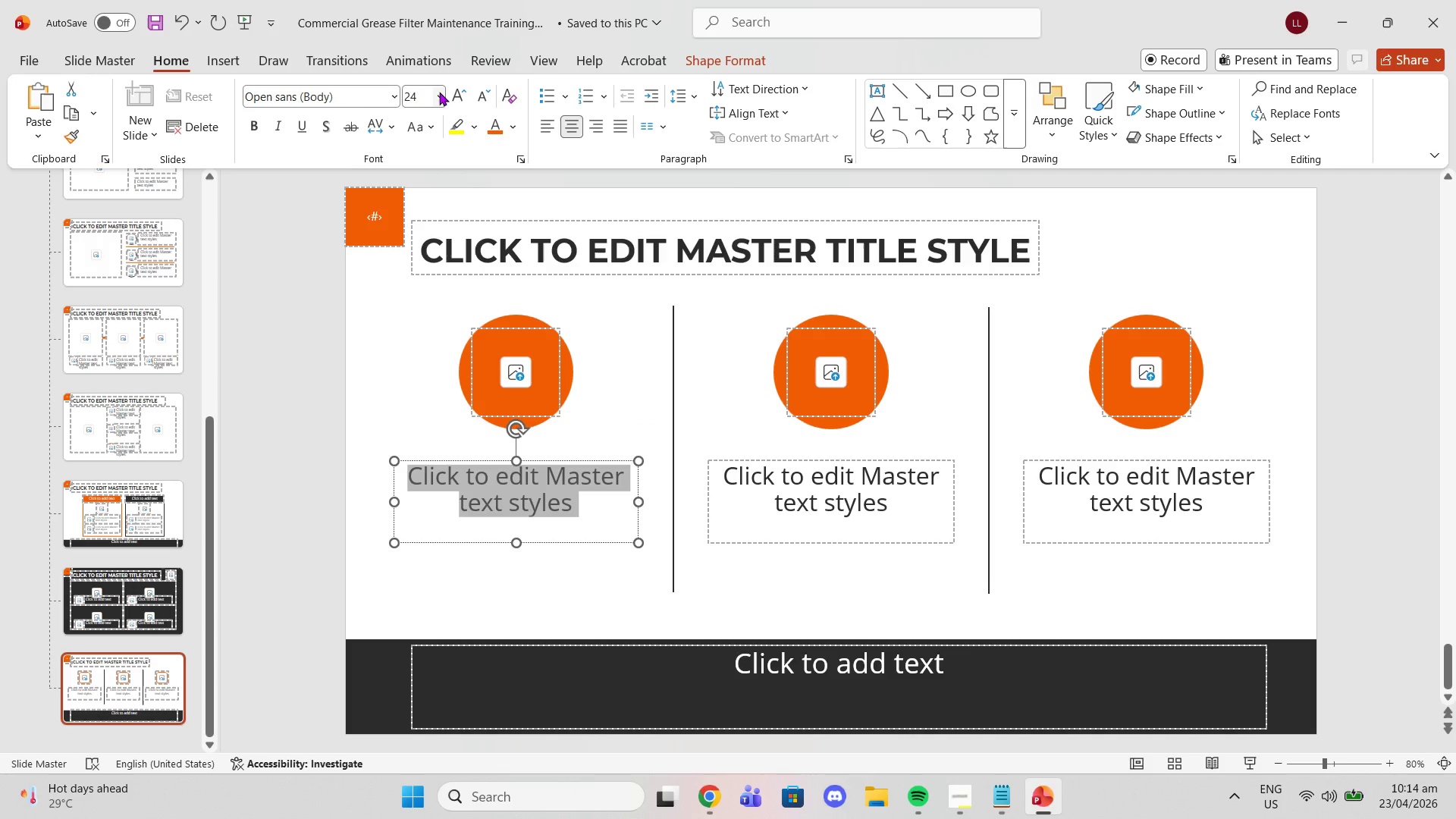 
left_click([459, 97])
 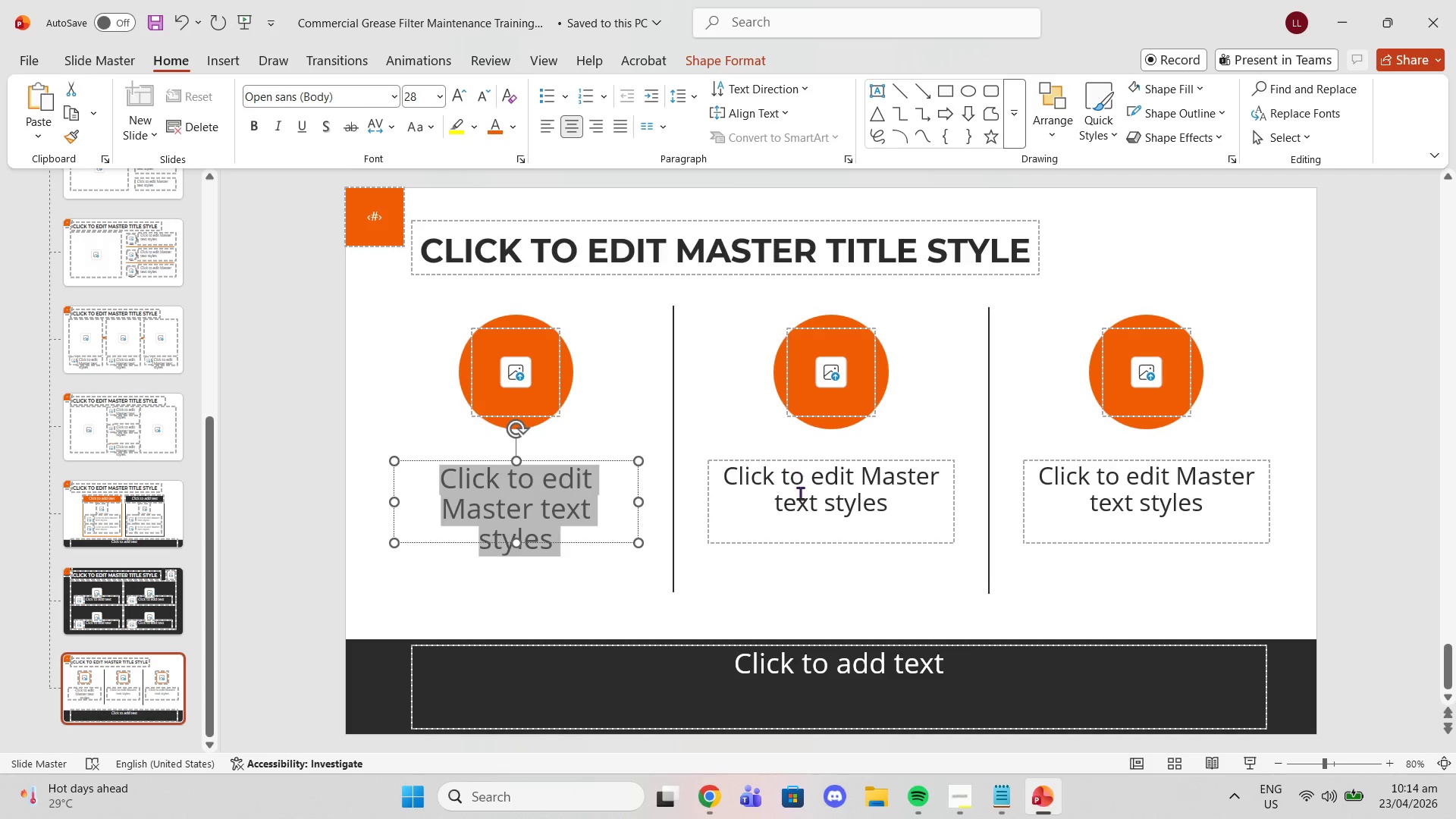 
double_click([798, 495])
 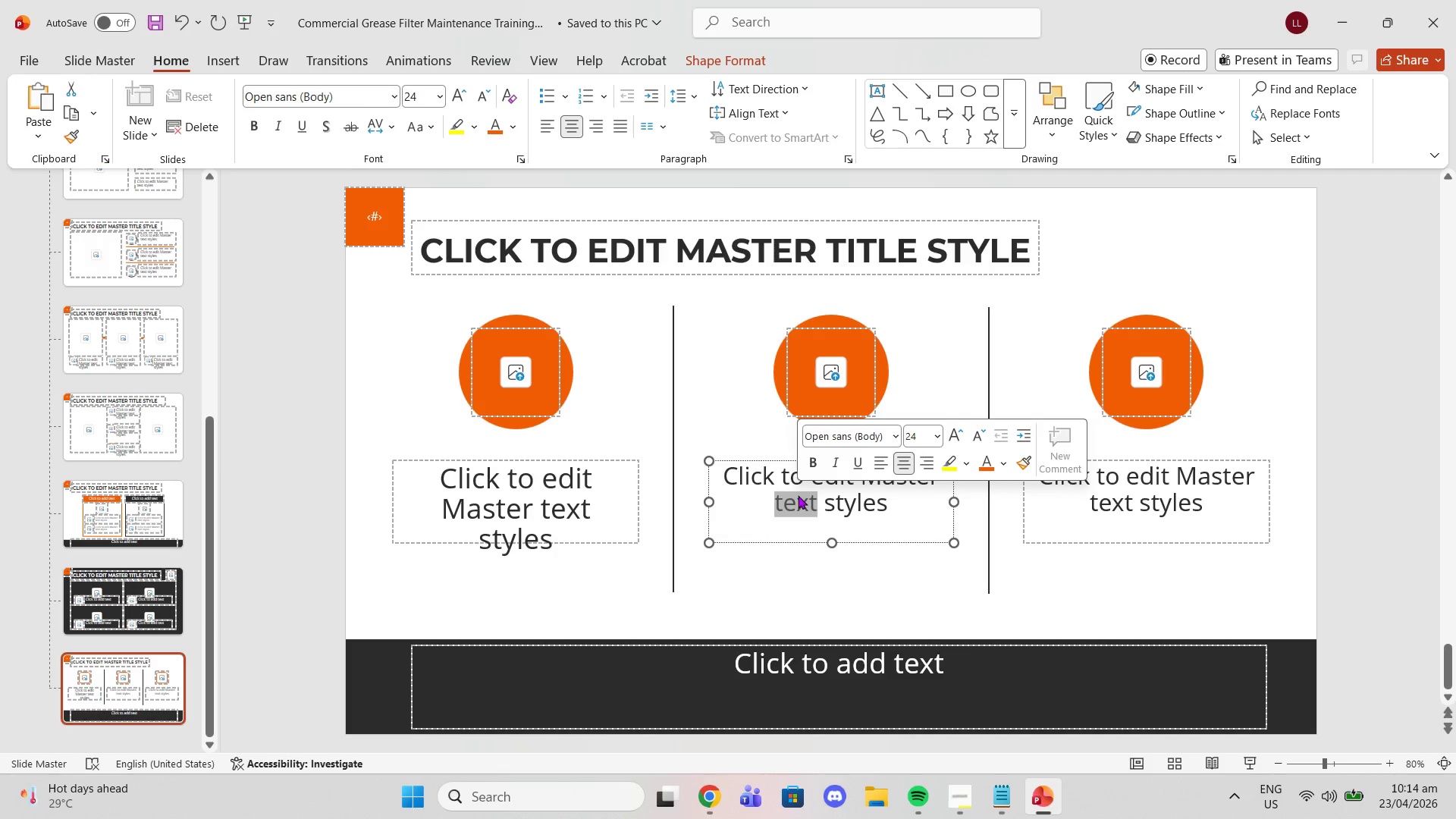 
triple_click([798, 495])
 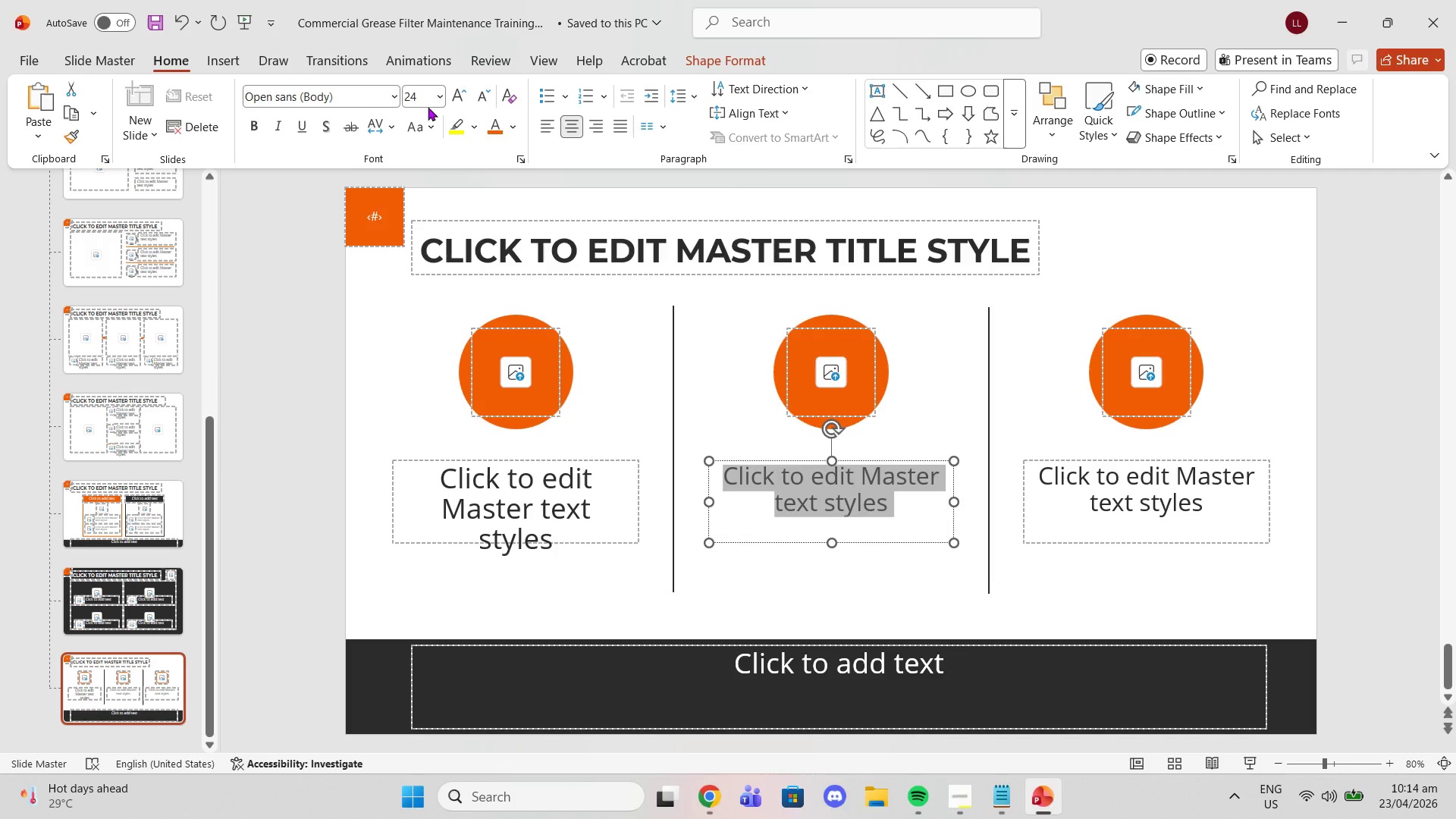 
left_click([466, 85])
 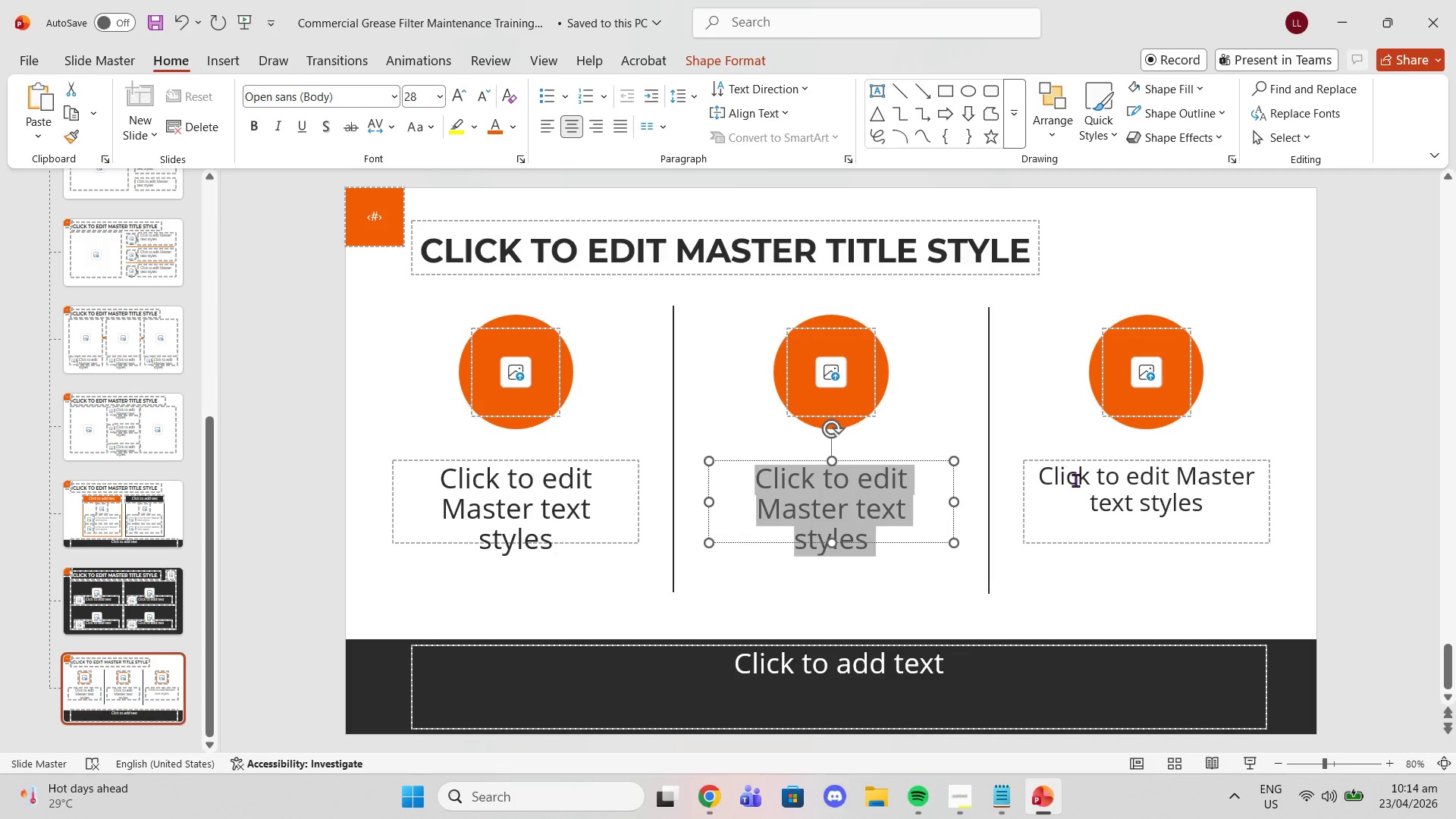 
double_click([1074, 483])
 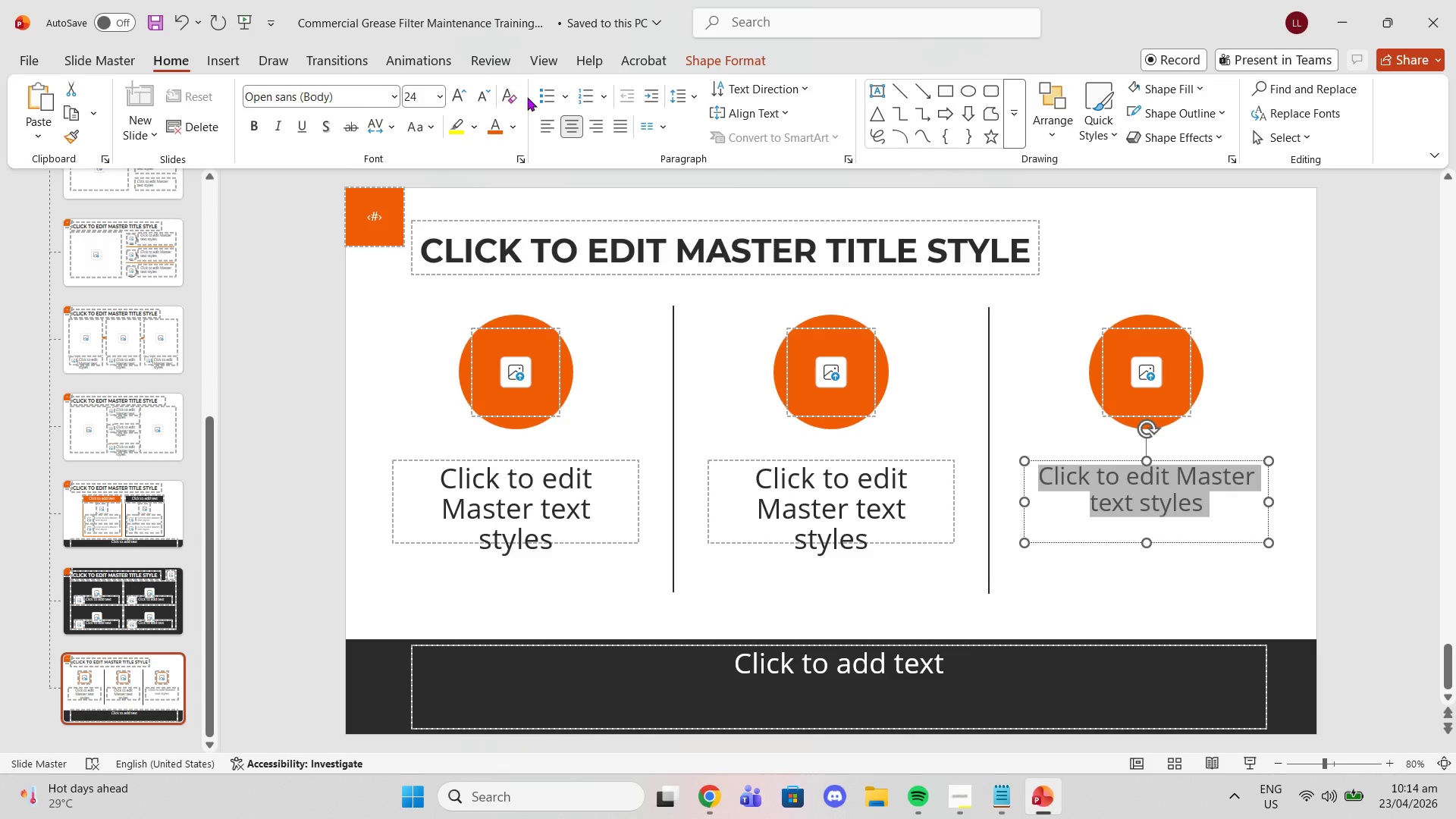 
left_click([460, 87])
 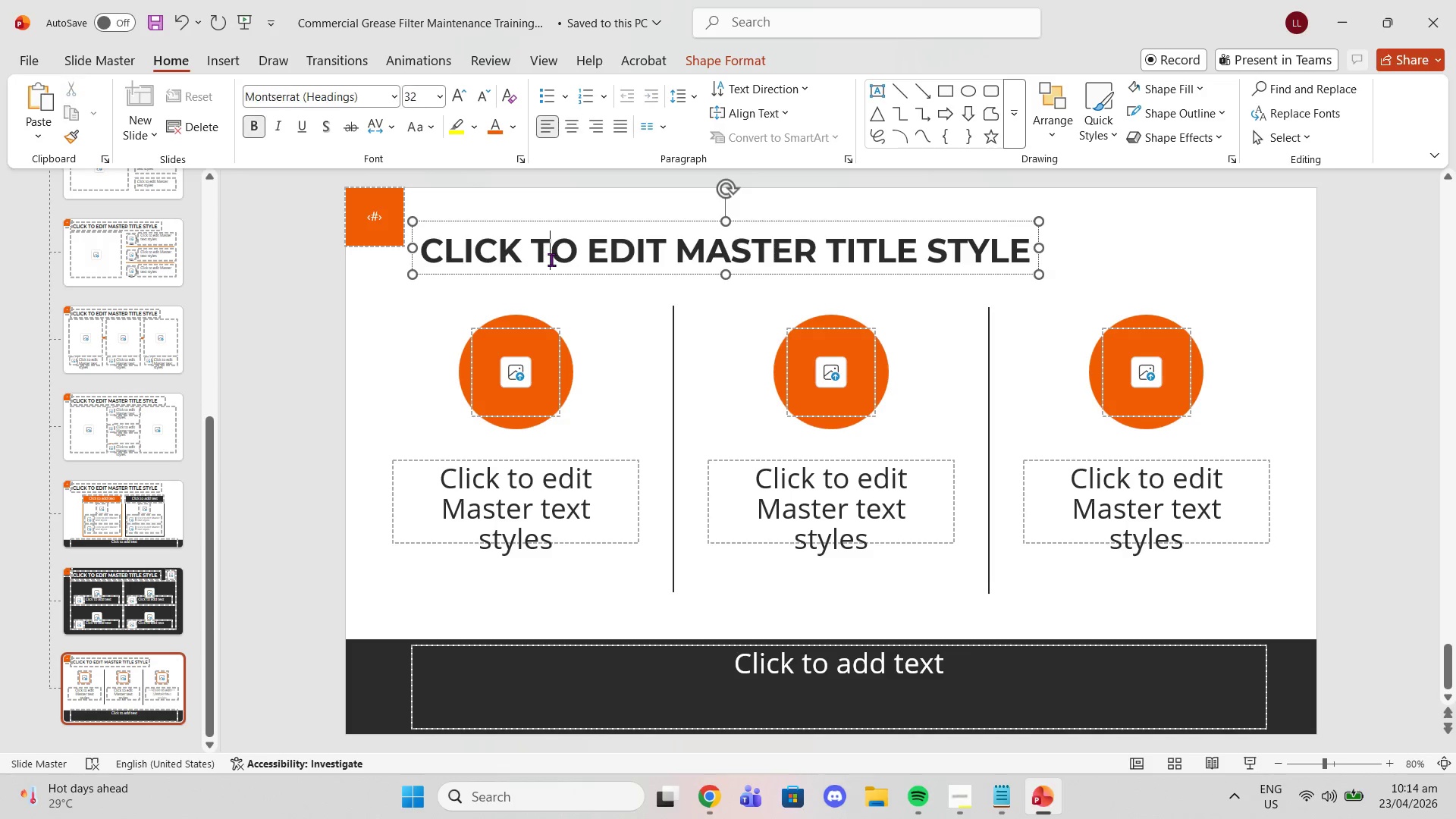 
triple_click([553, 259])
 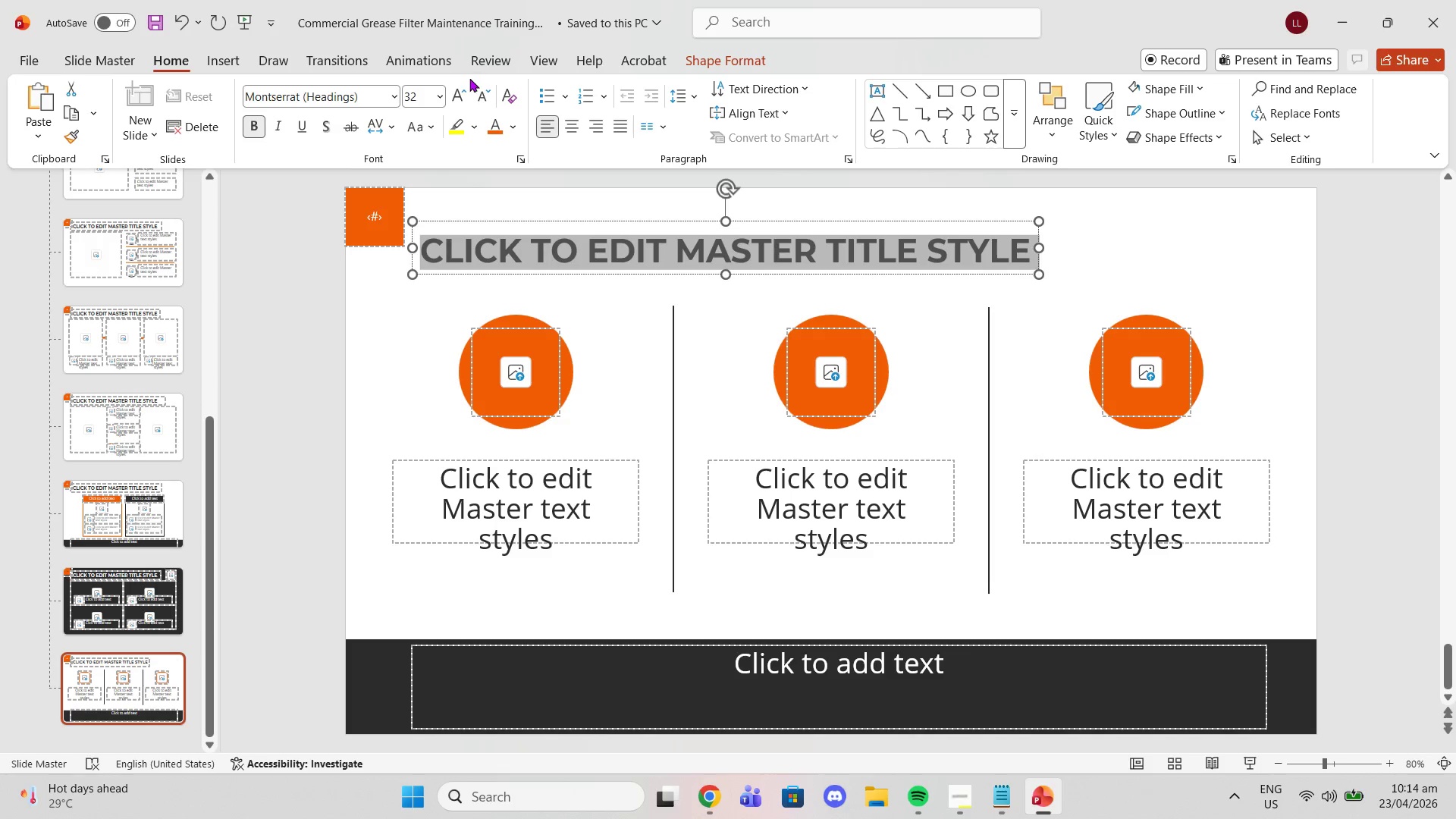 
left_click([460, 95])
 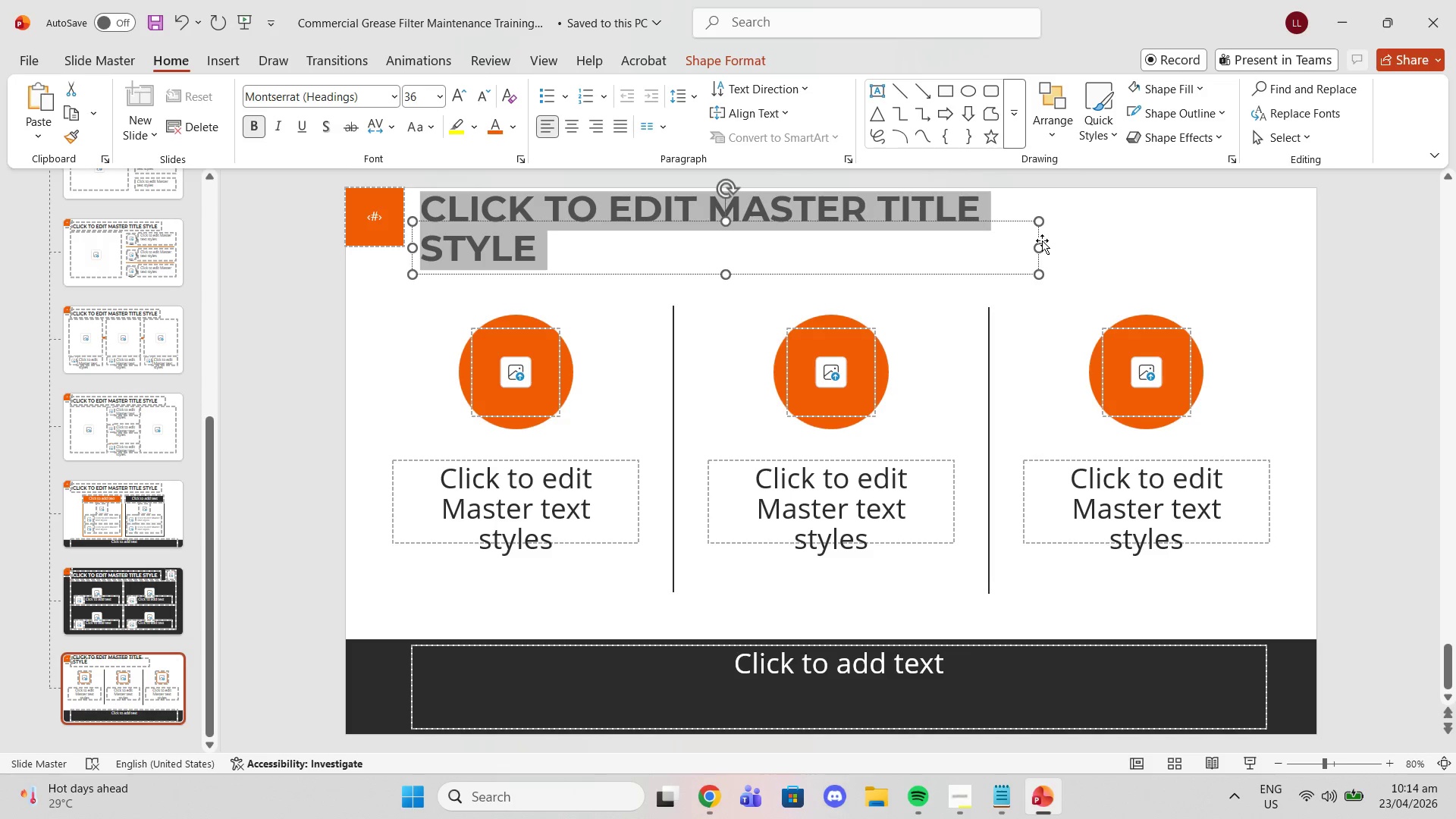 
left_click_drag(start_coordinate=[1041, 245], to_coordinate=[1138, 249])
 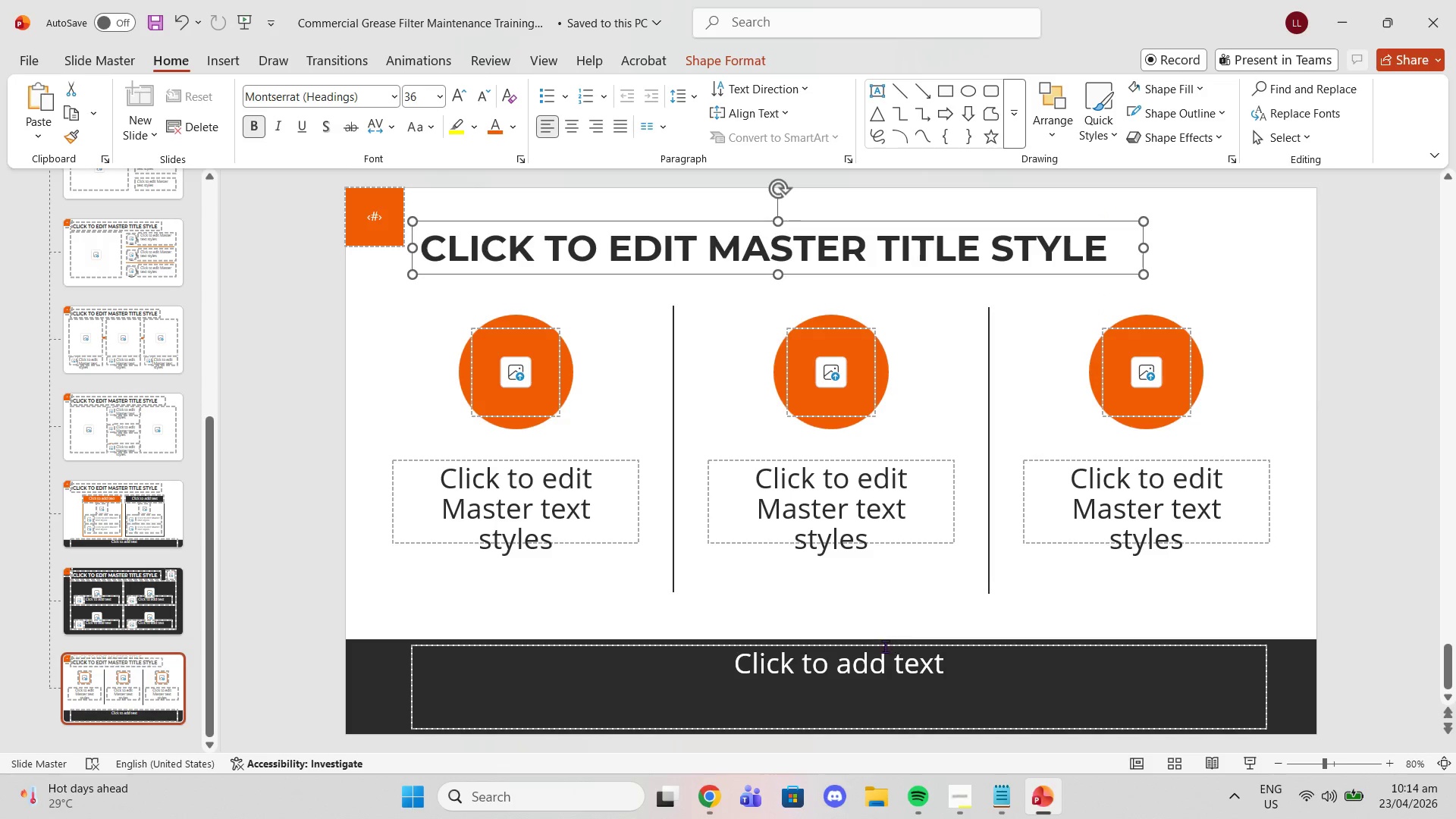 
left_click([880, 654])
 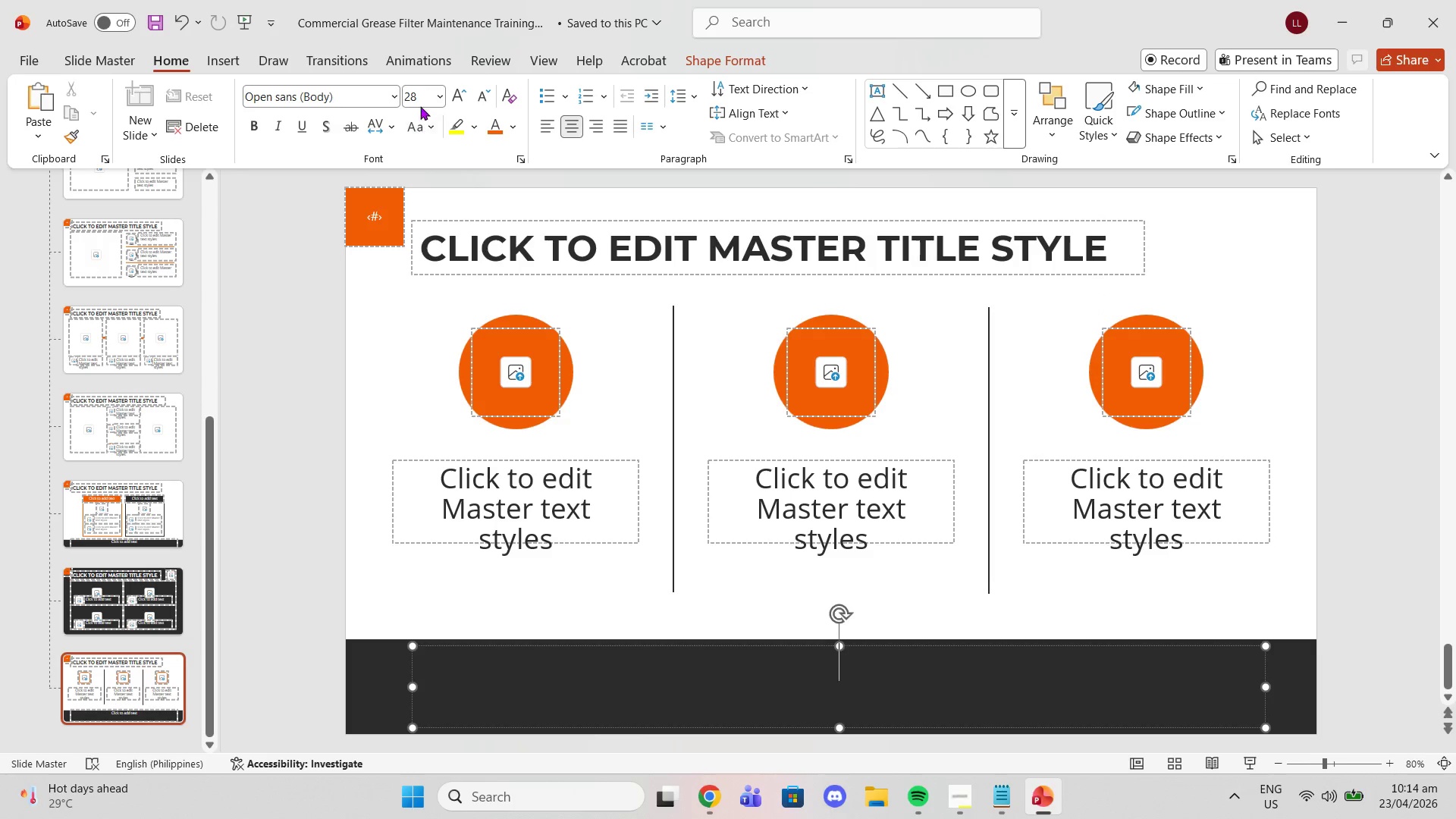 
left_click([262, 534])
 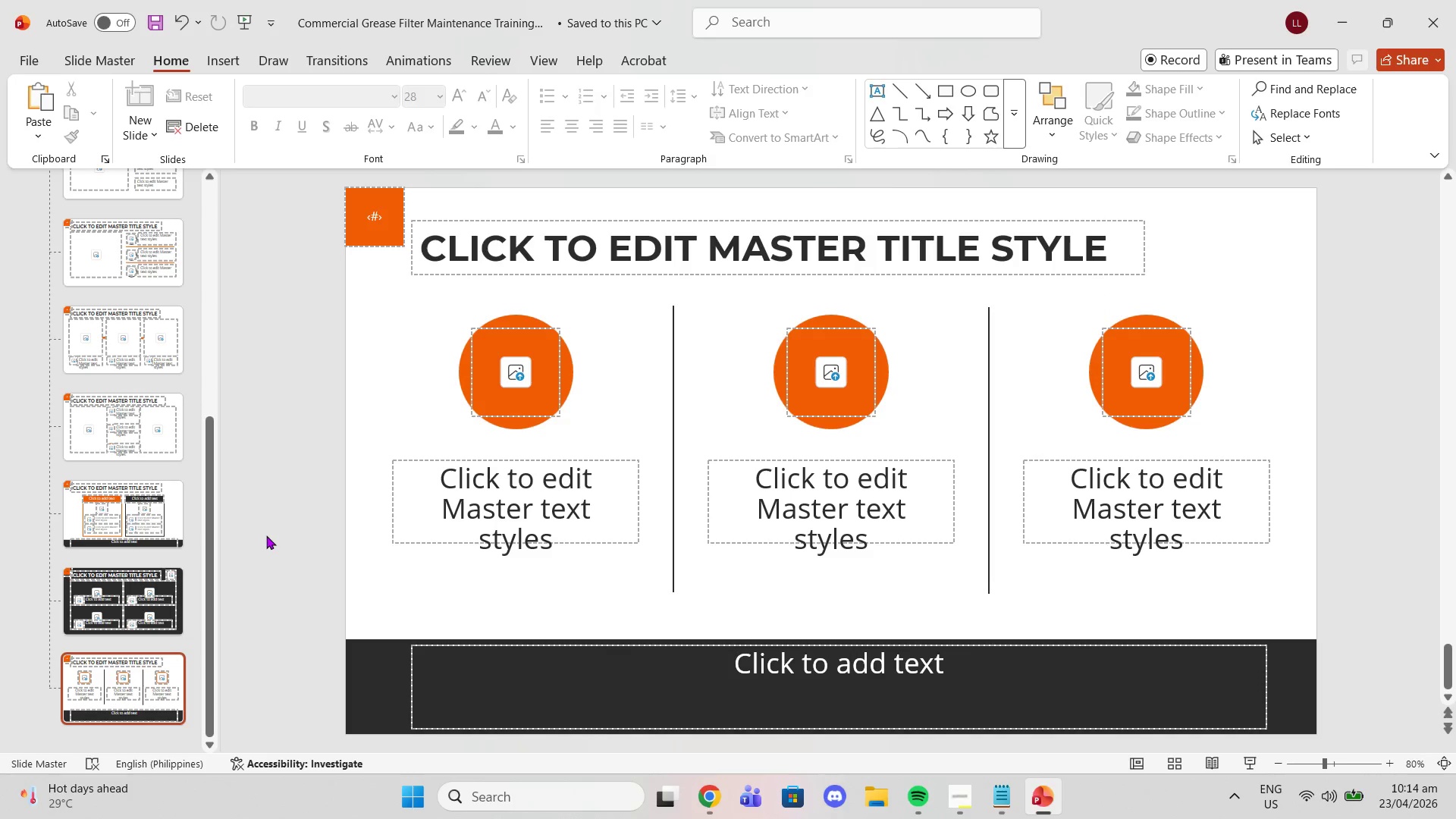 
scroll: coordinate [266, 535], scroll_direction: down, amount: 2.0
 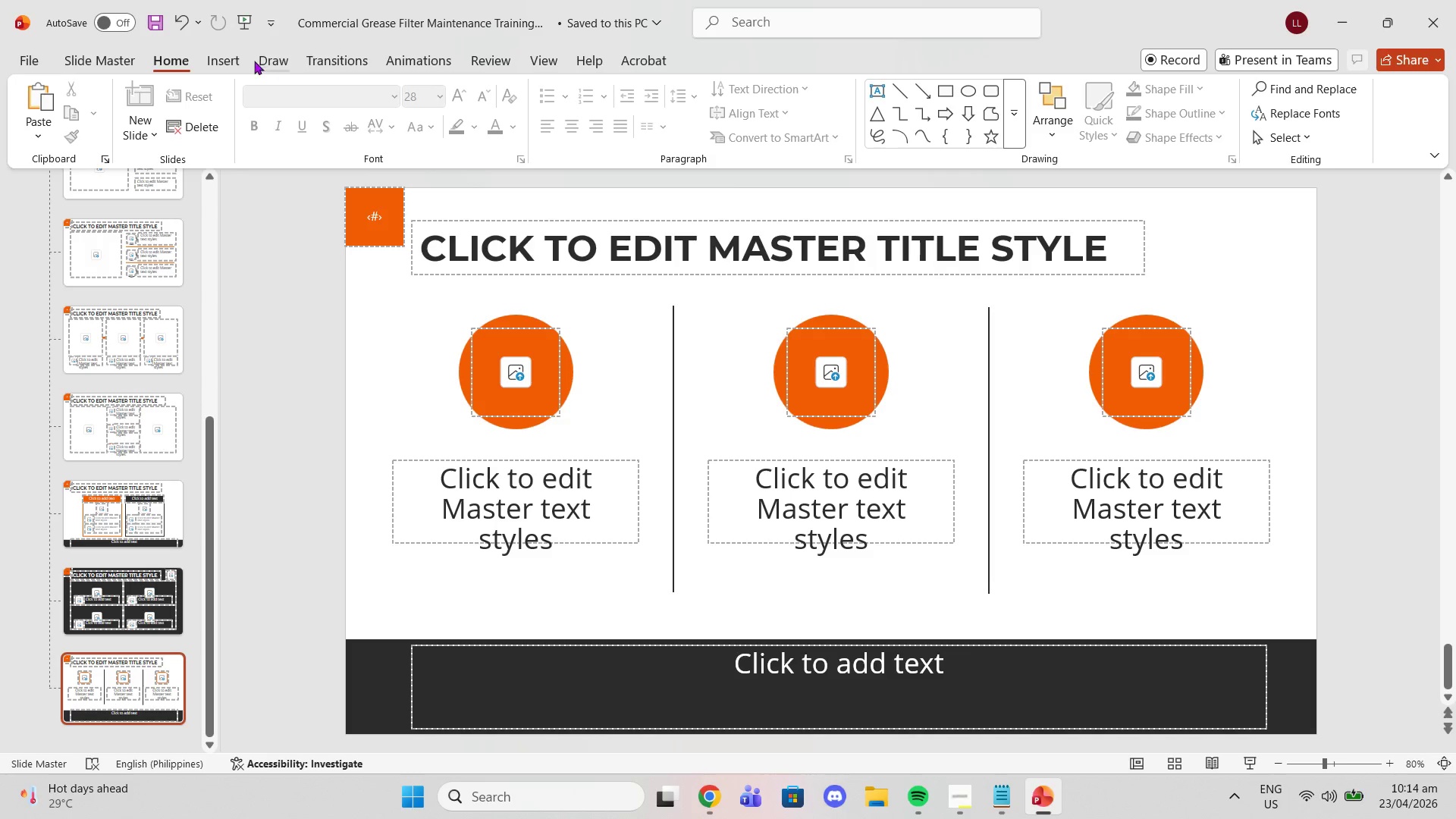 
left_click([537, 66])
 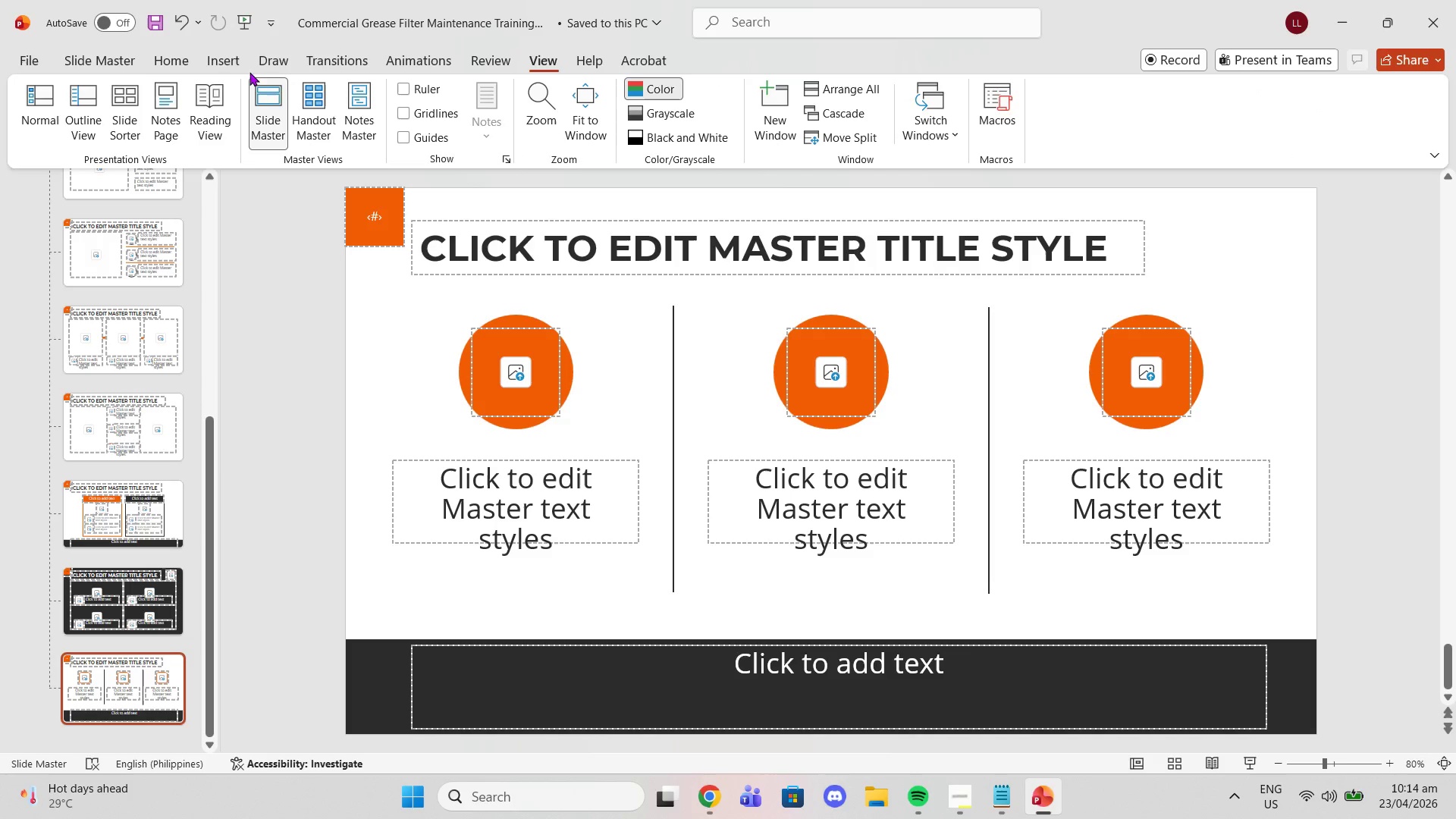 
left_click([61, 67])
 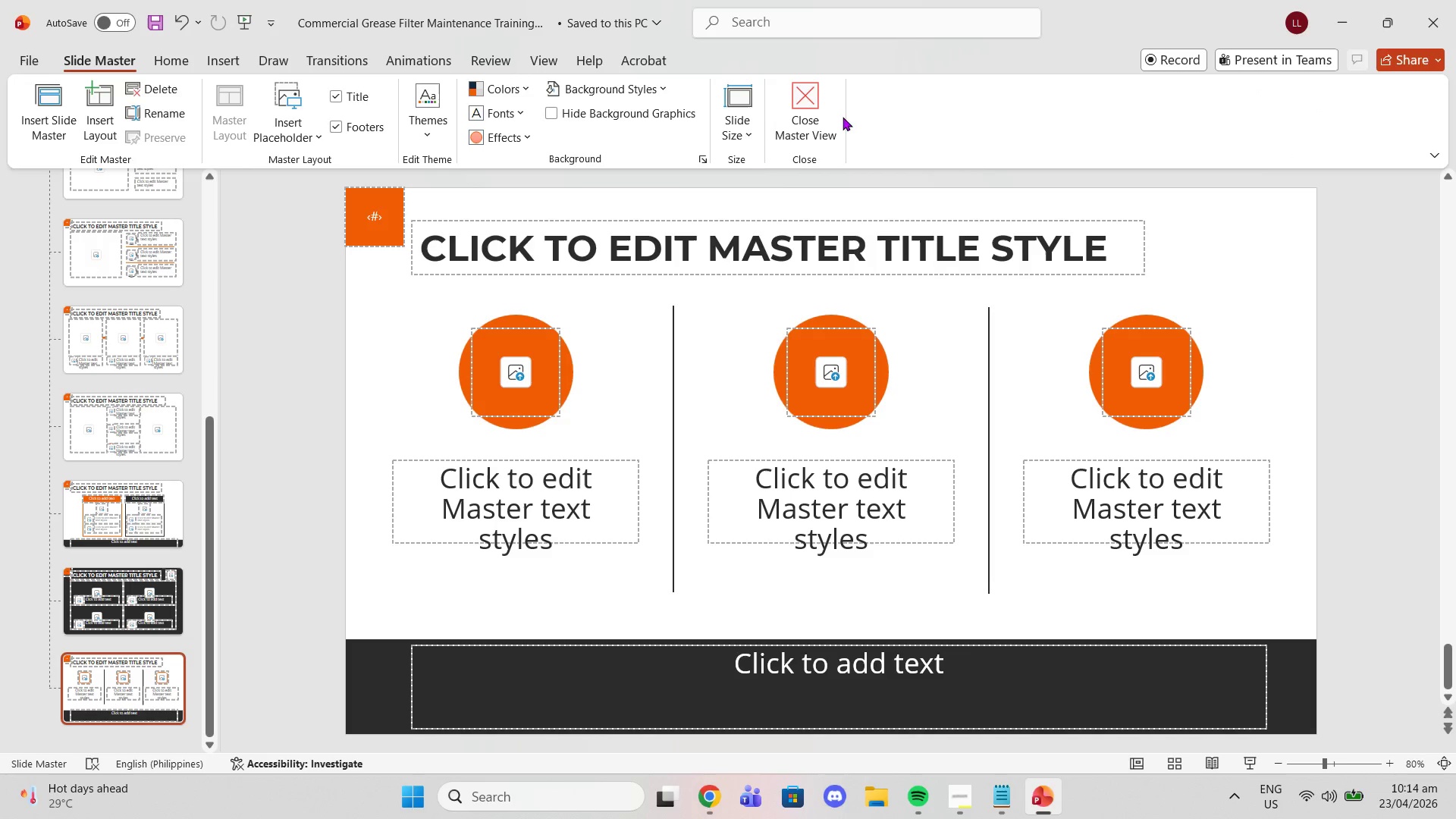 
left_click([816, 101])
 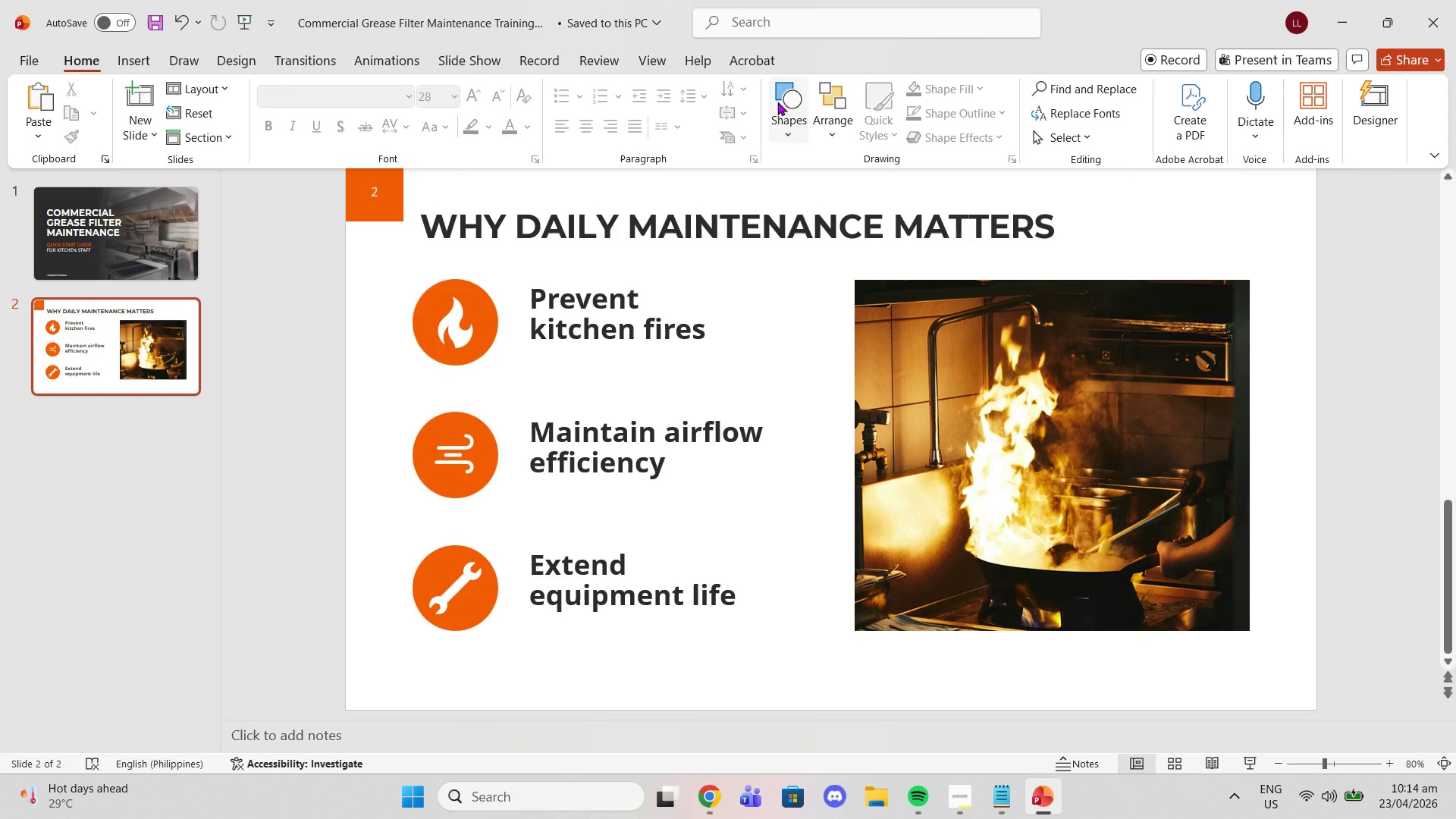 
left_click([594, 317])
 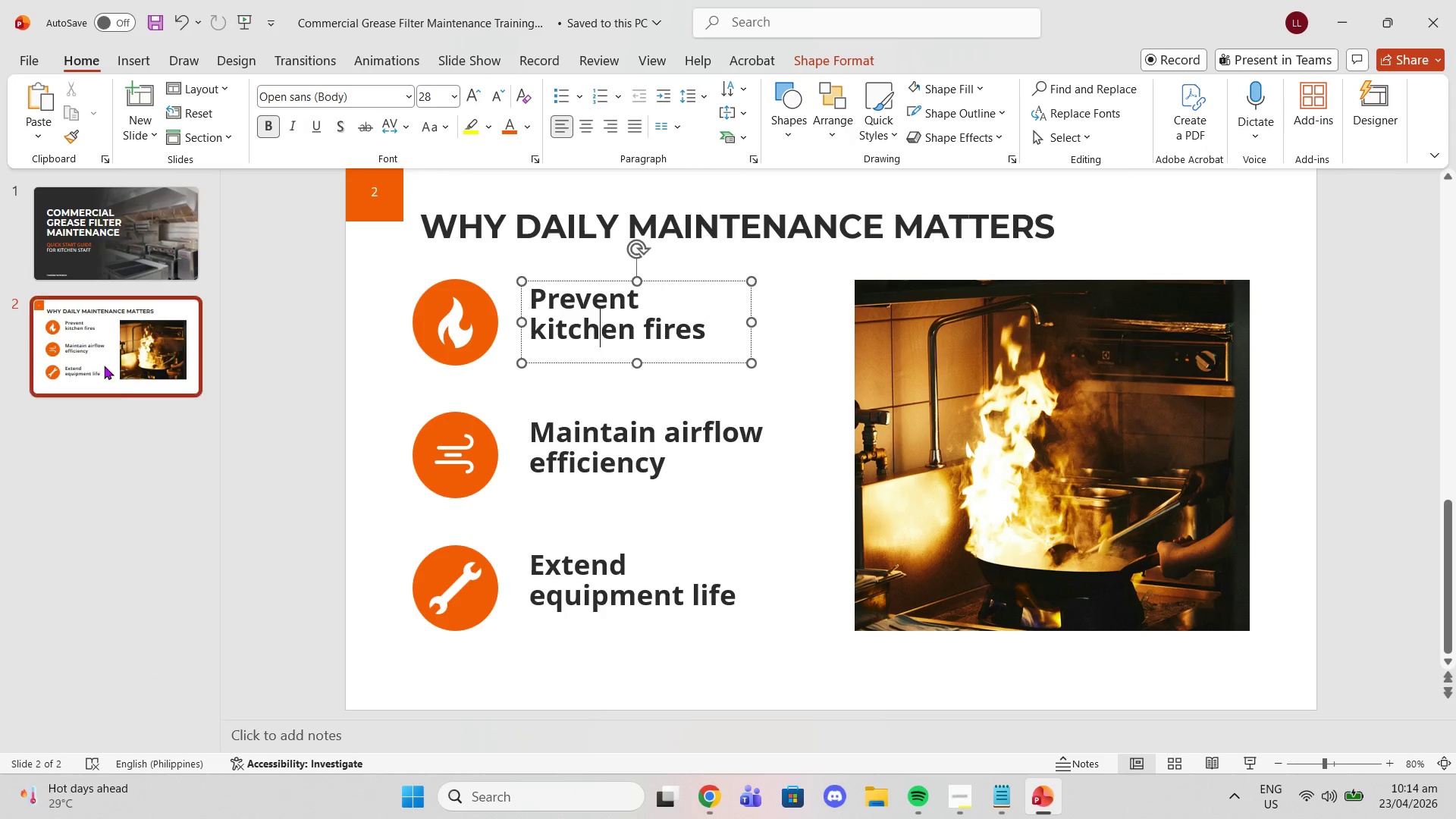 
left_click([124, 253])
 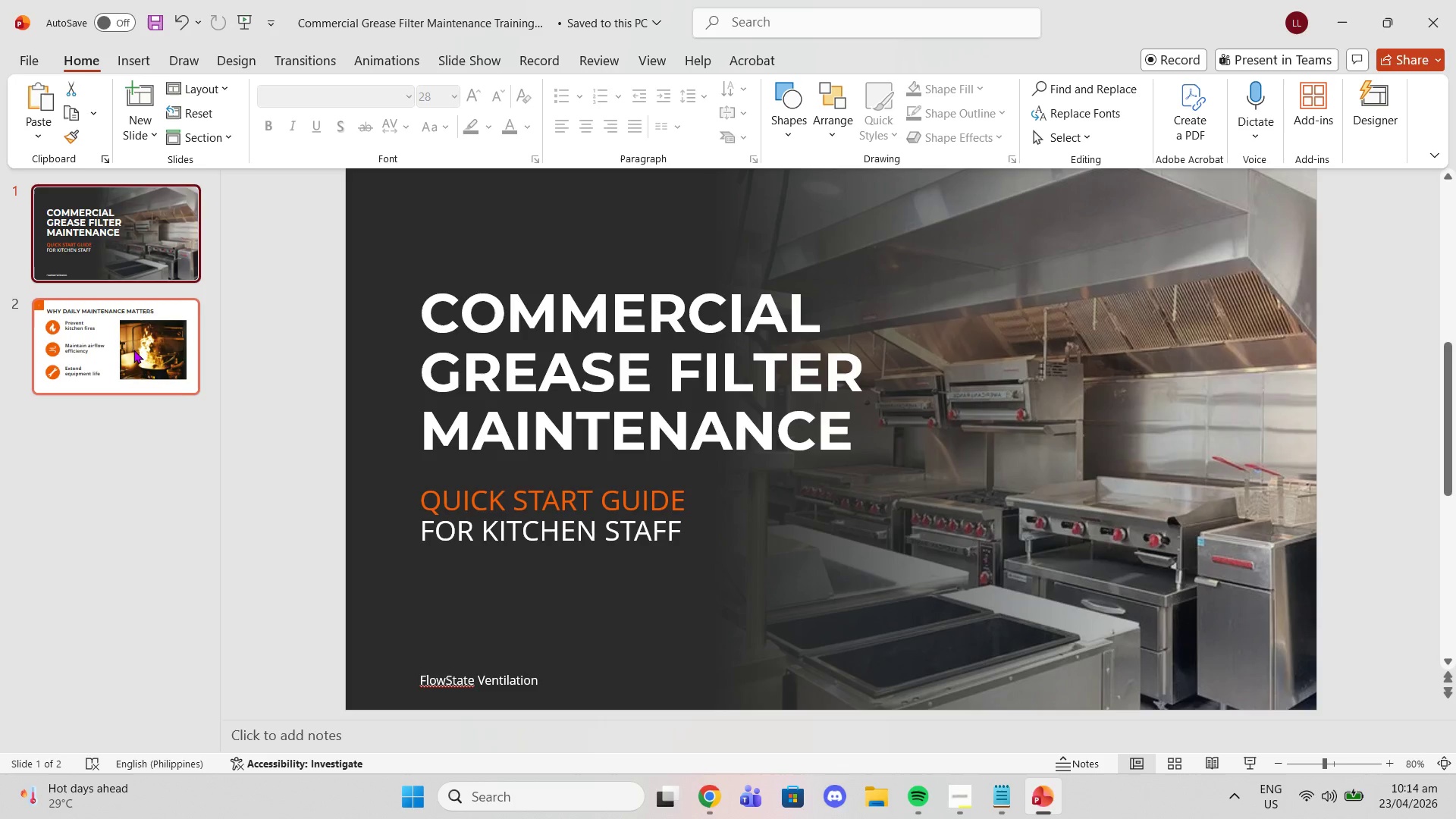 
left_click([133, 350])
 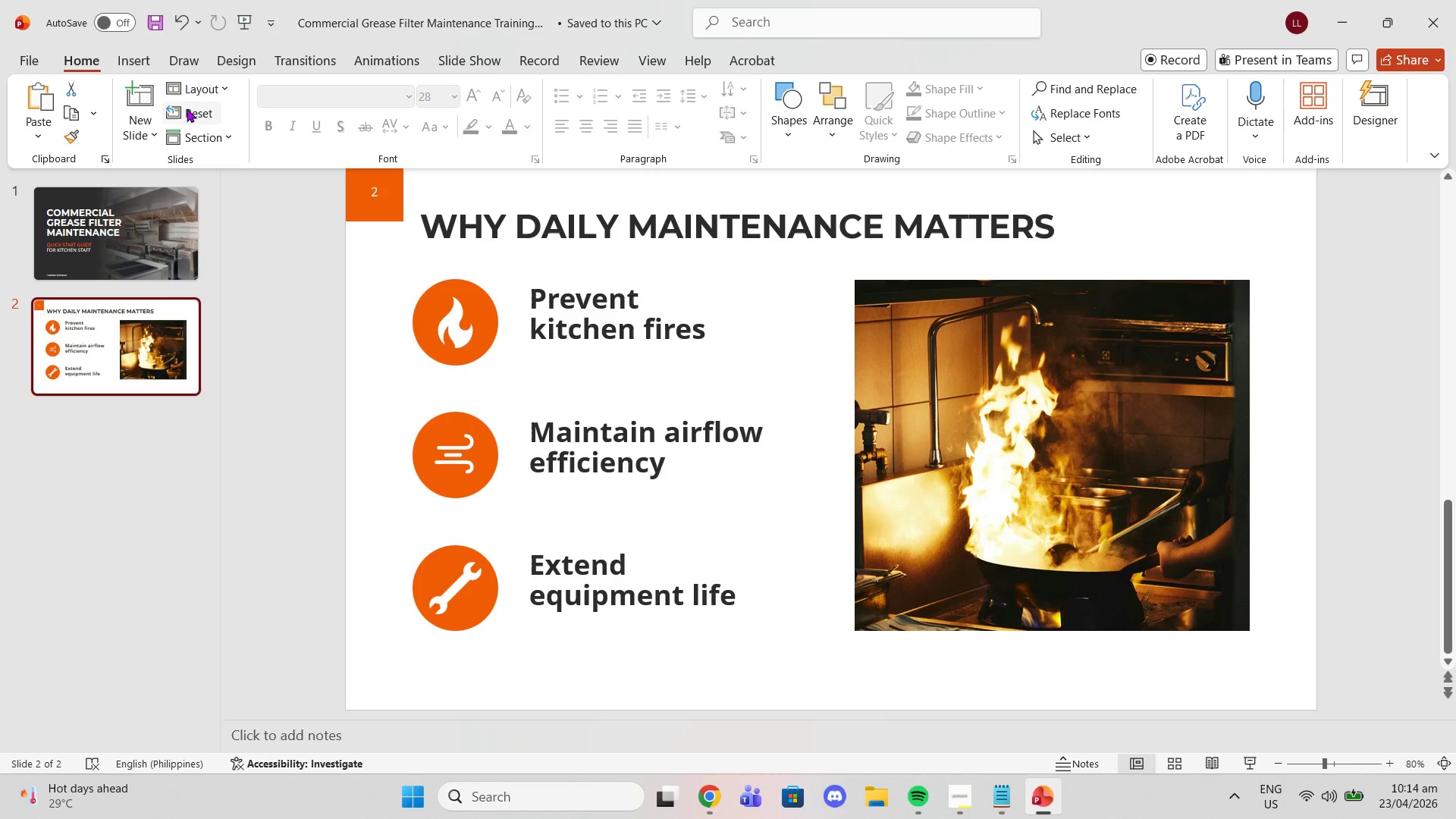 
left_click([147, 134])
 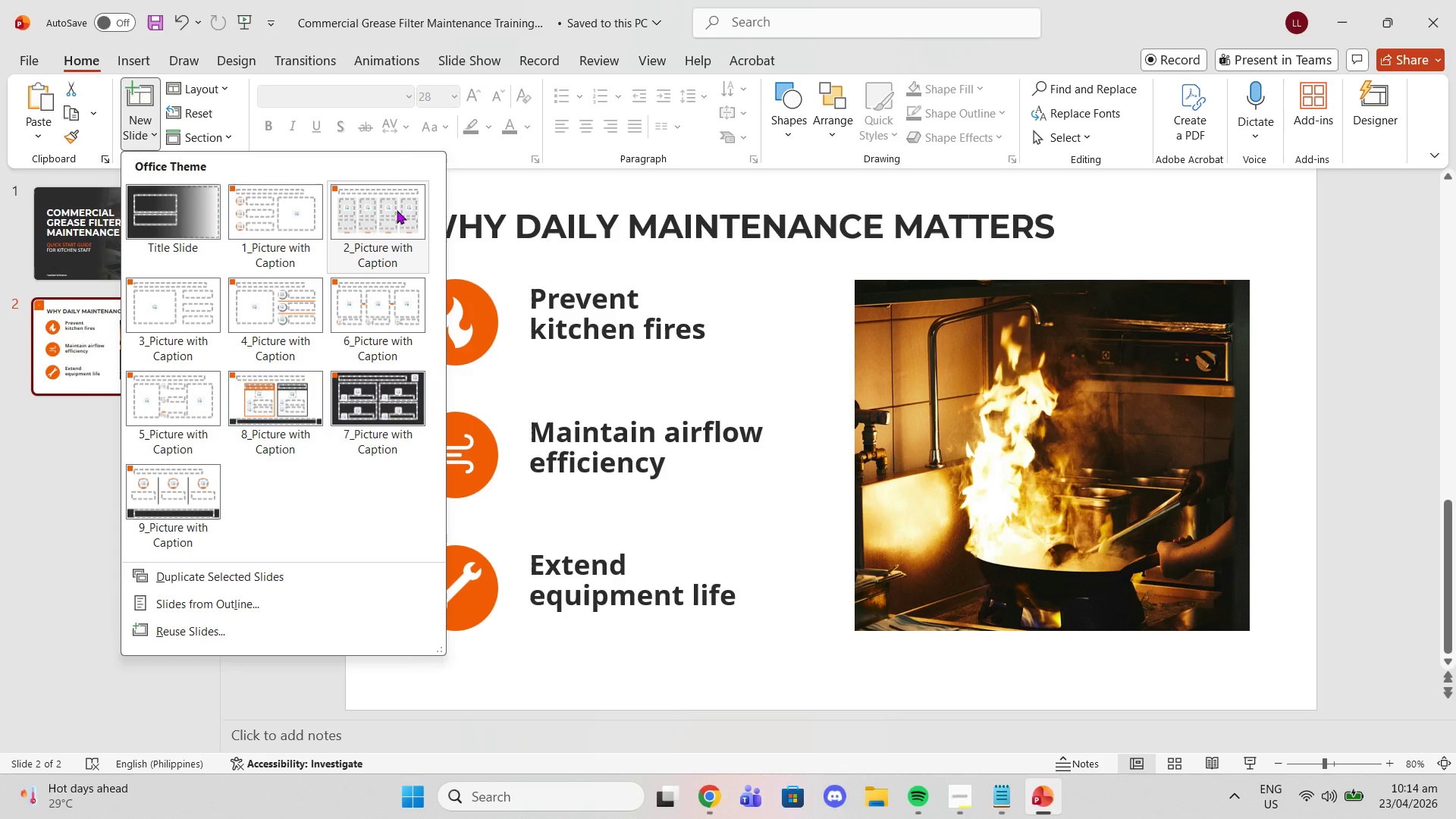 
left_click([397, 210])
 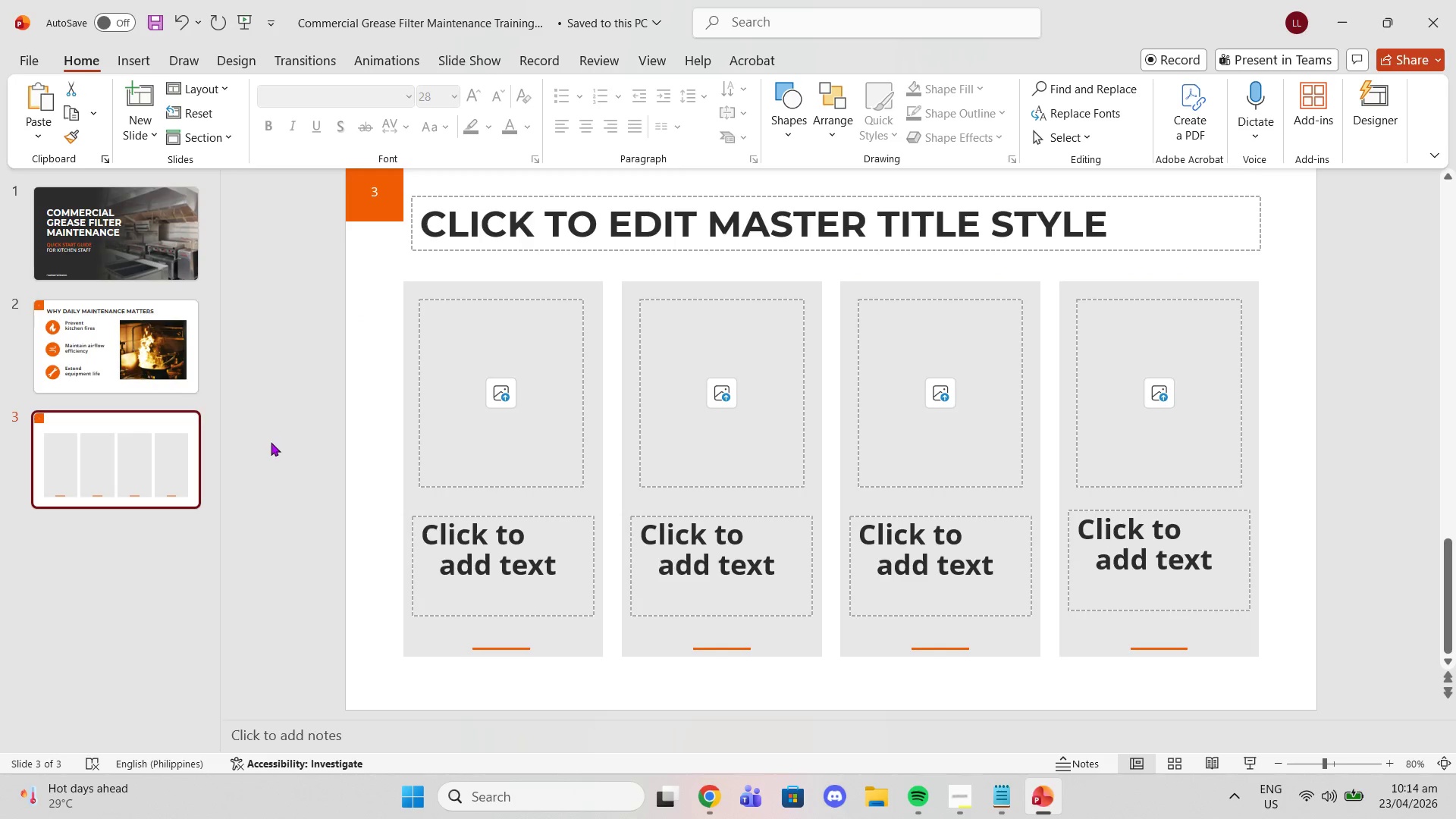 
left_click([271, 442])
 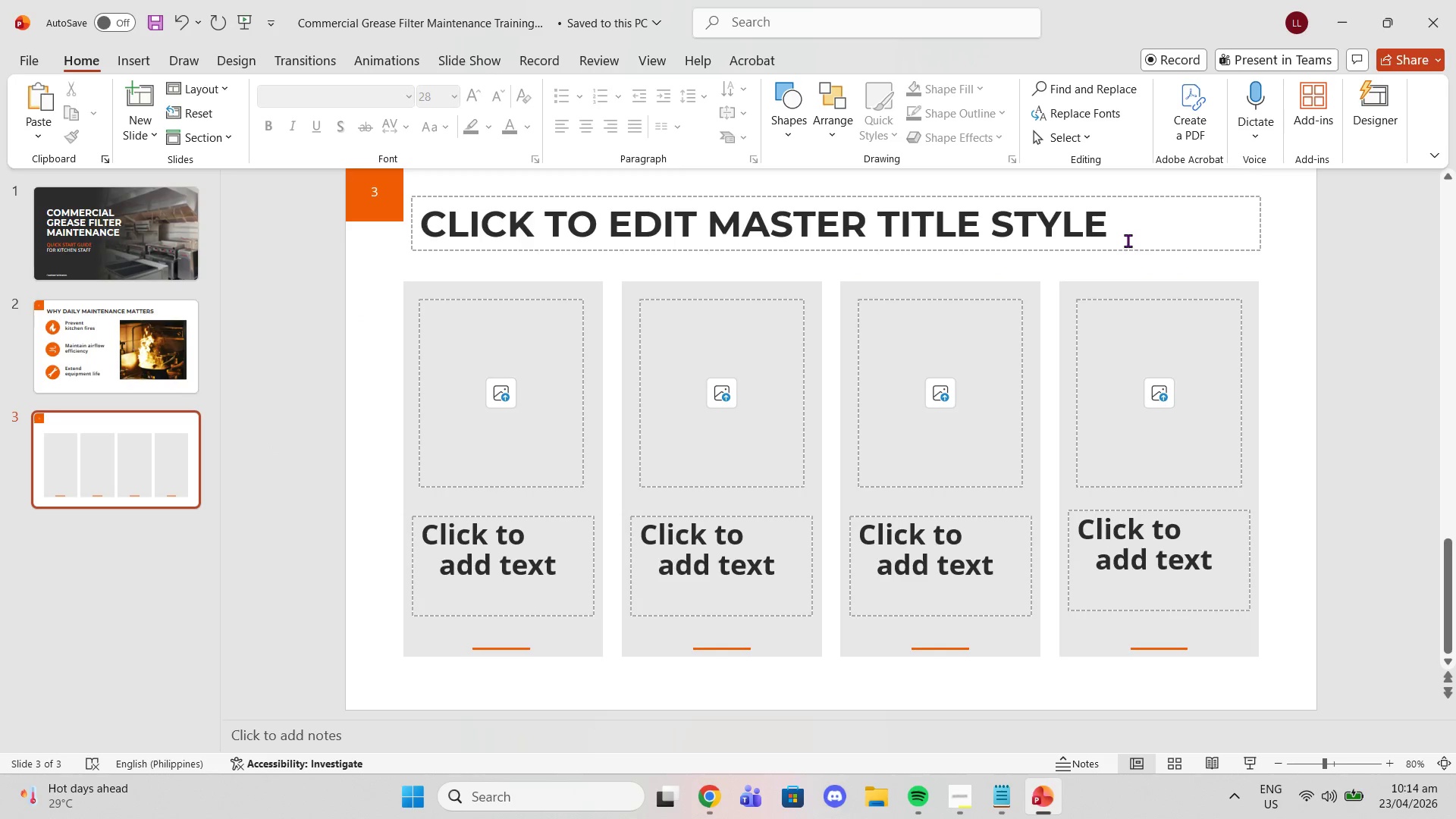 
left_click([1094, 228])
 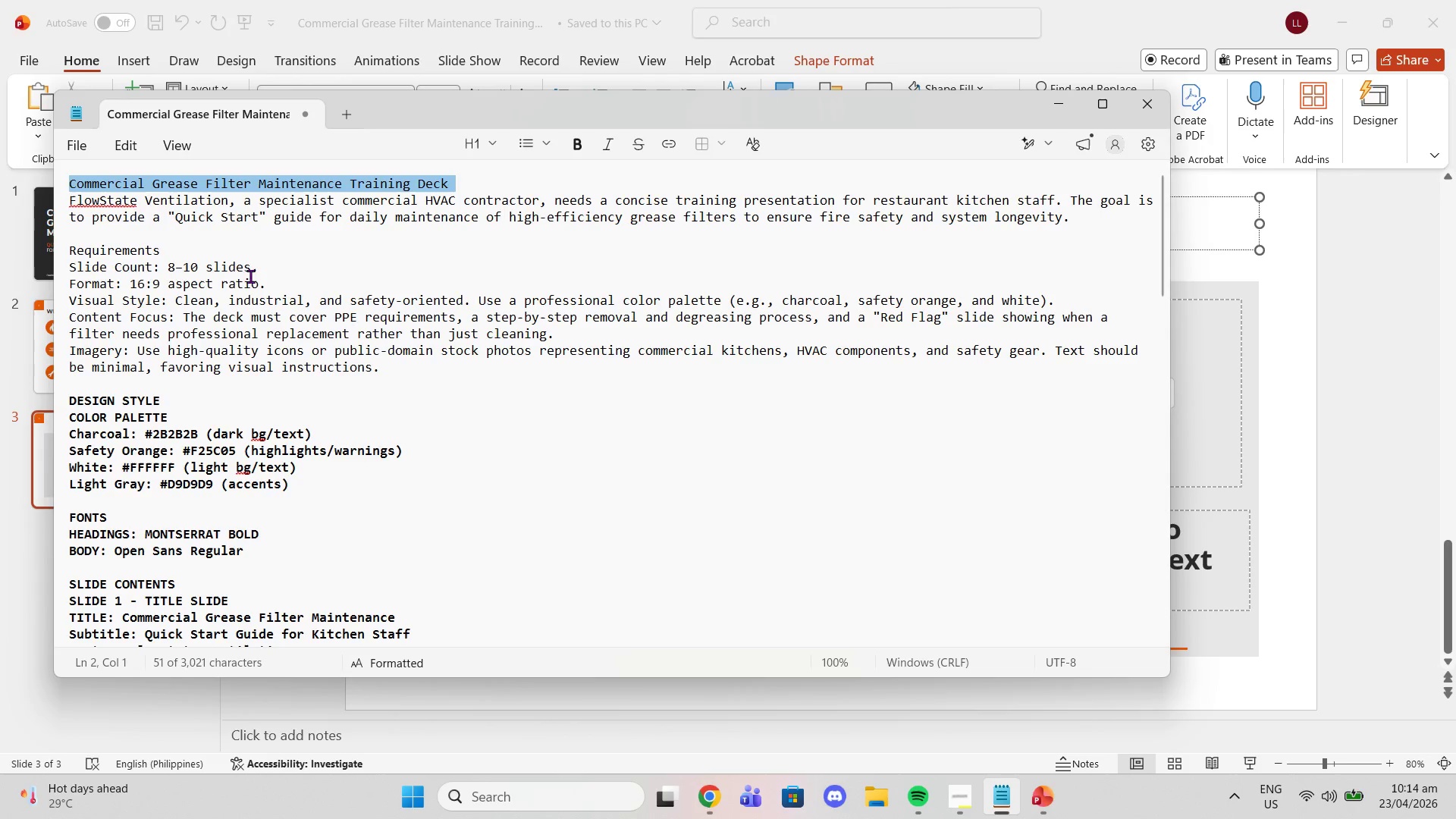 
scroll: coordinate [207, 353], scroll_direction: down, amount: 4.0
 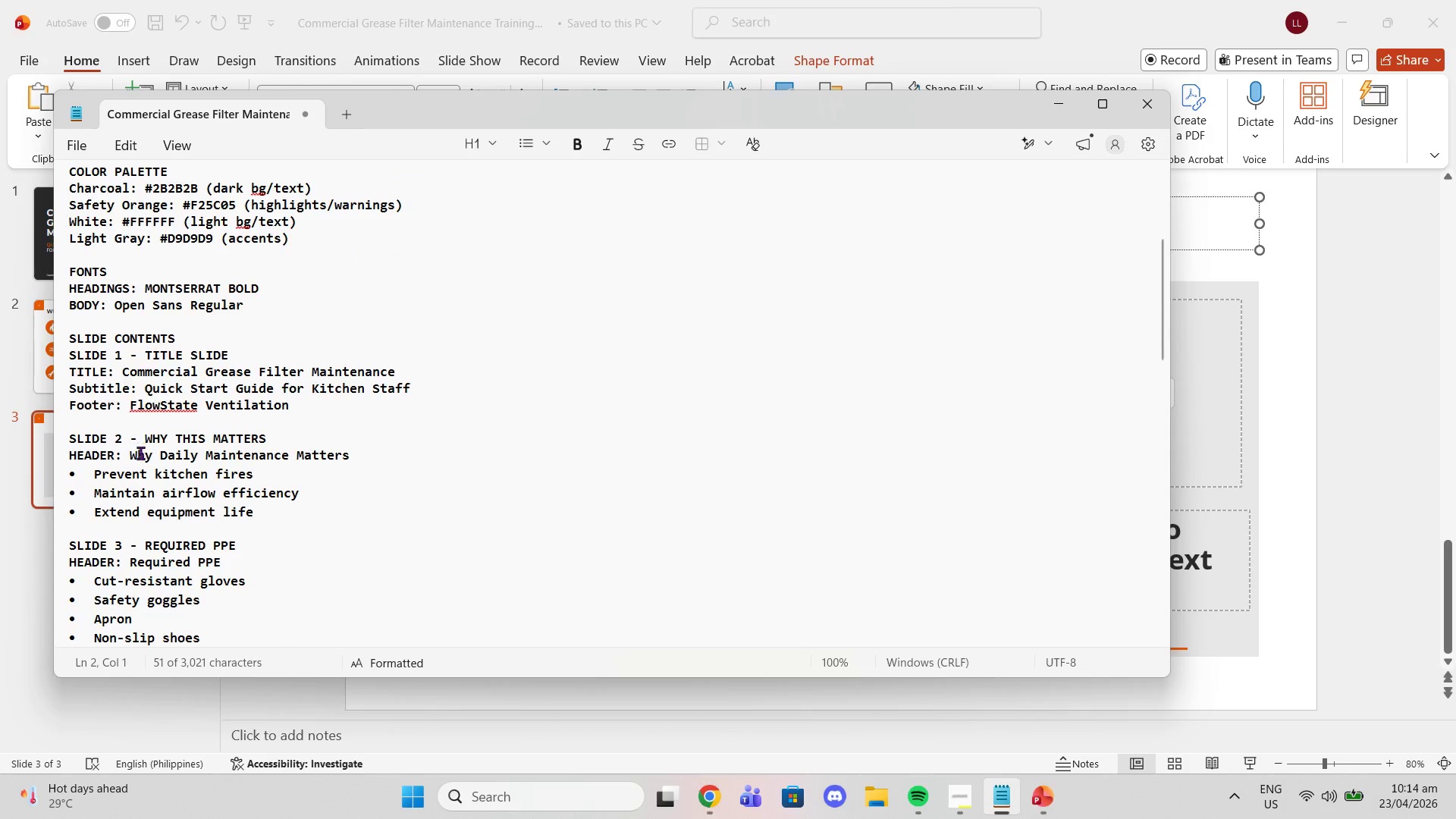 
left_click_drag(start_coordinate=[131, 453], to_coordinate=[347, 451])
 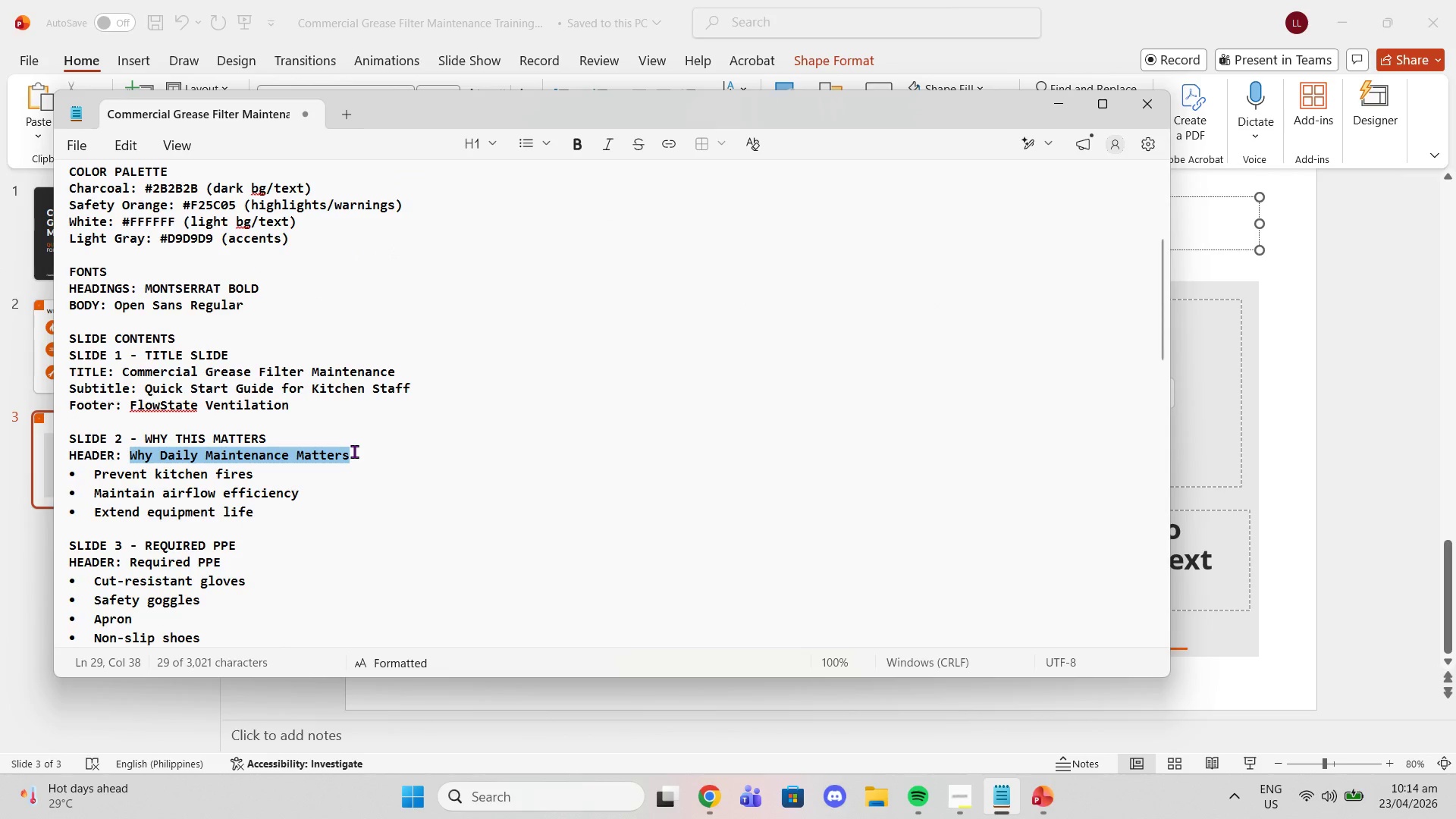 
key(Control+C)
 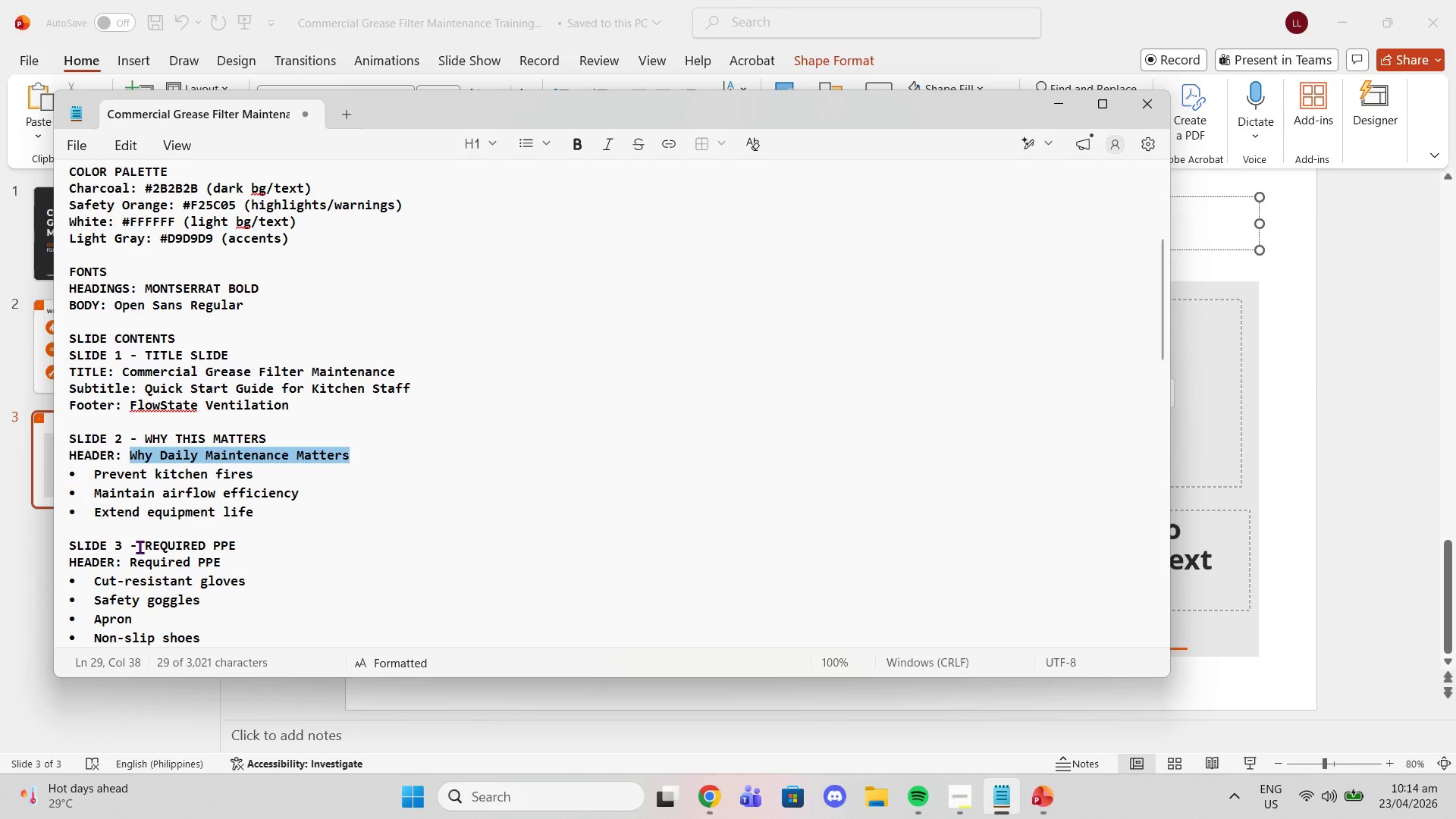 
left_click_drag(start_coordinate=[128, 565], to_coordinate=[222, 558])
 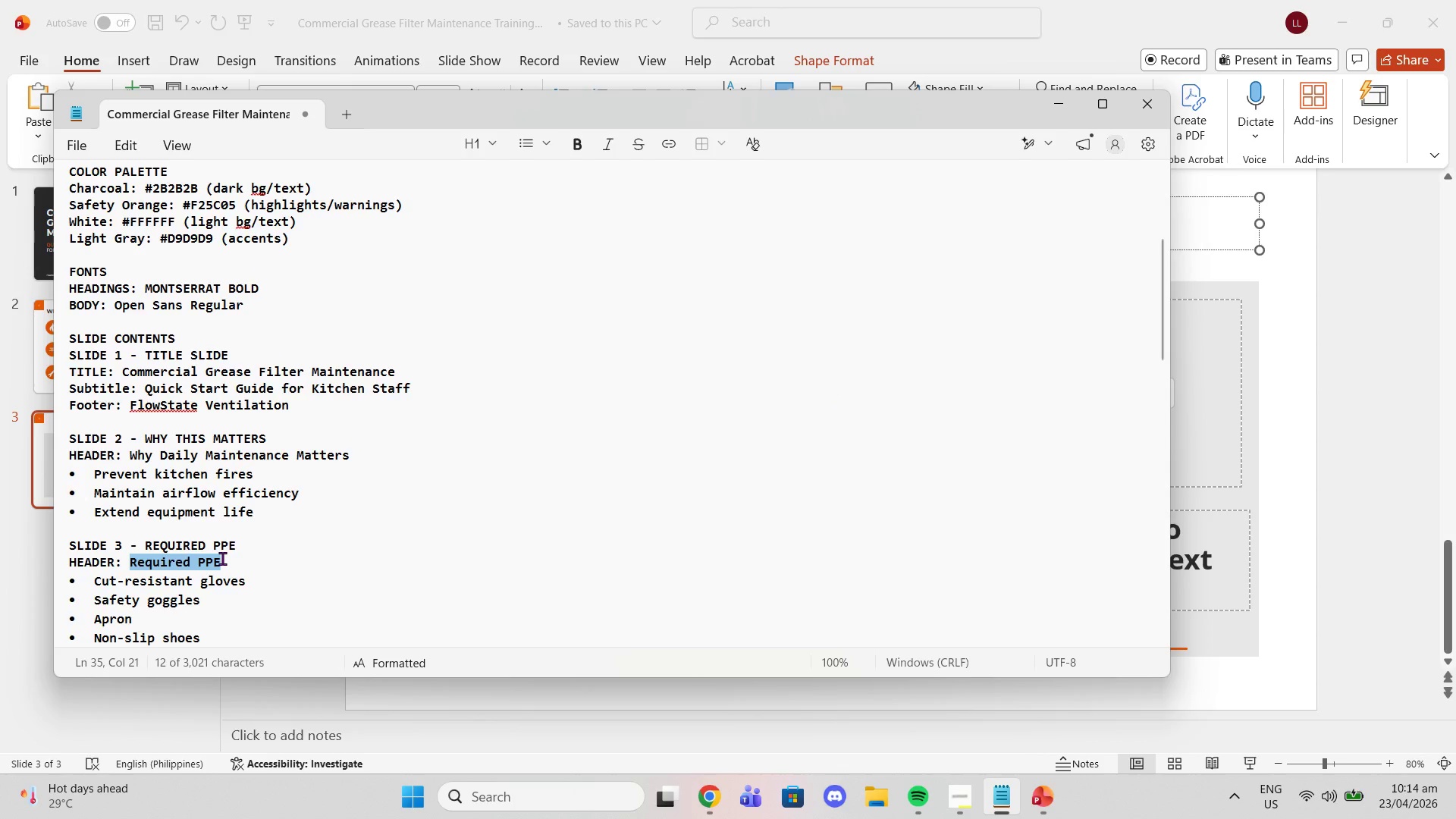 
key(Control+C)
 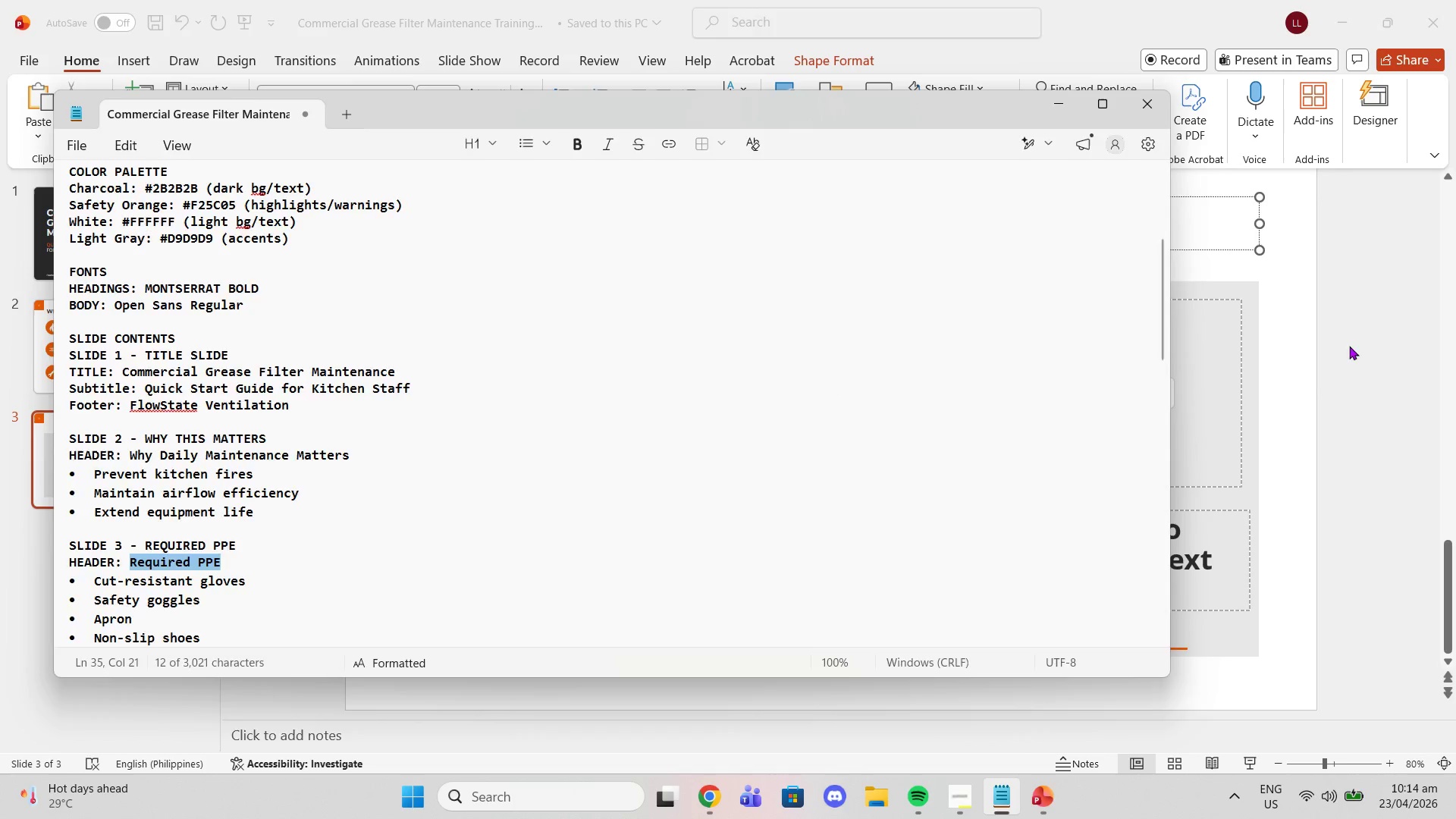 
left_click([1362, 330])
 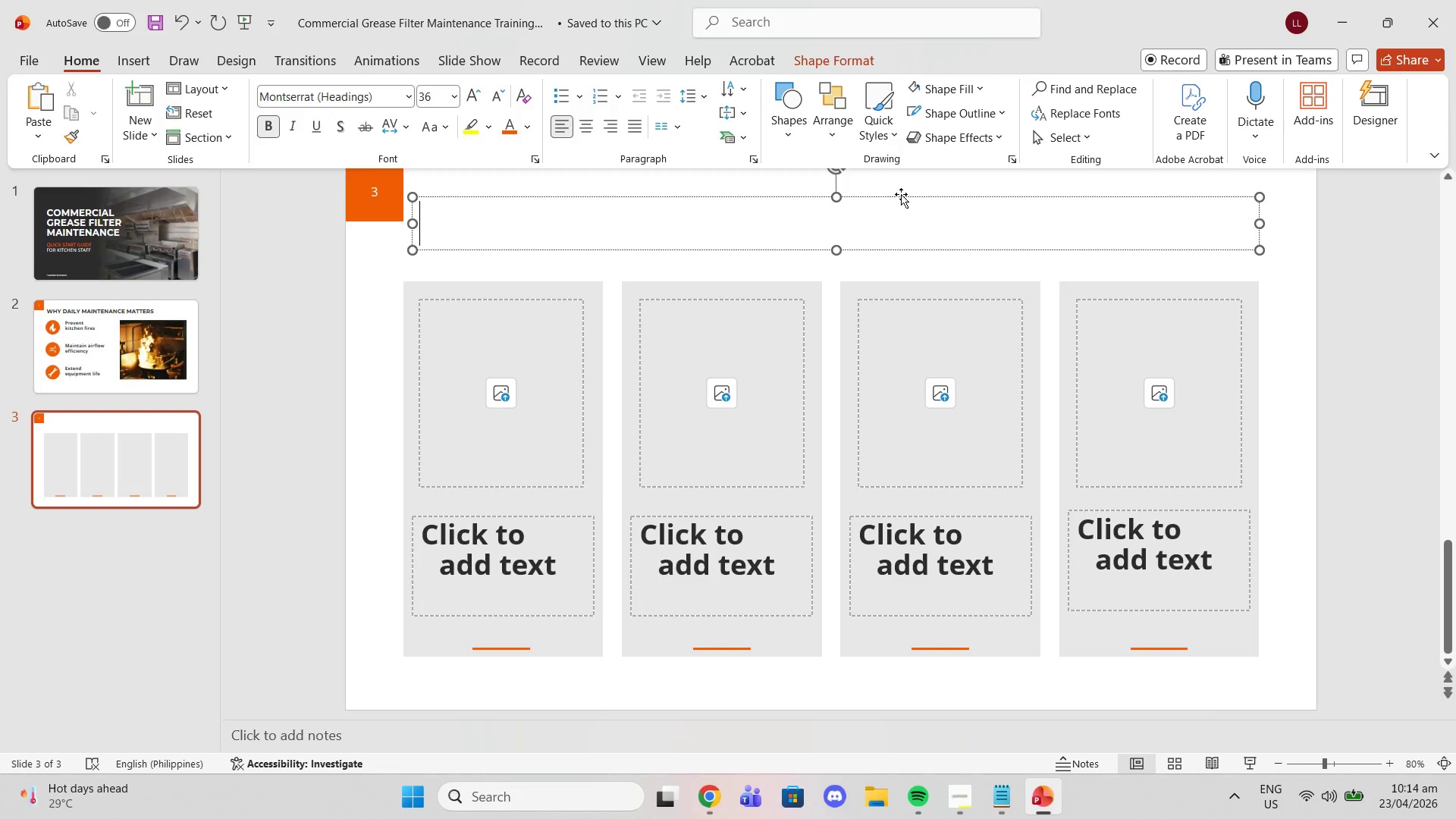 
key(Control+V)
 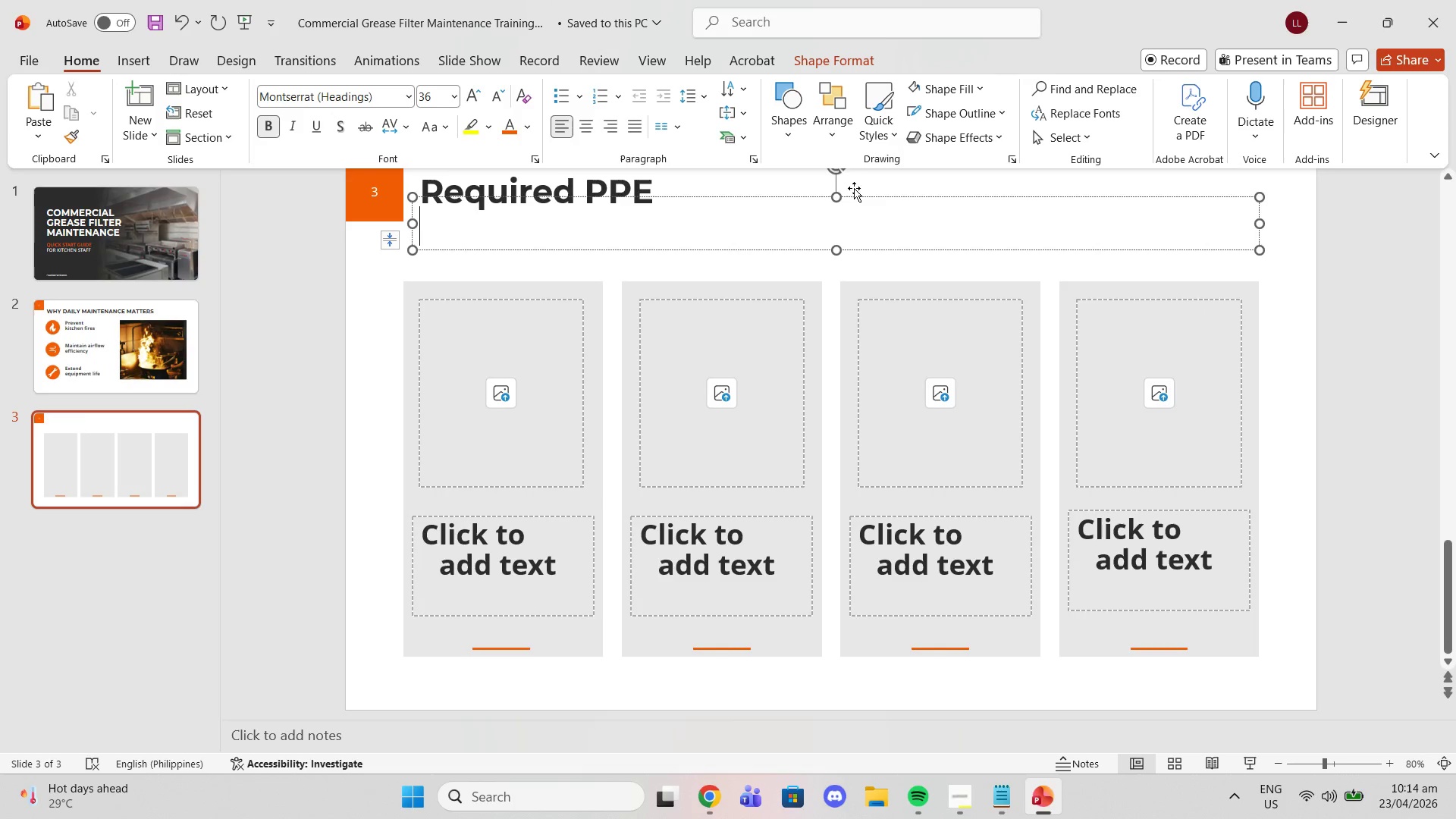 
key(Control+ControlLeft)
 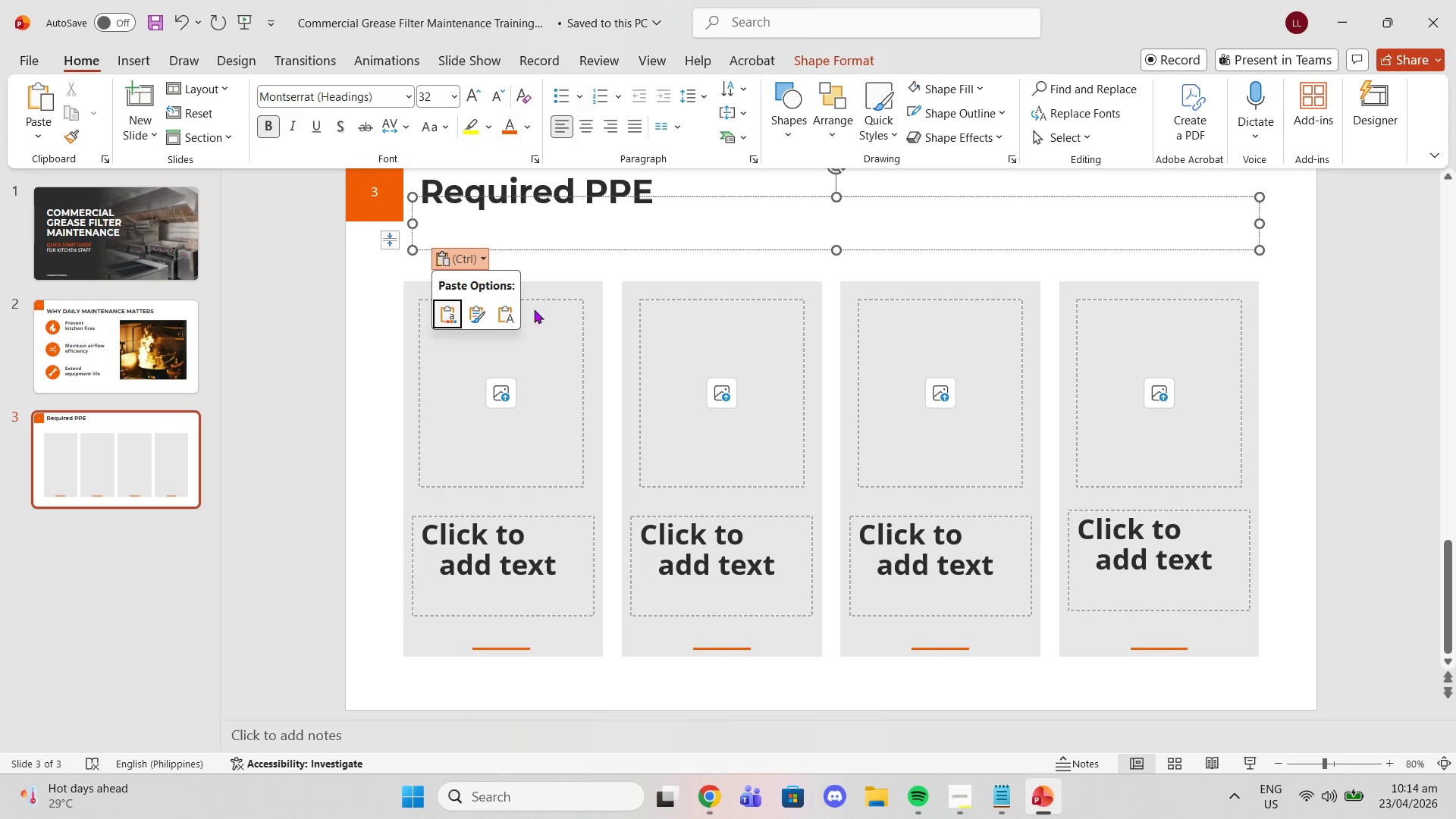 
left_click([508, 315])
 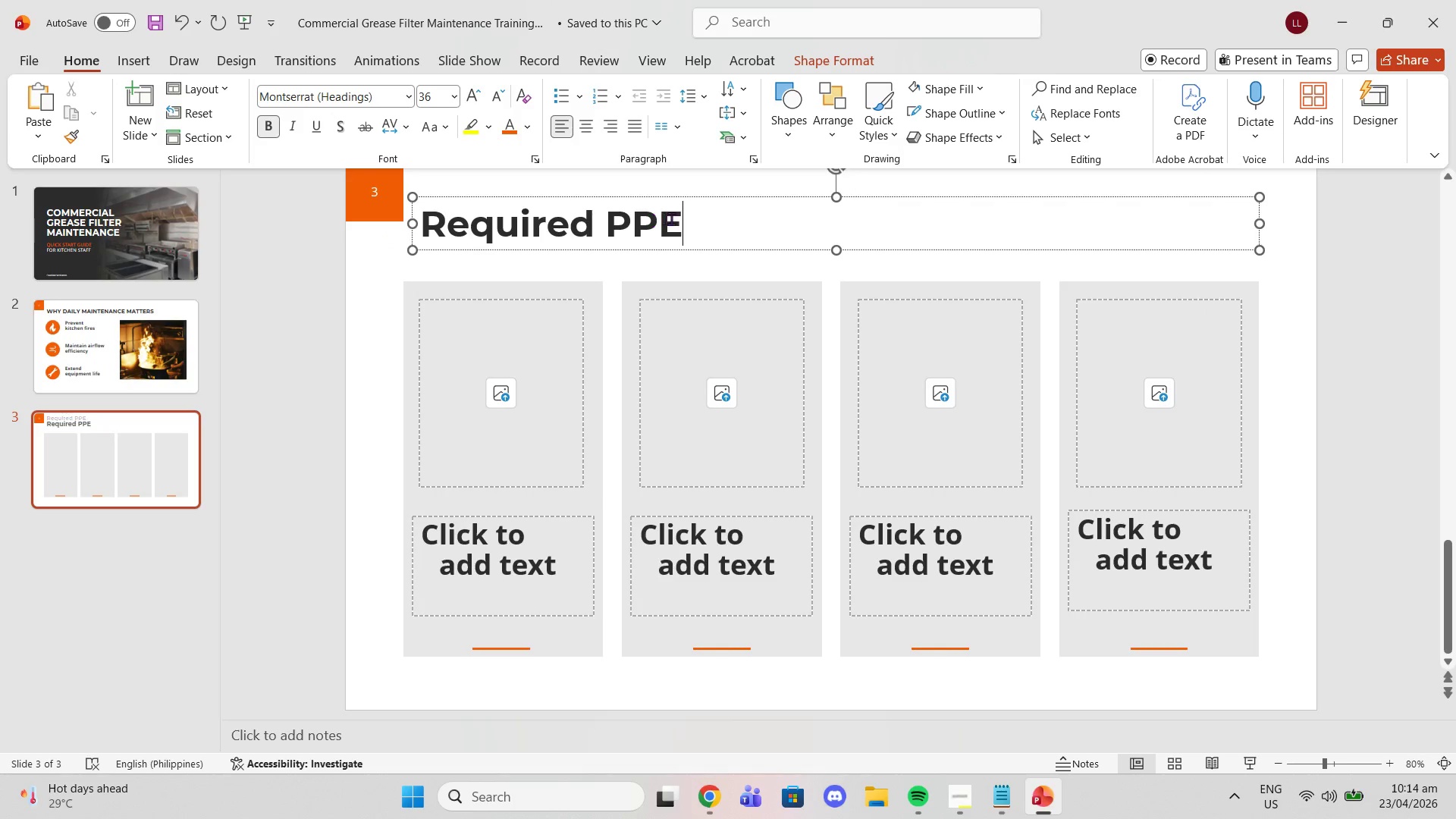 
left_click_drag(start_coordinate=[675, 224], to_coordinate=[325, 227])
 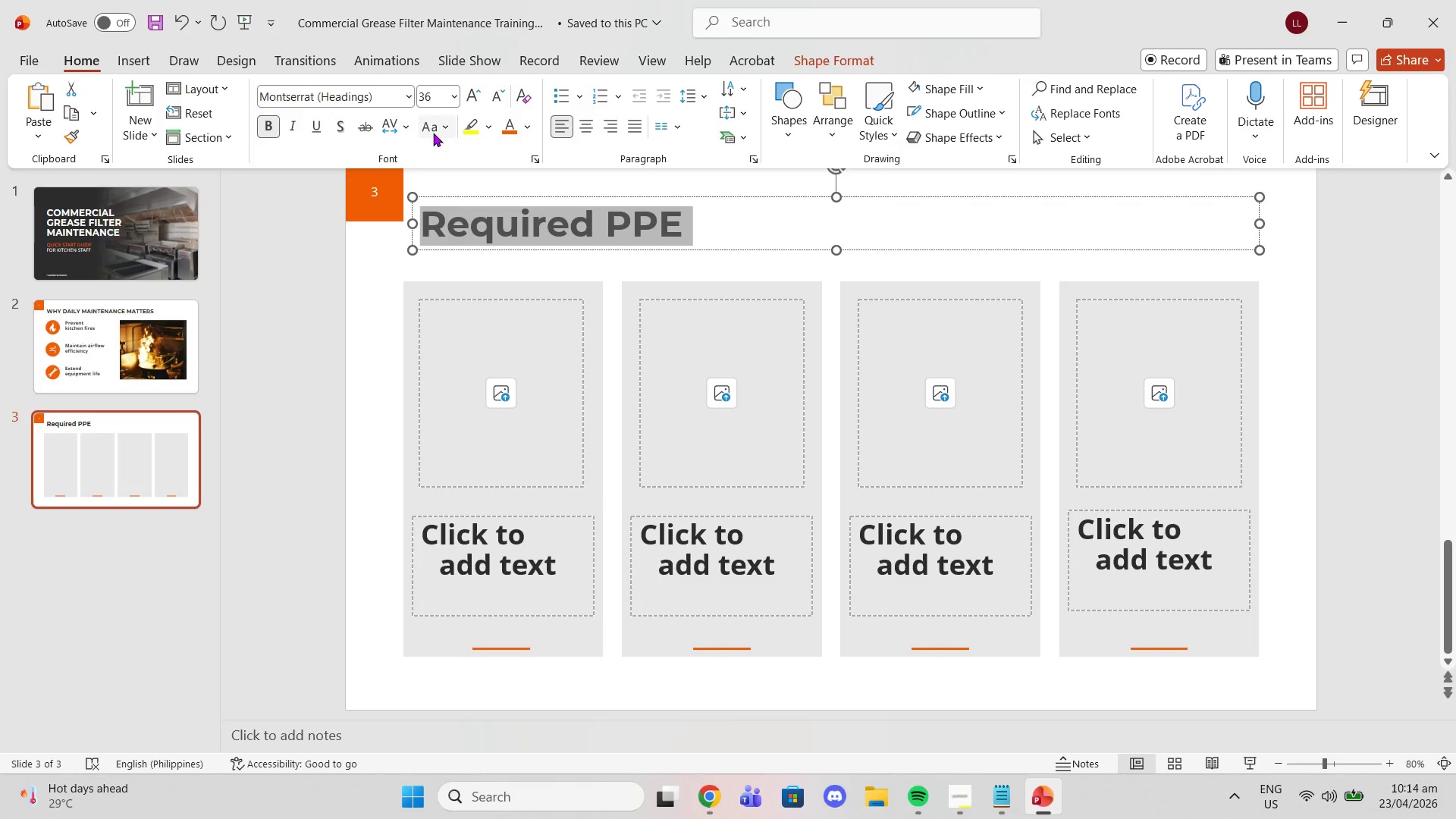 
left_click([433, 133])
 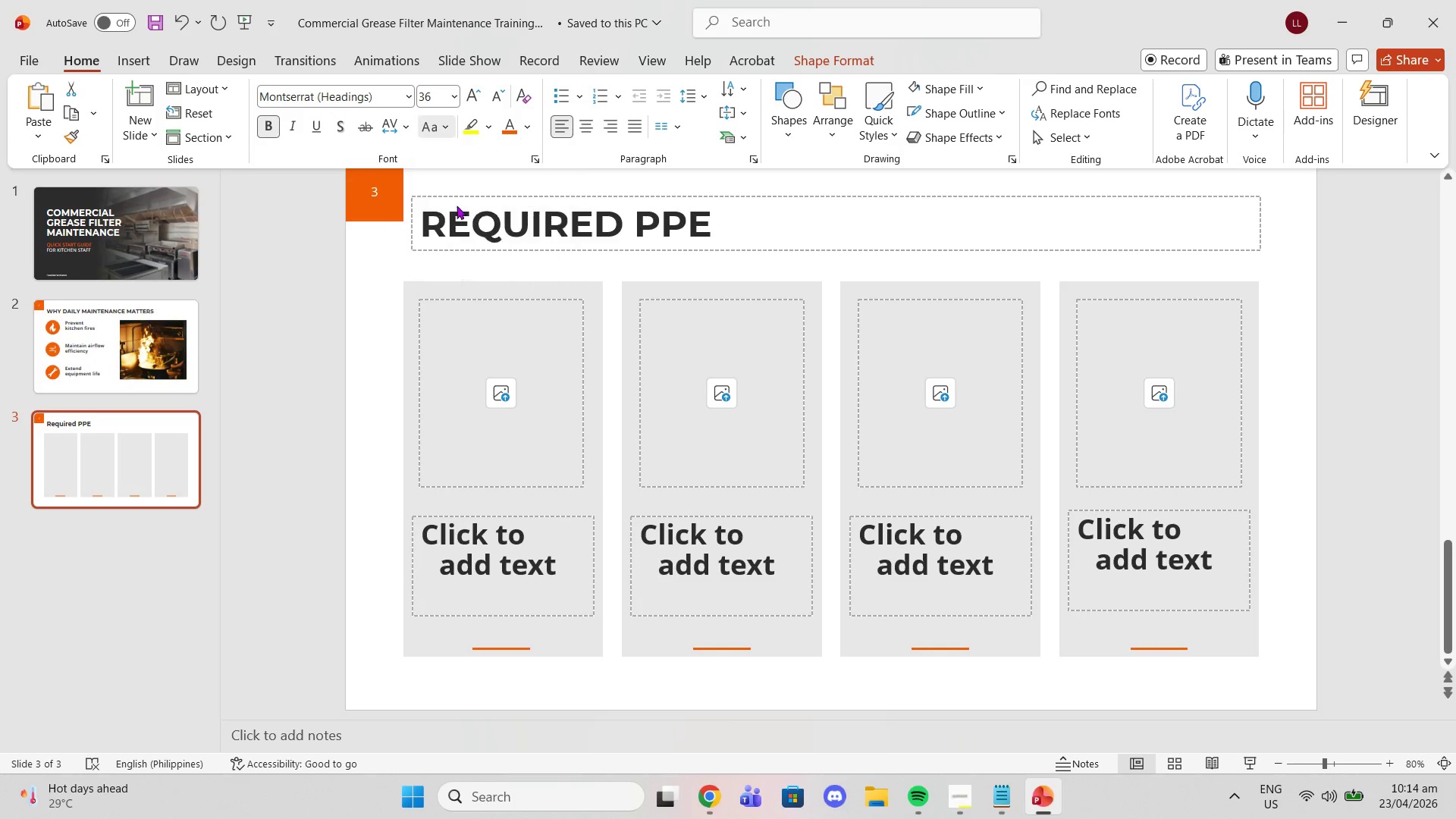 
double_click([356, 325])
 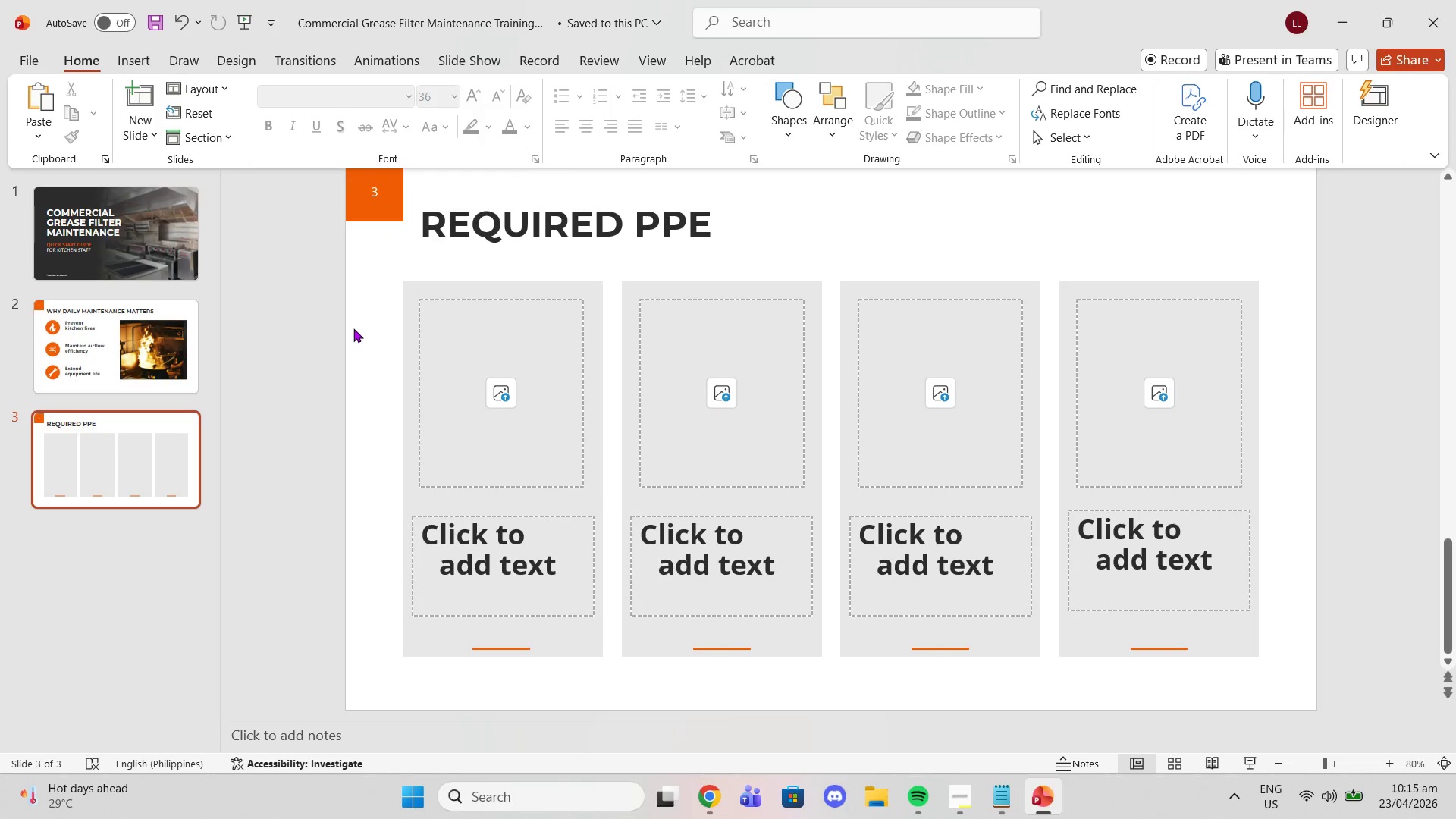 
scroll: coordinate [353, 328], scroll_direction: up, amount: 1.0
 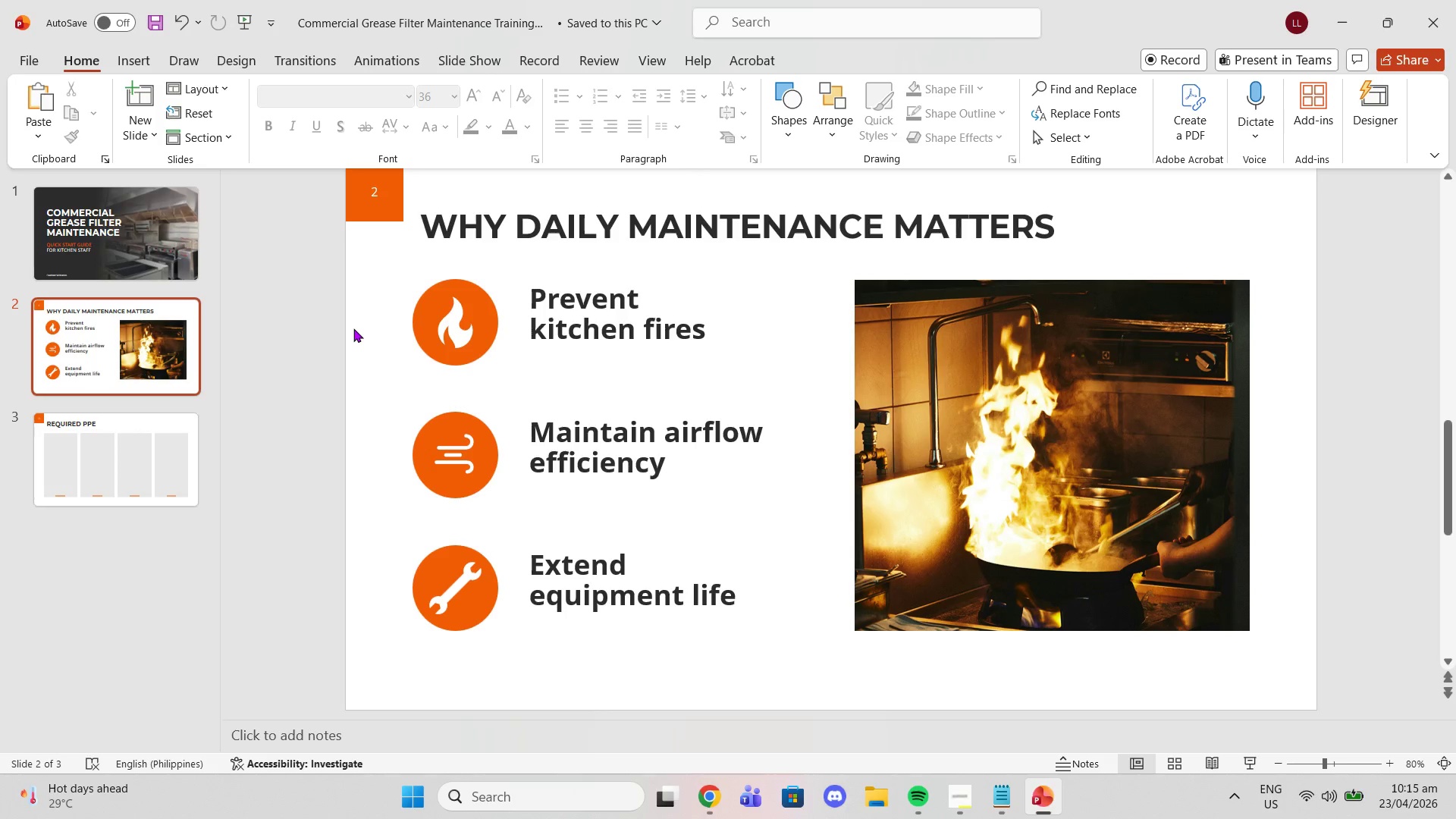 
scroll: coordinate [152, 572], scroll_direction: down, amount: 2.0
 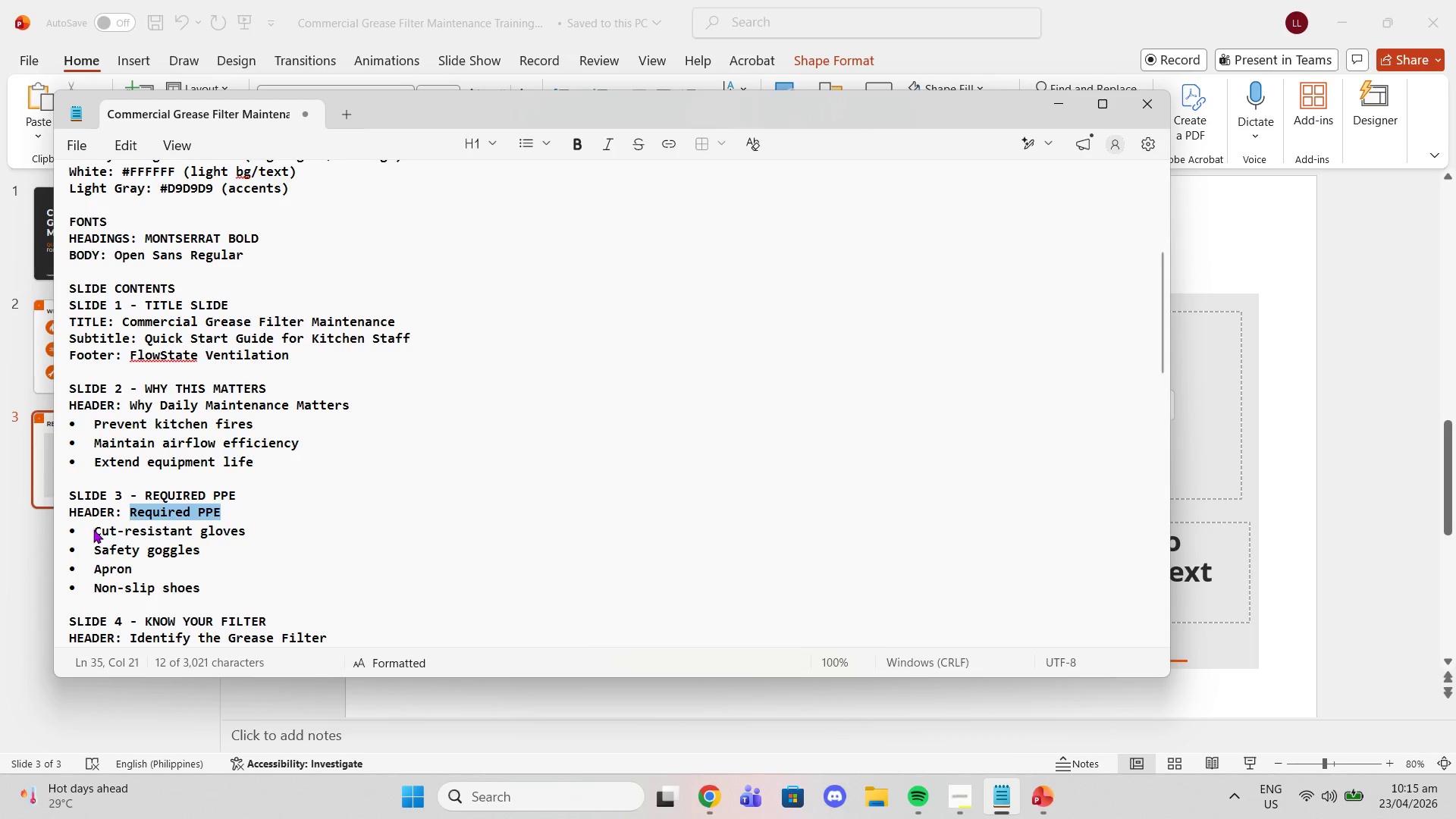 
double_click([96, 529])
 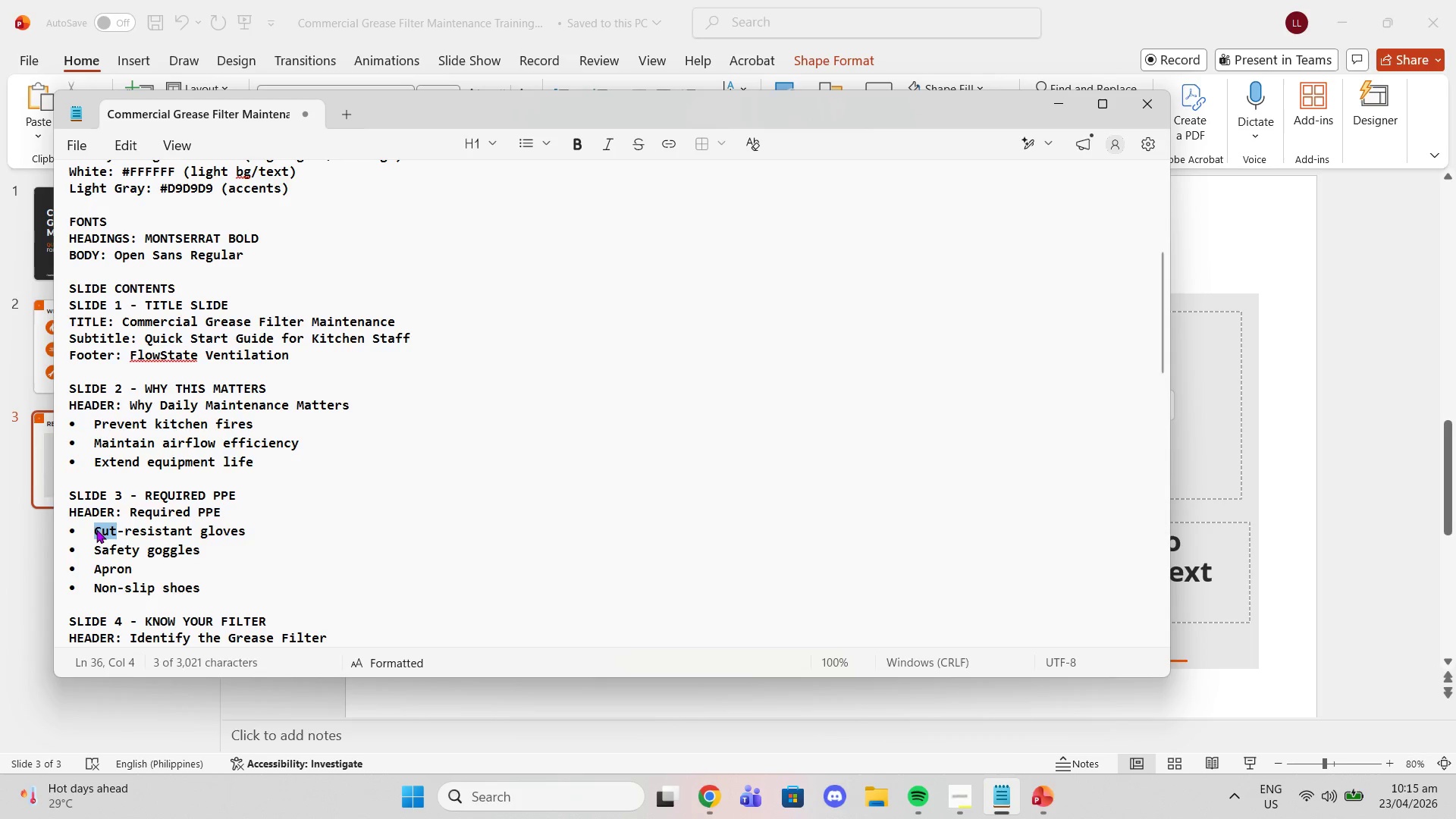 
triple_click([96, 529])
 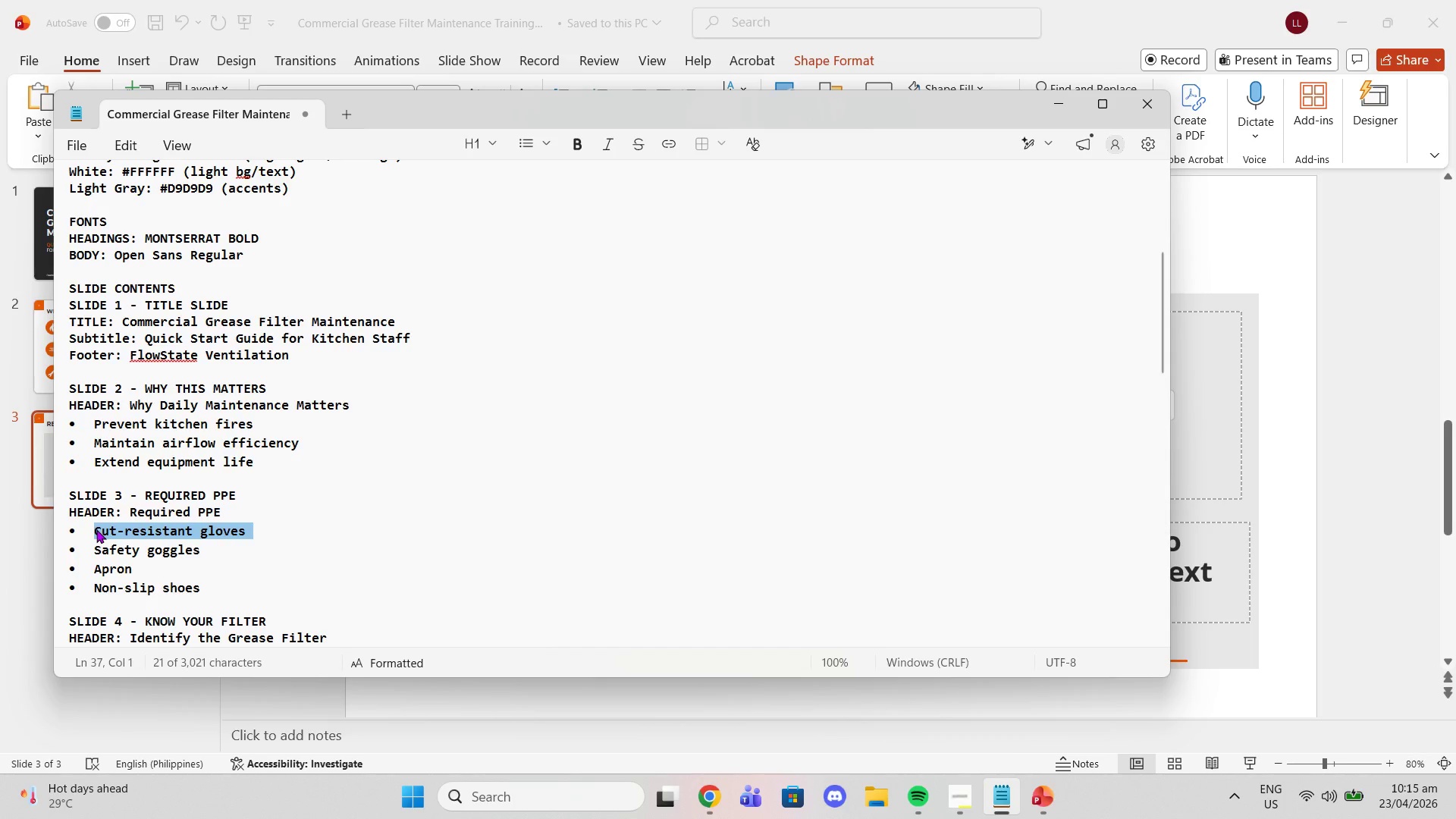 
key(Control+C)
 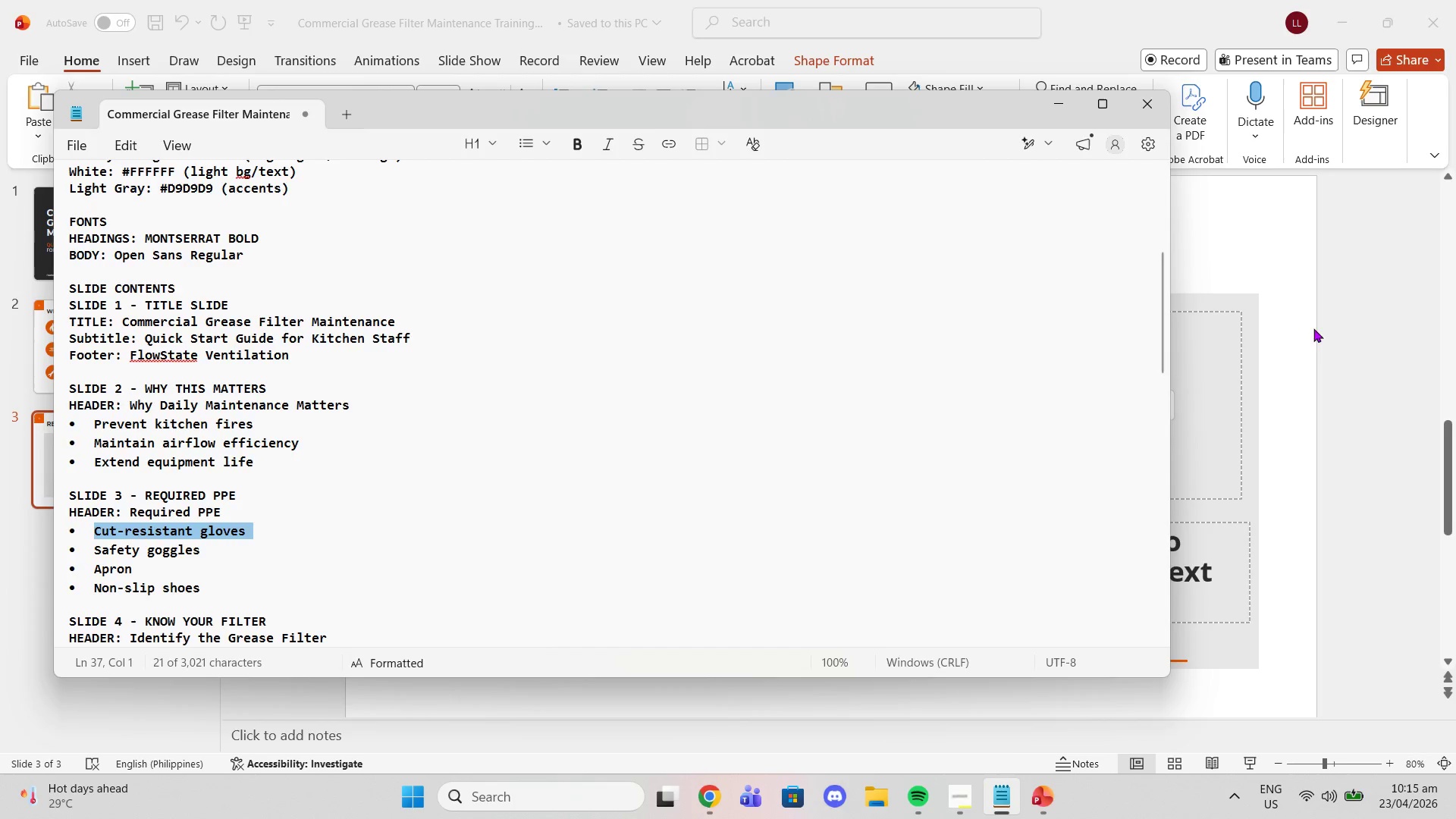 
left_click([1347, 296])
 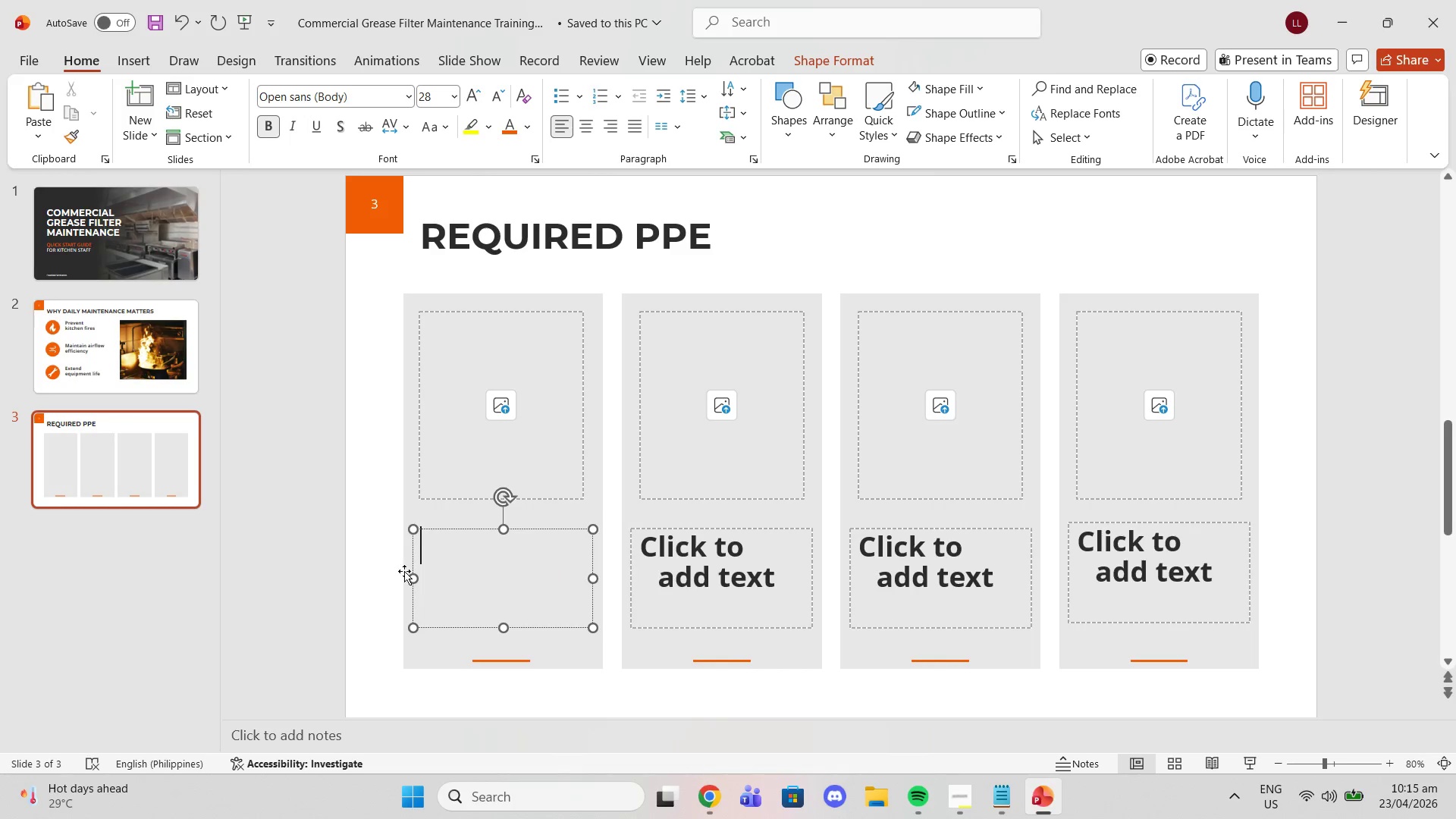 
key(Control+V)
 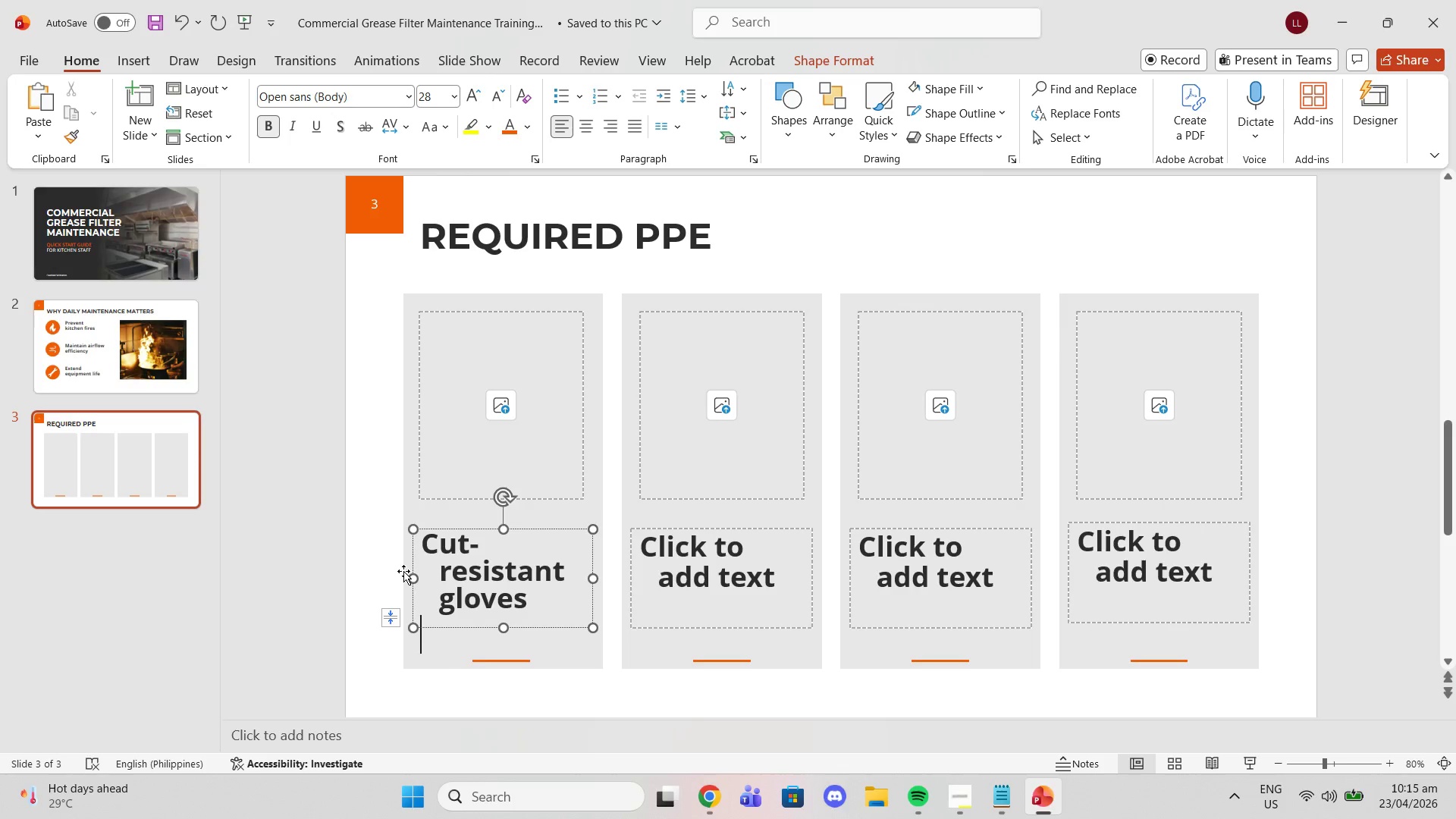 
key(Control+ControlLeft)
 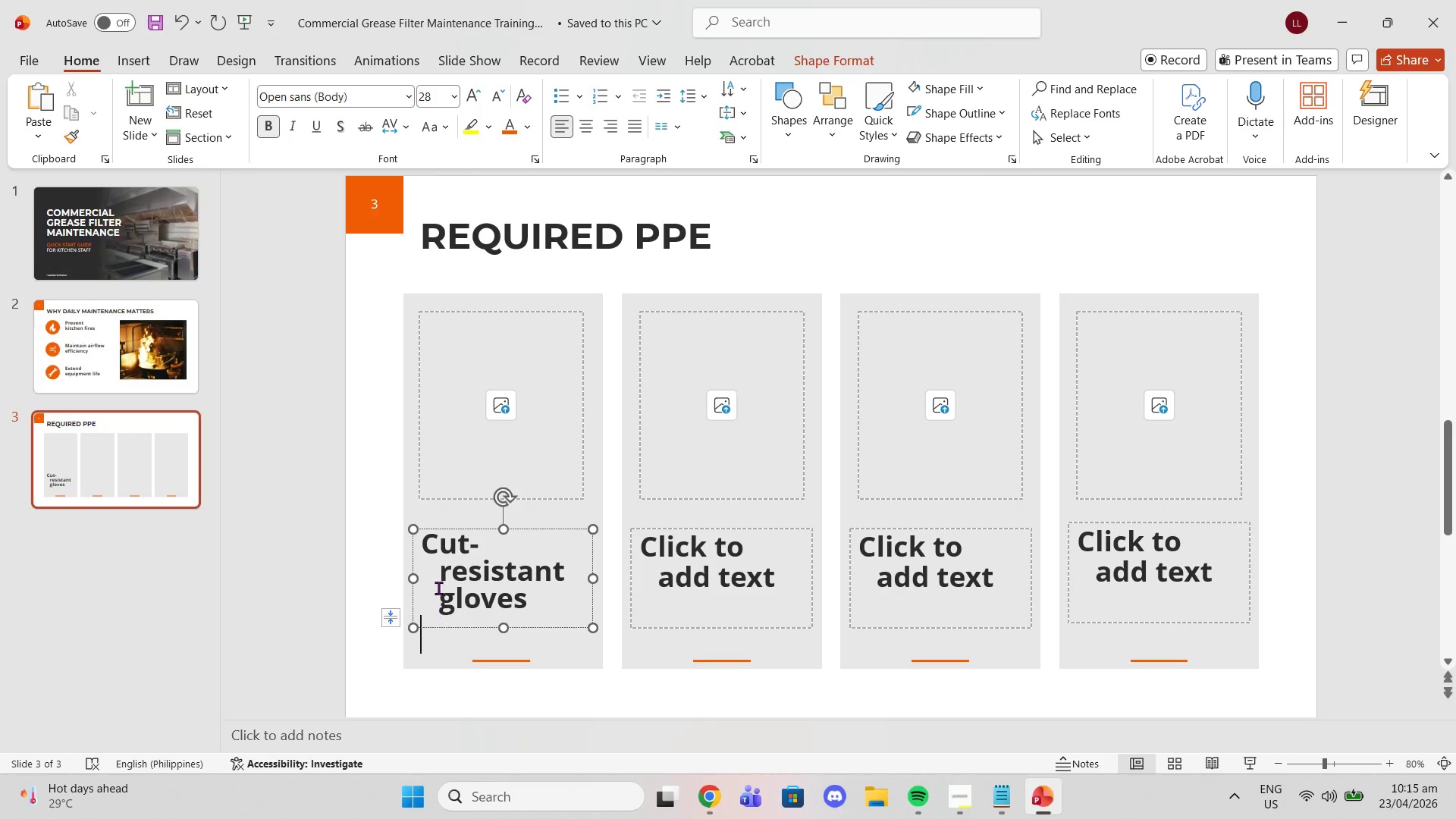 
left_click([431, 566])
 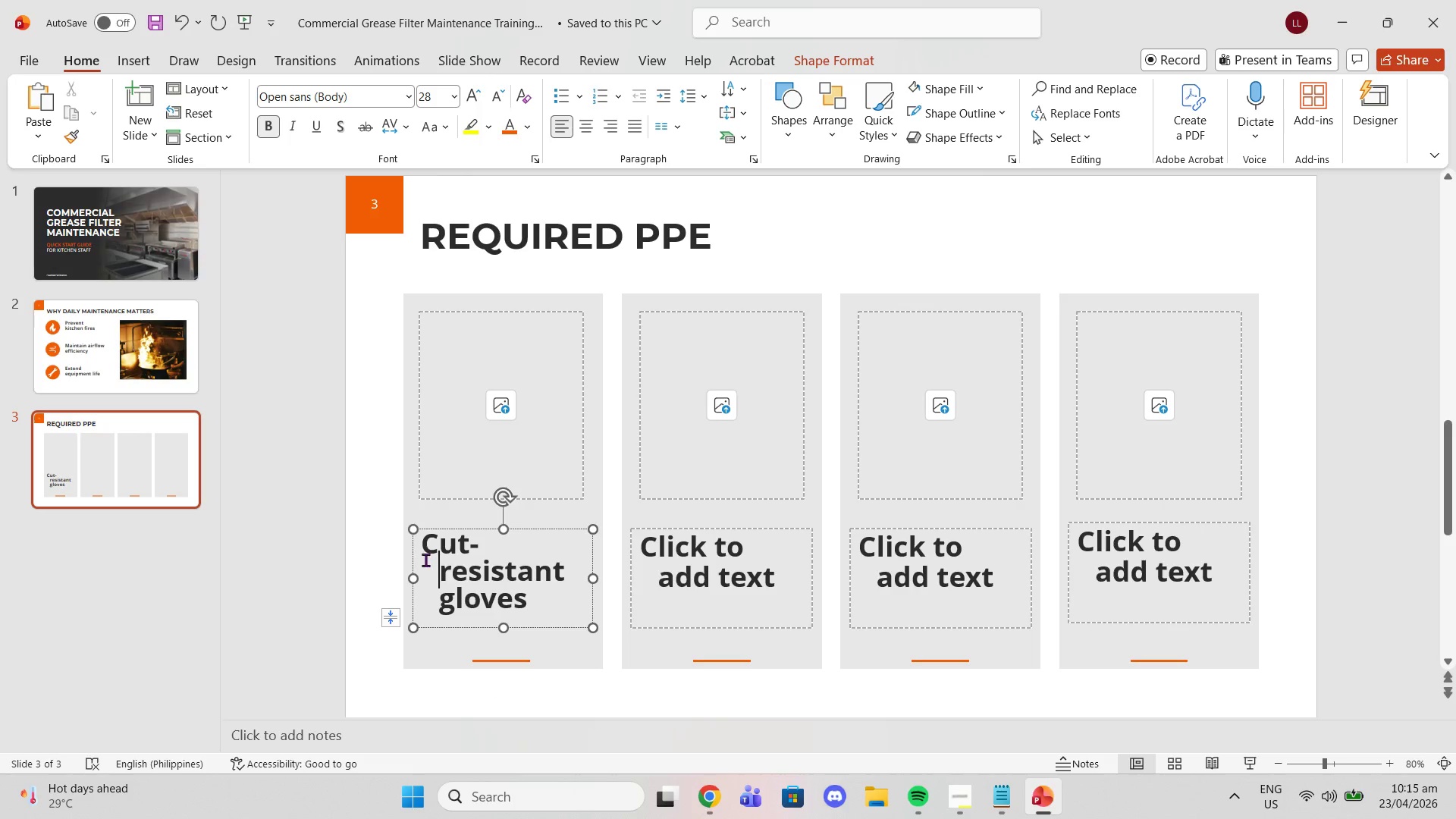 
left_click([421, 552])
 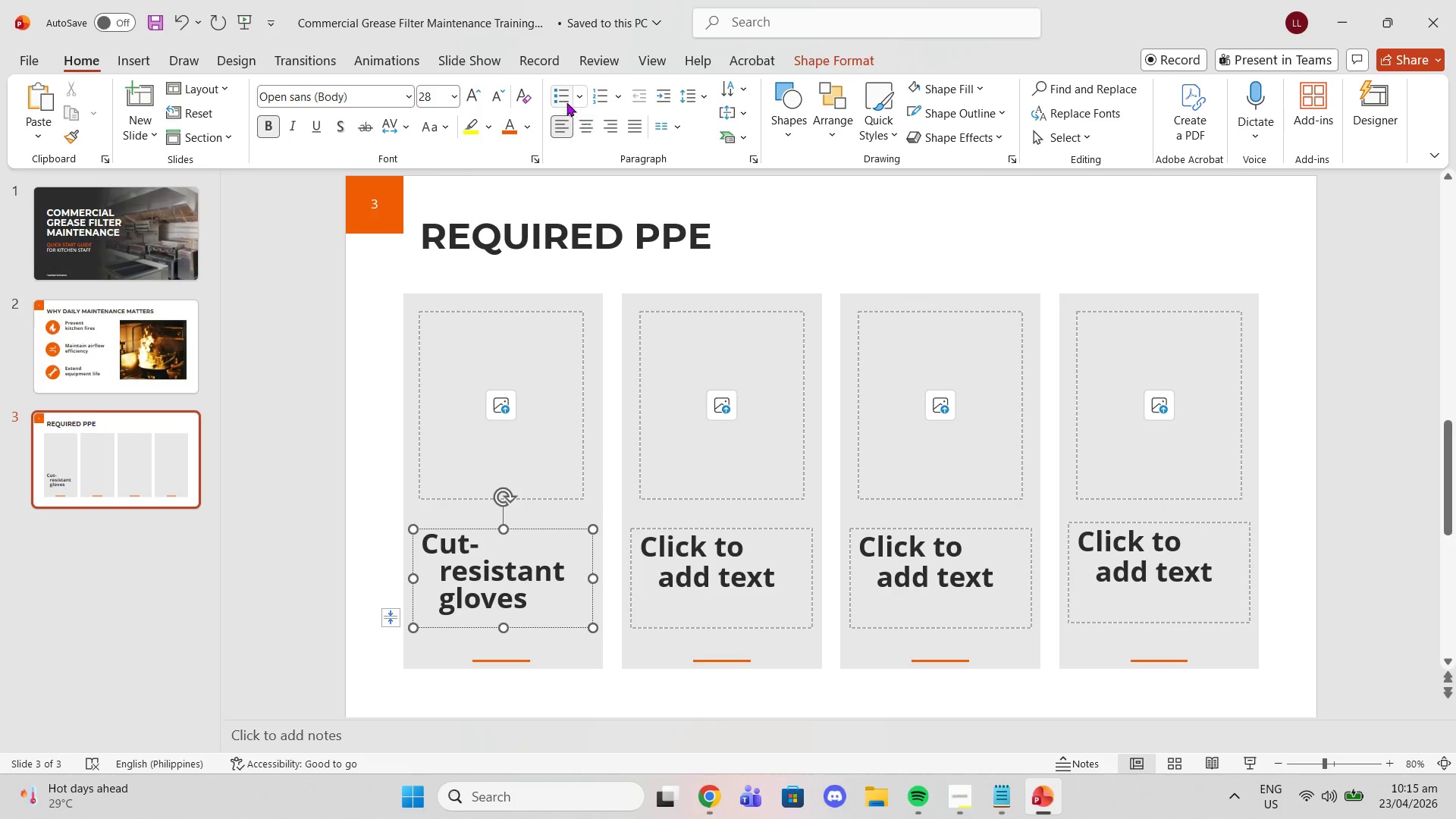 
double_click([564, 99])
 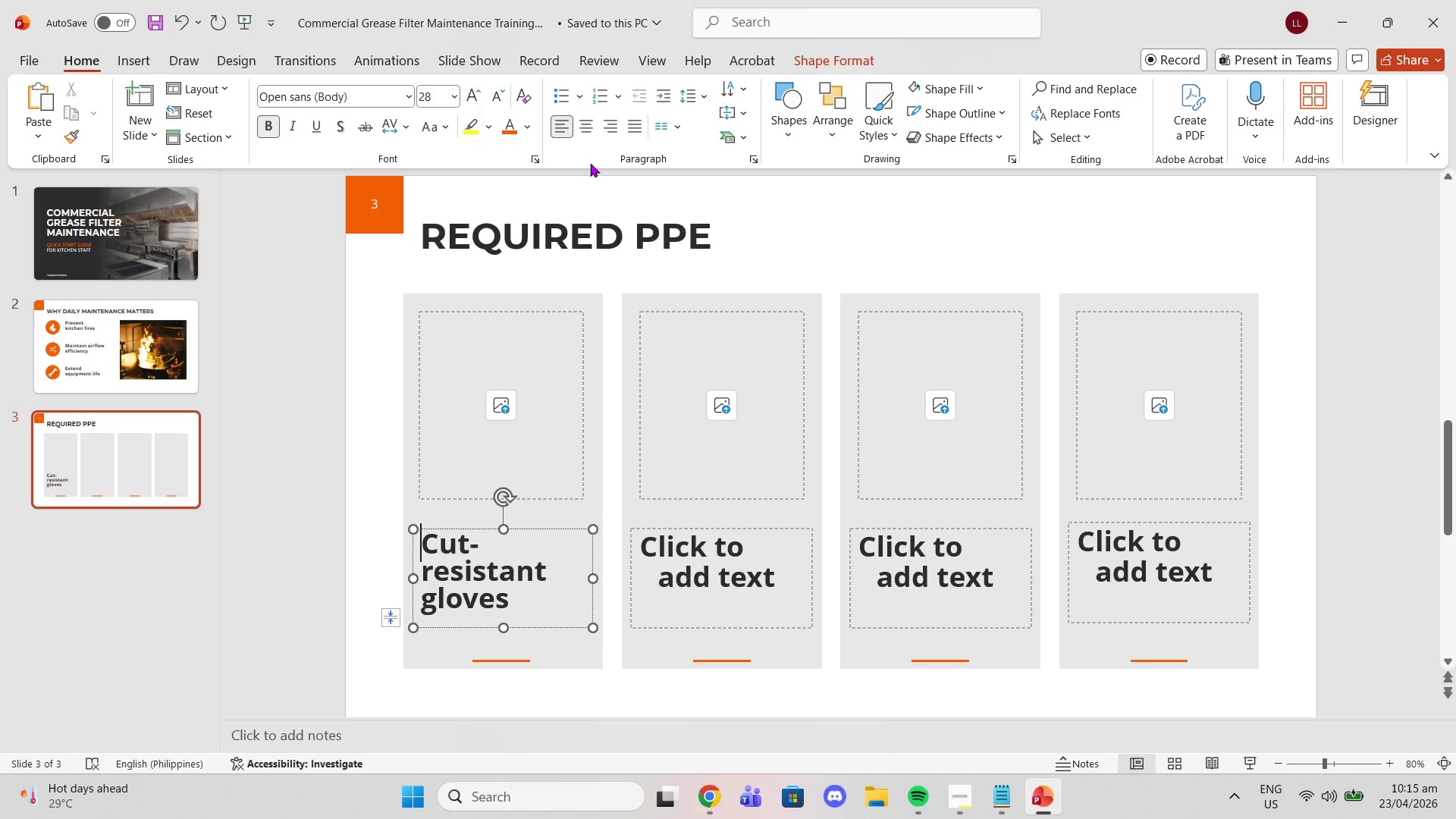 
left_click([588, 134])
 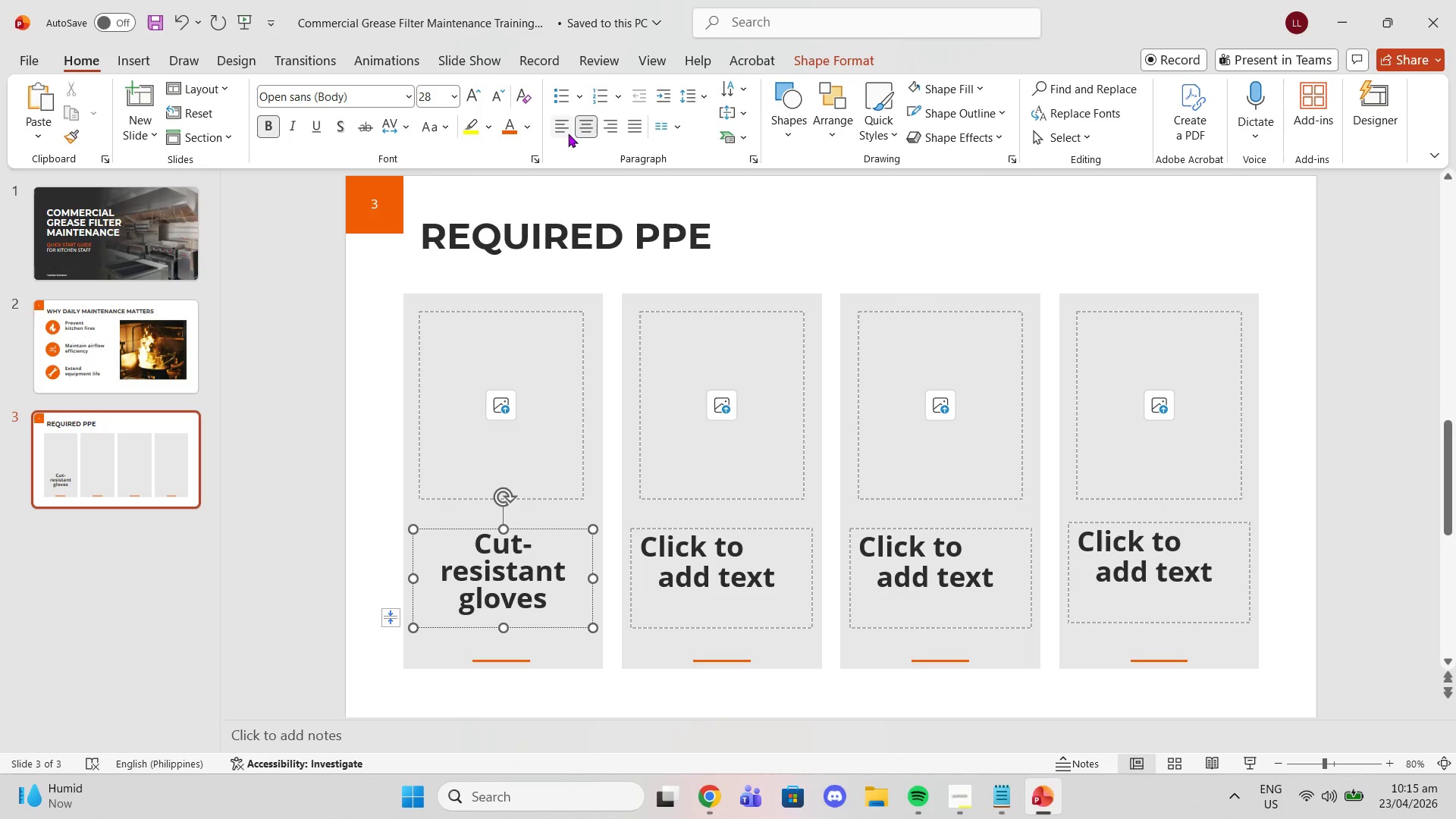 
left_click([559, 129])
 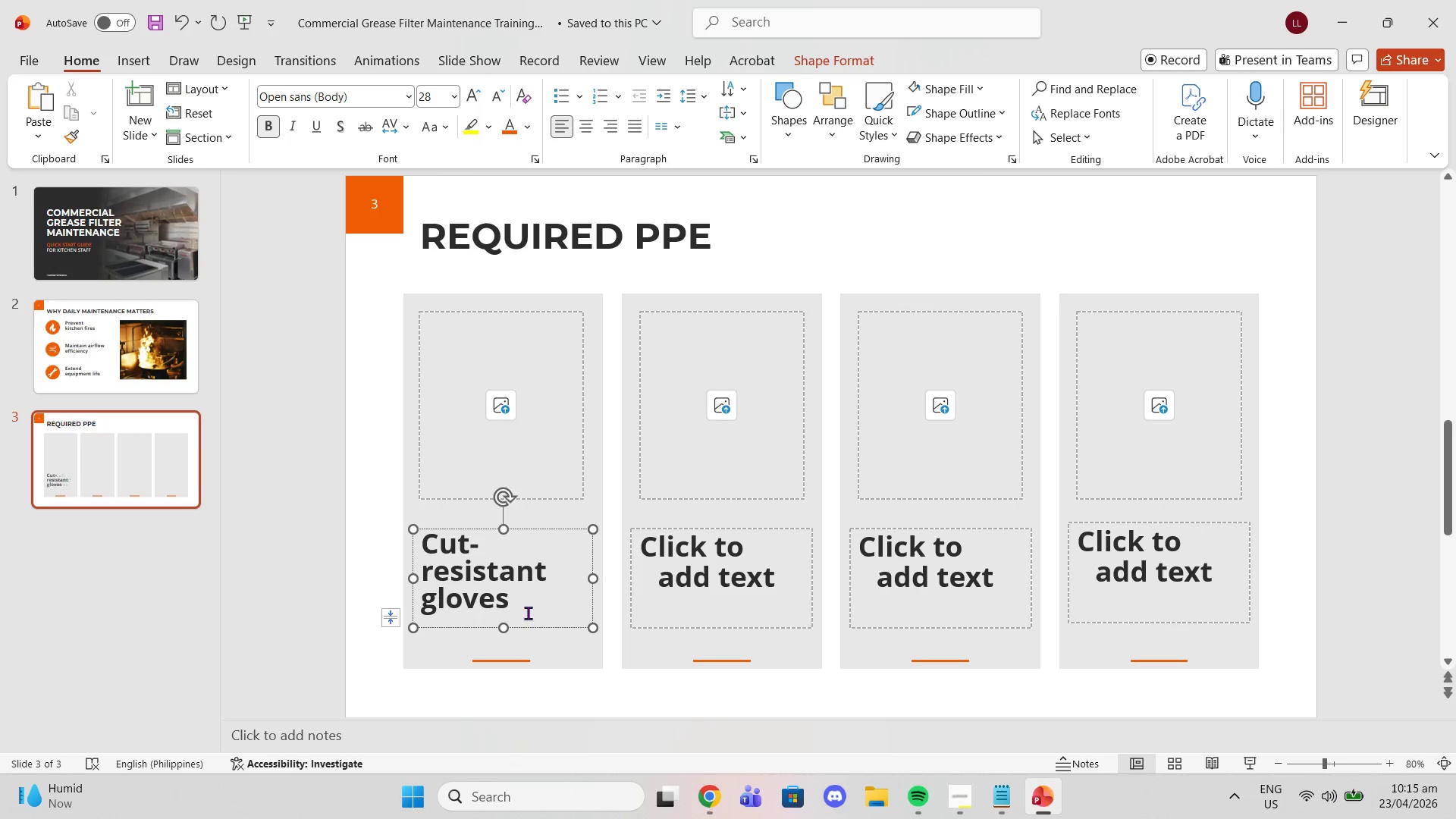 
left_click_drag(start_coordinate=[527, 601], to_coordinate=[423, 531])
 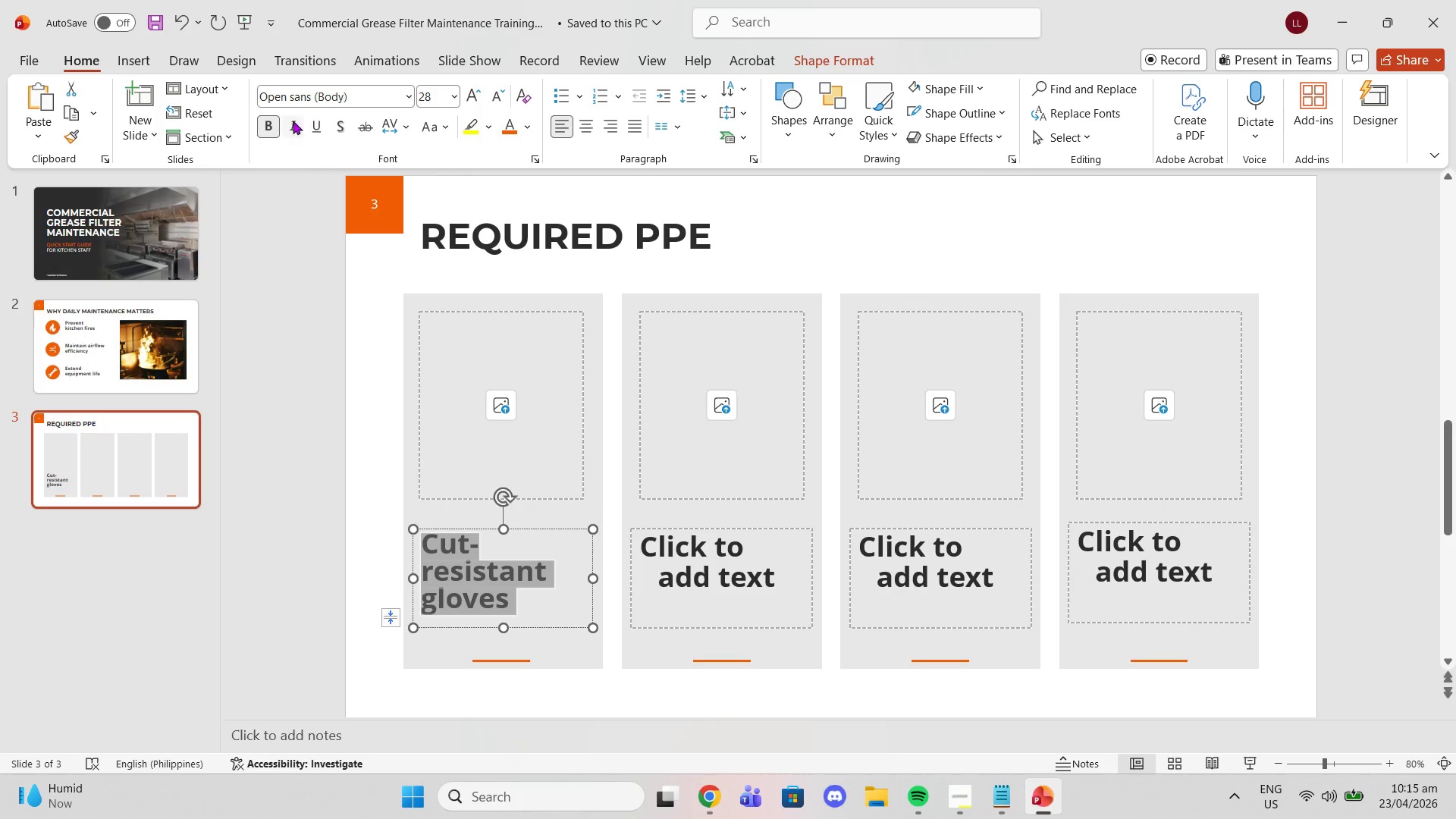 
left_click([274, 128])
 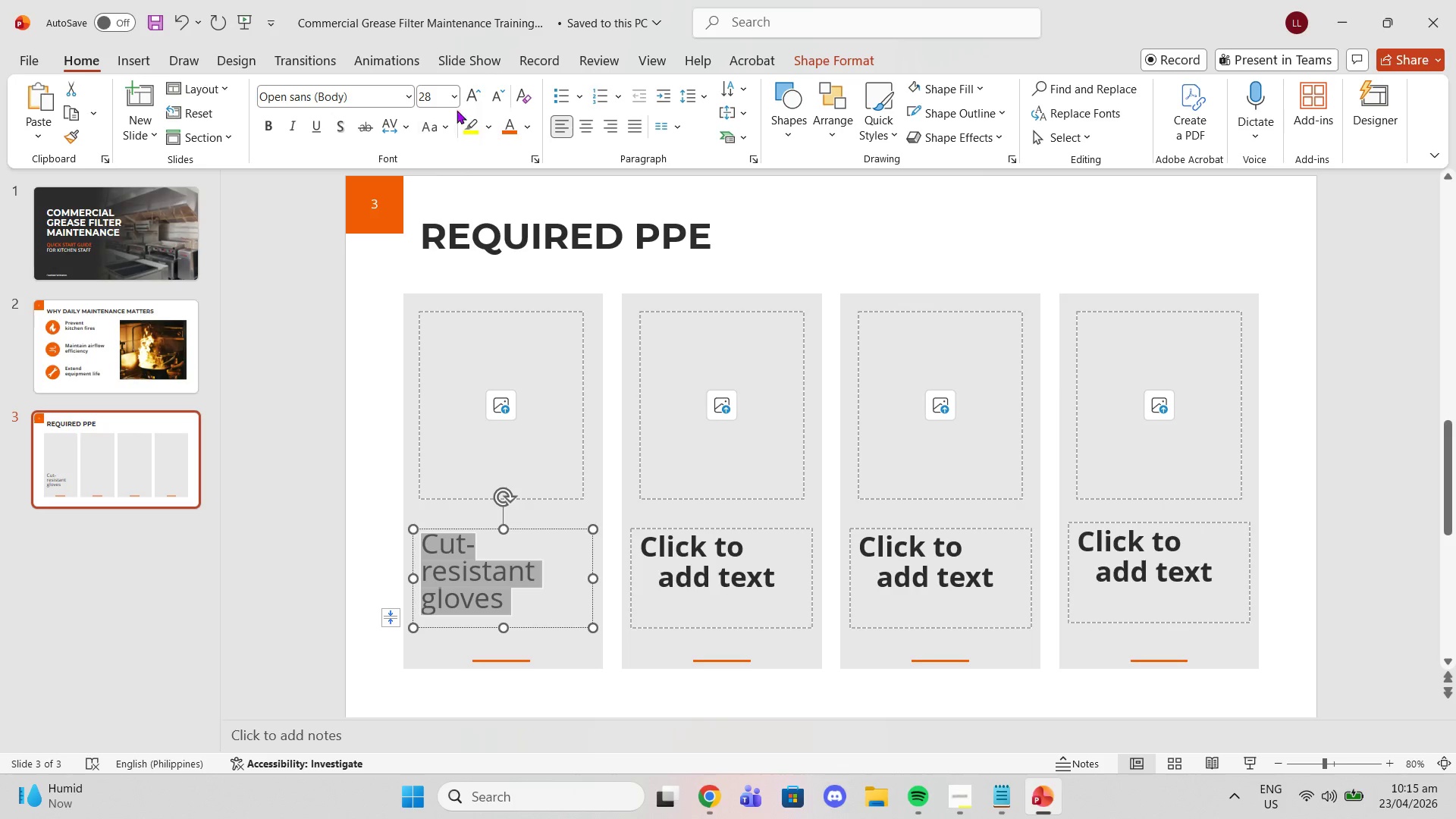 
left_click([499, 96])
 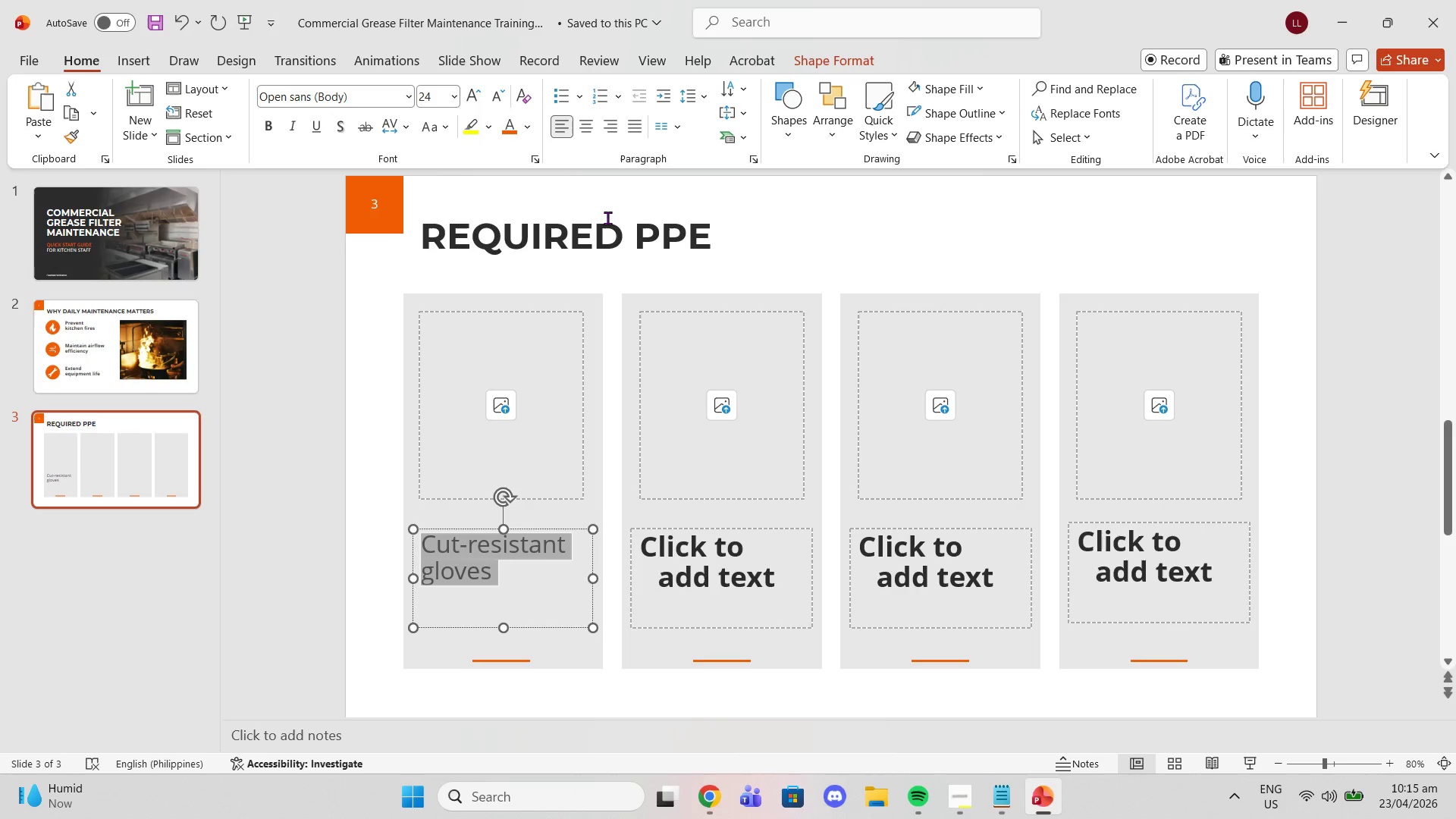 
left_click([582, 132])
 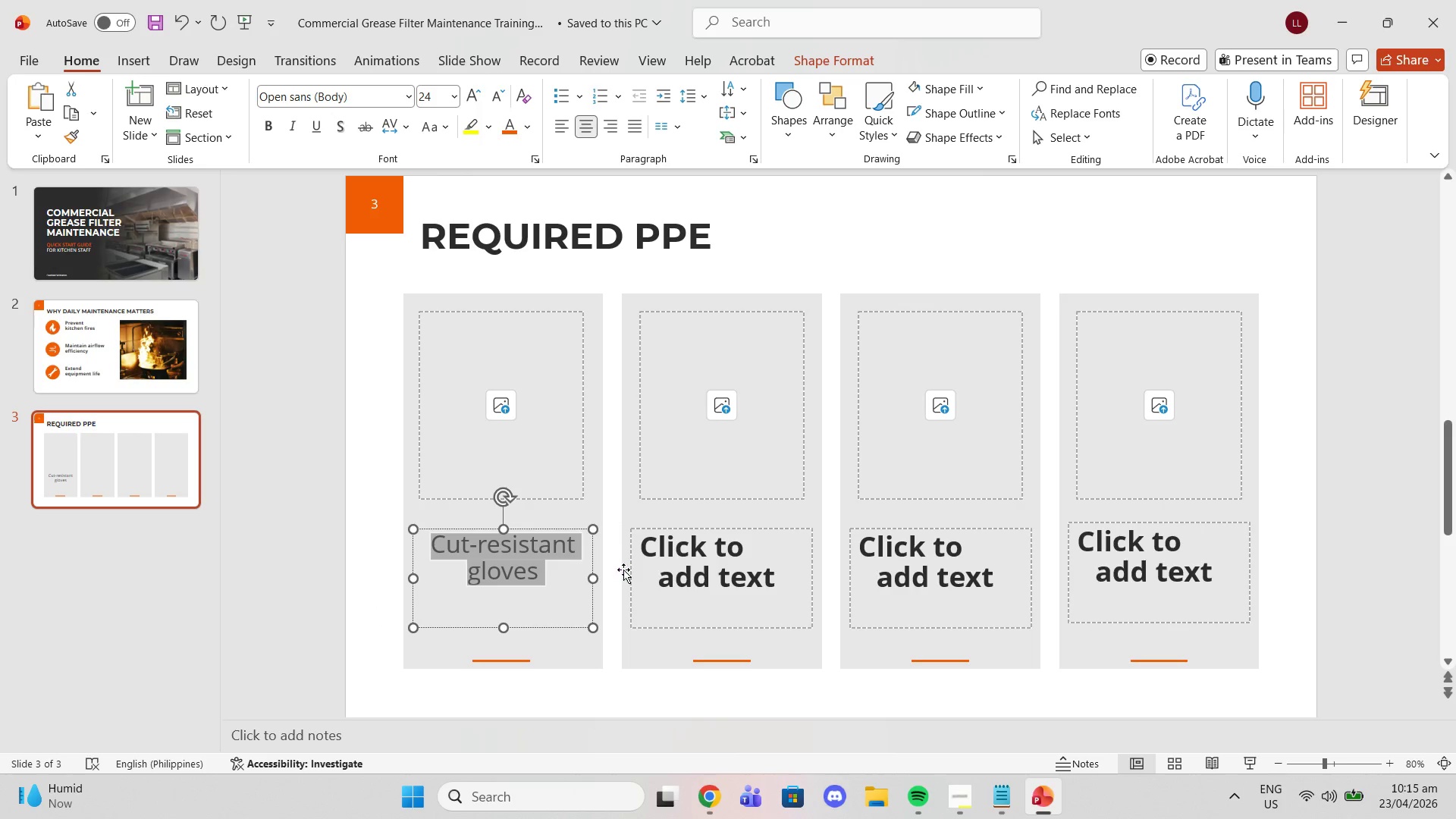 
left_click([653, 566])
 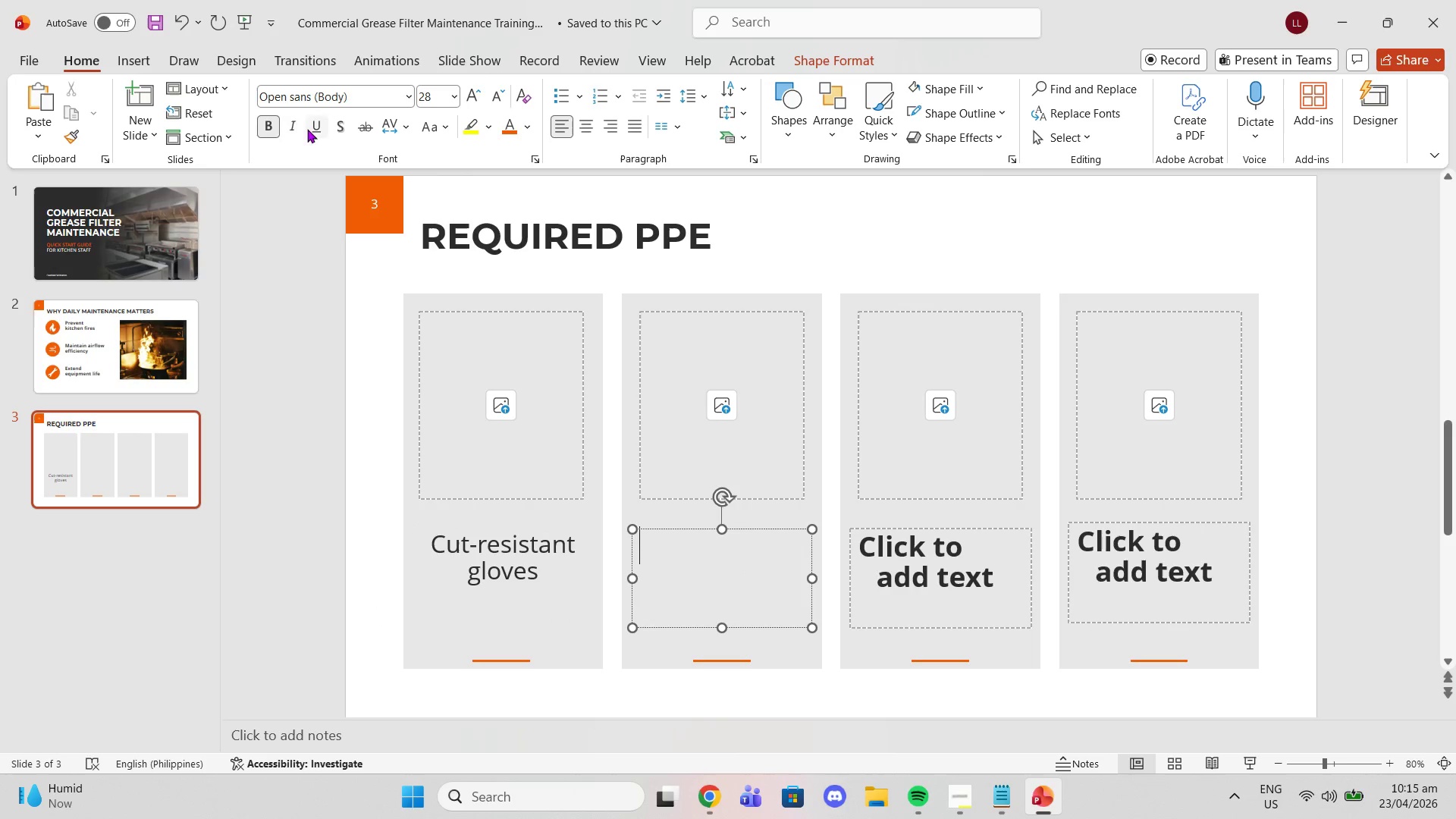 
left_click([278, 119])
 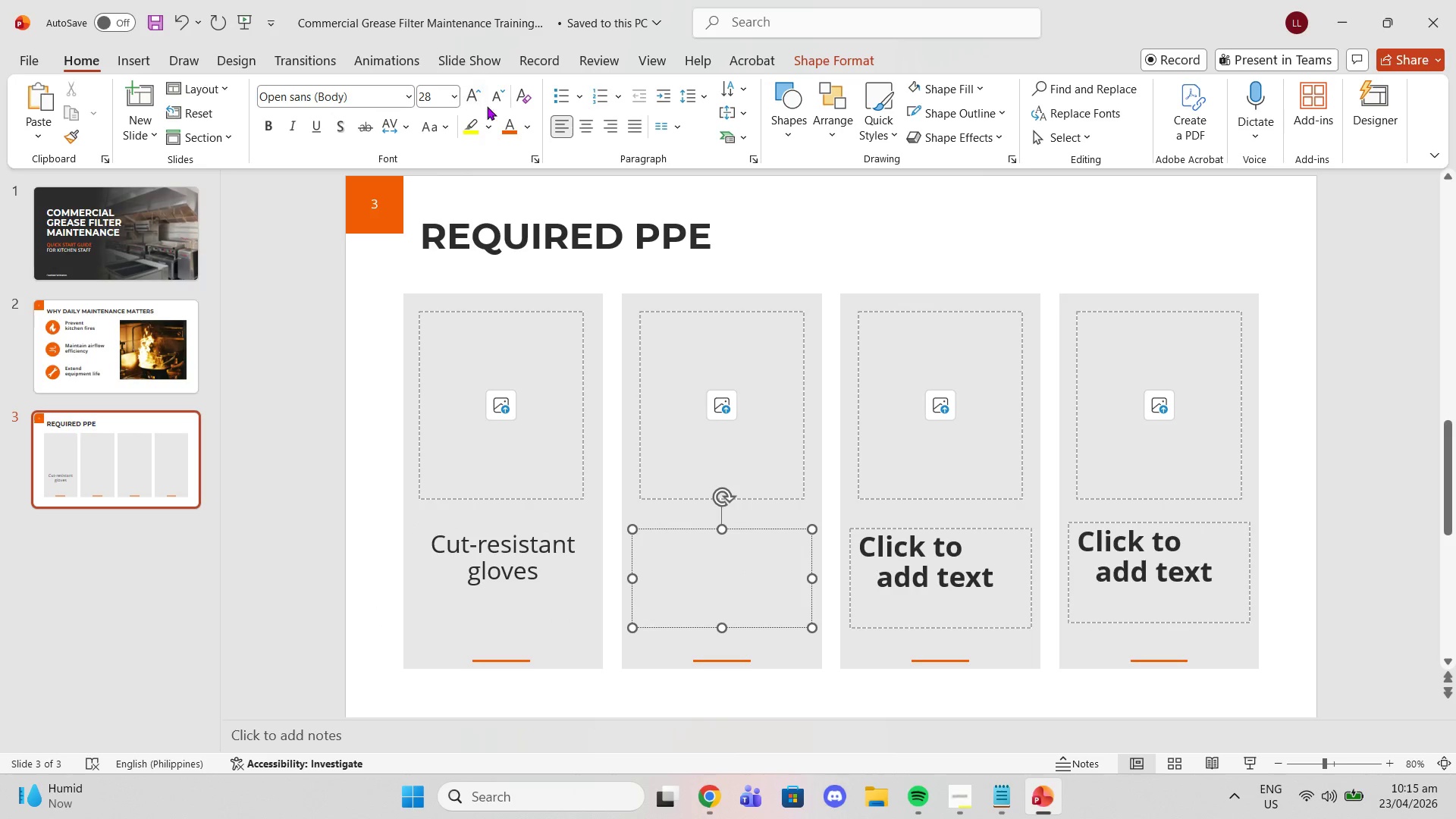 
left_click([491, 106])
 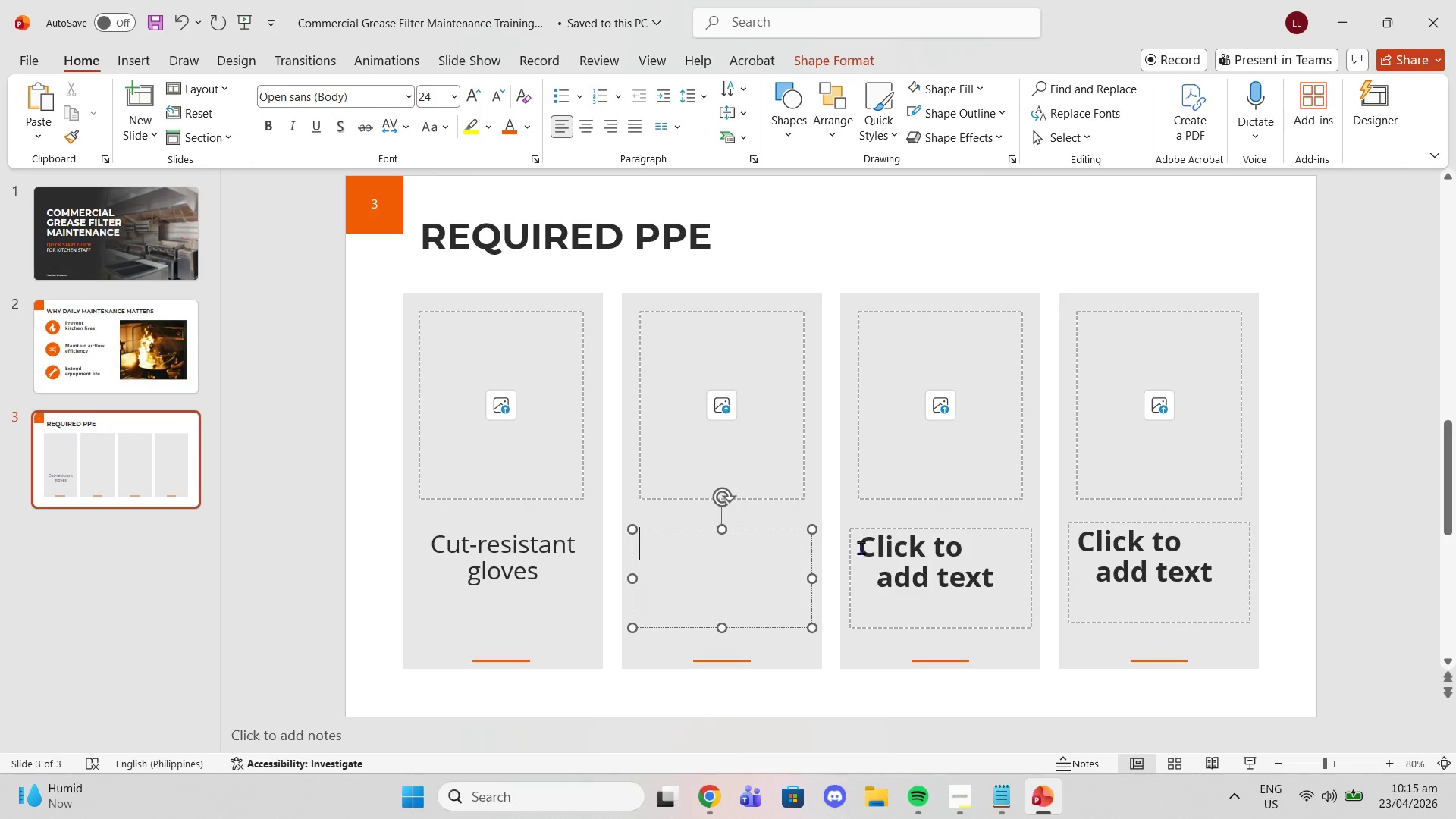 
left_click([879, 575])
 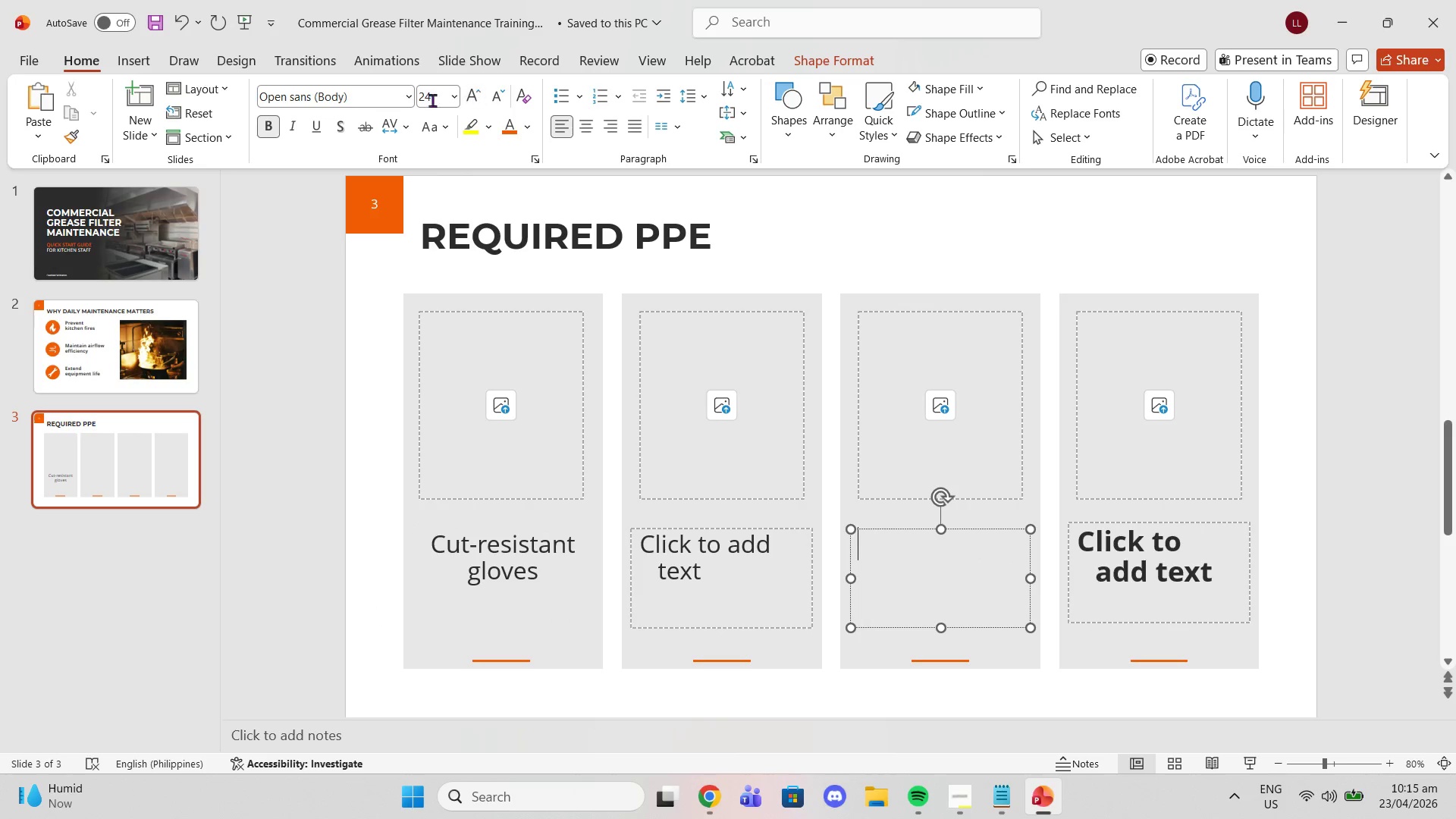 
left_click([272, 120])
 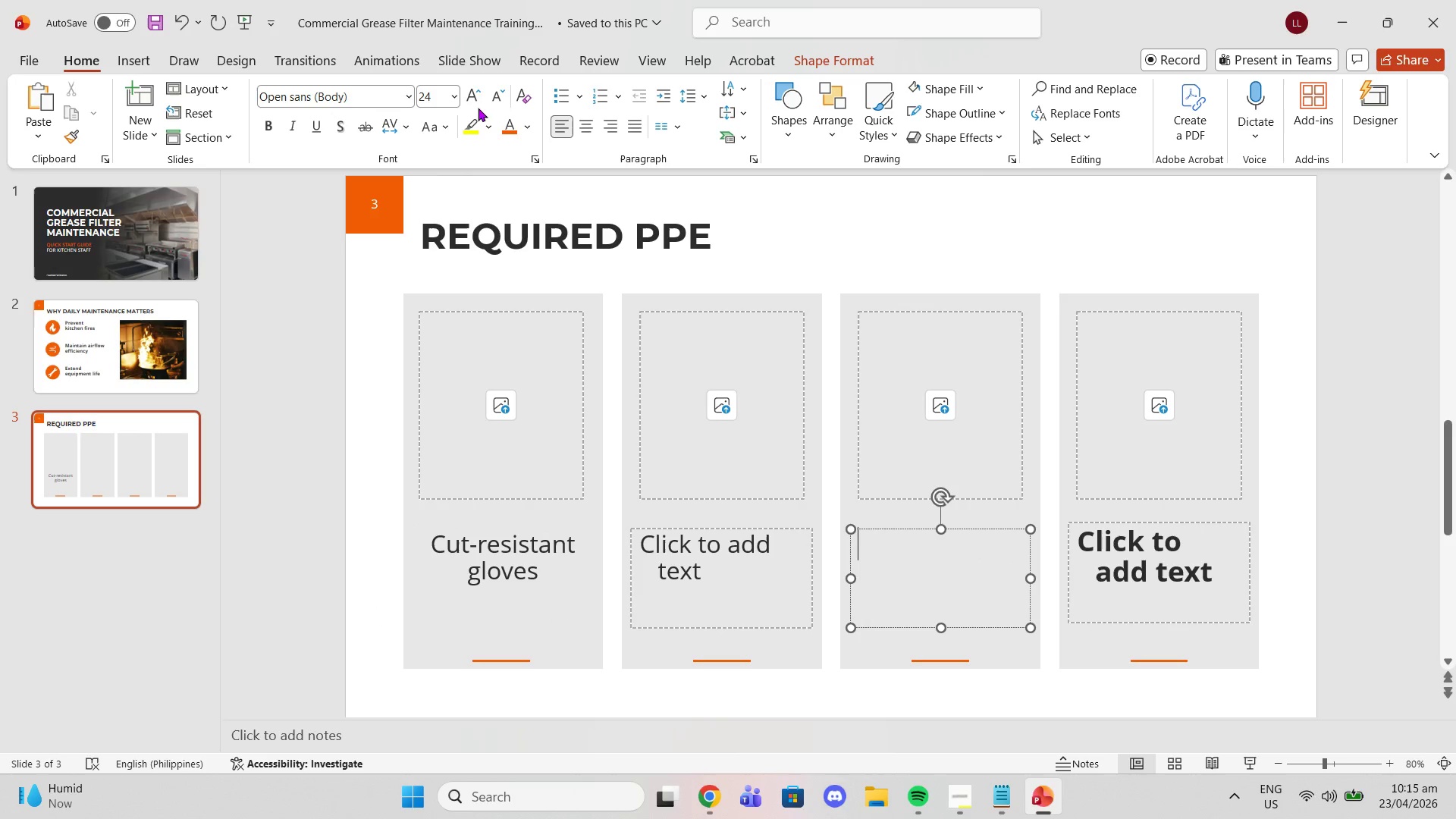 
left_click([471, 100])
 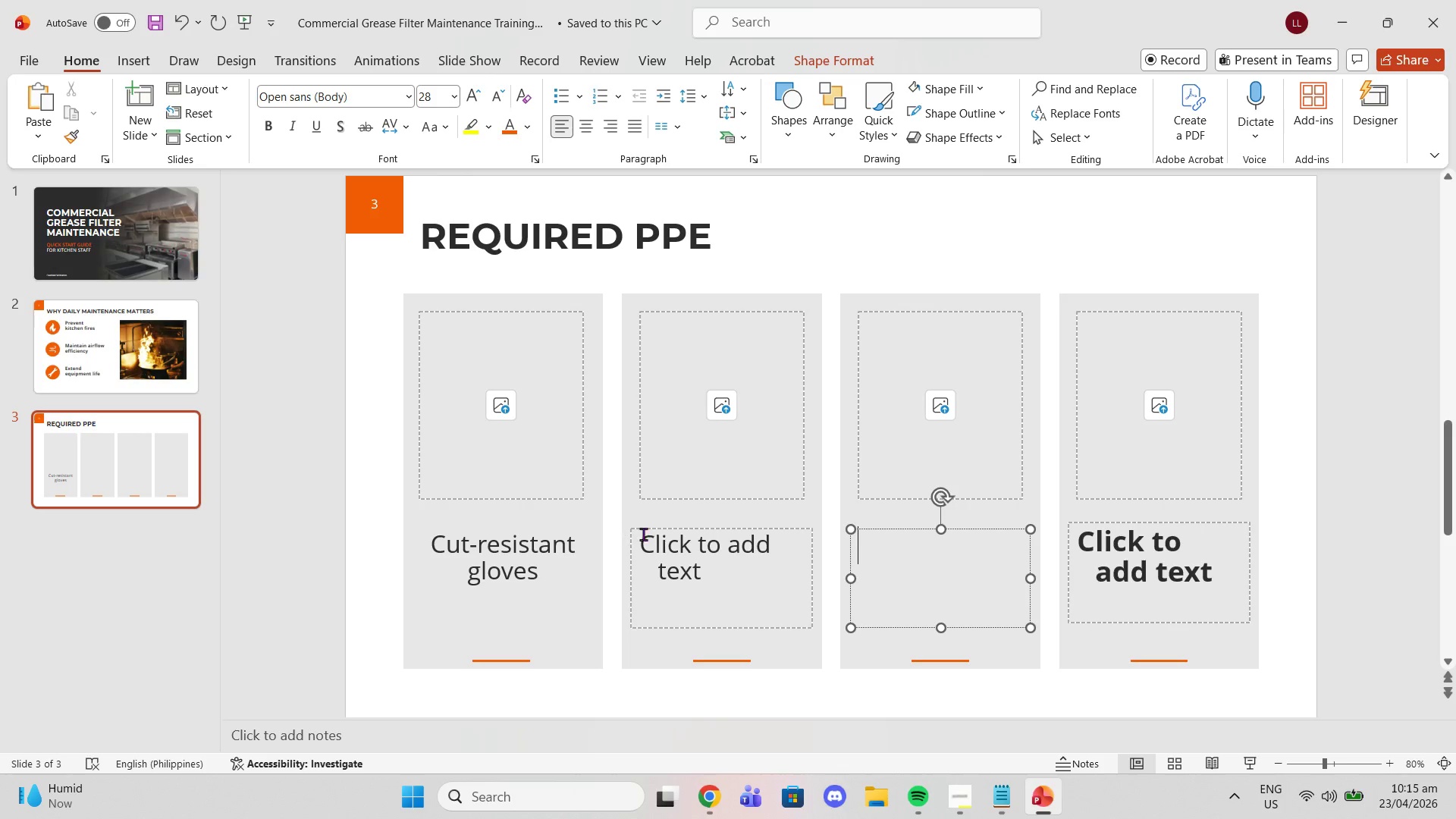 
left_click([704, 555])
 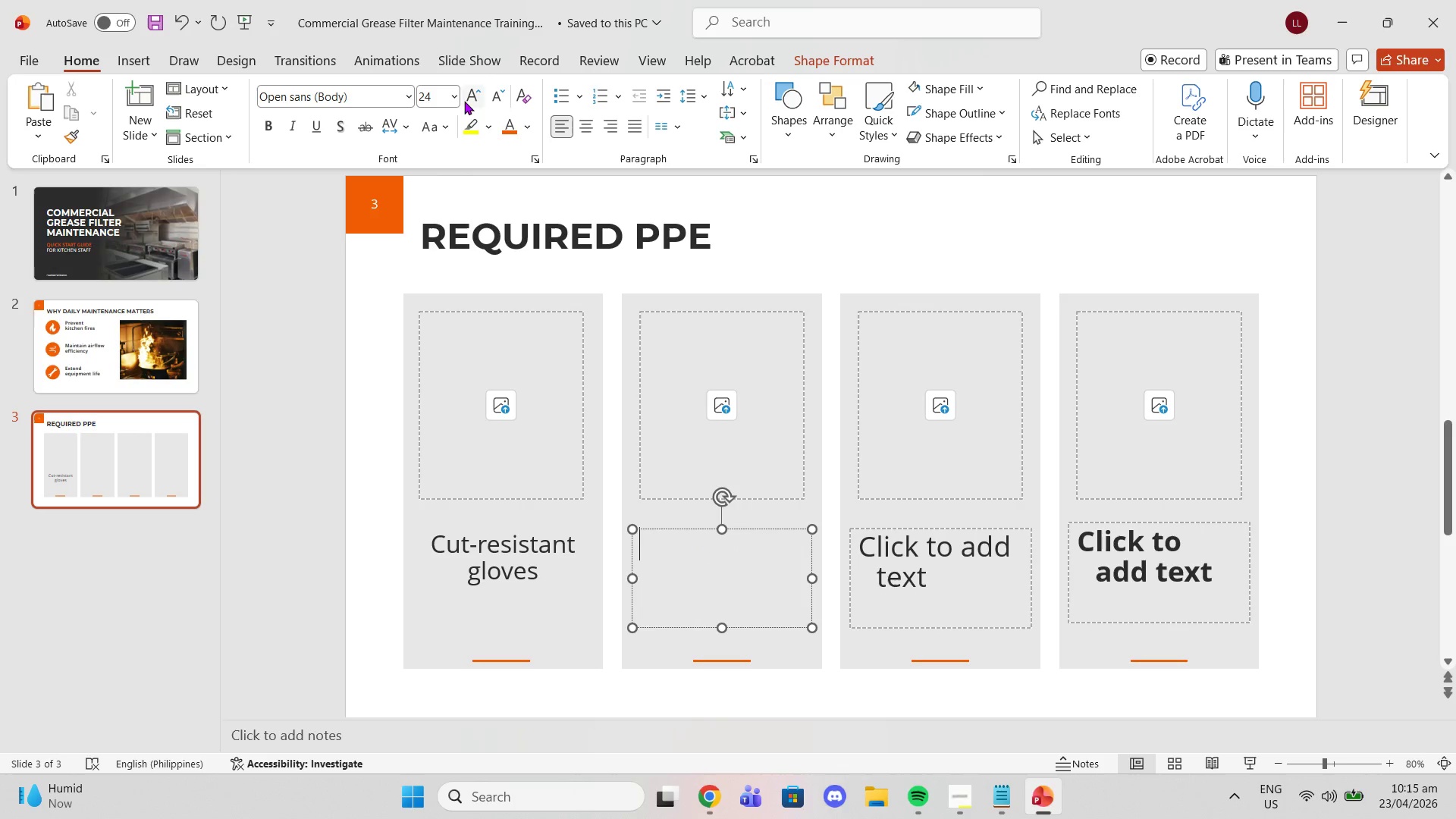 
left_click([467, 96])
 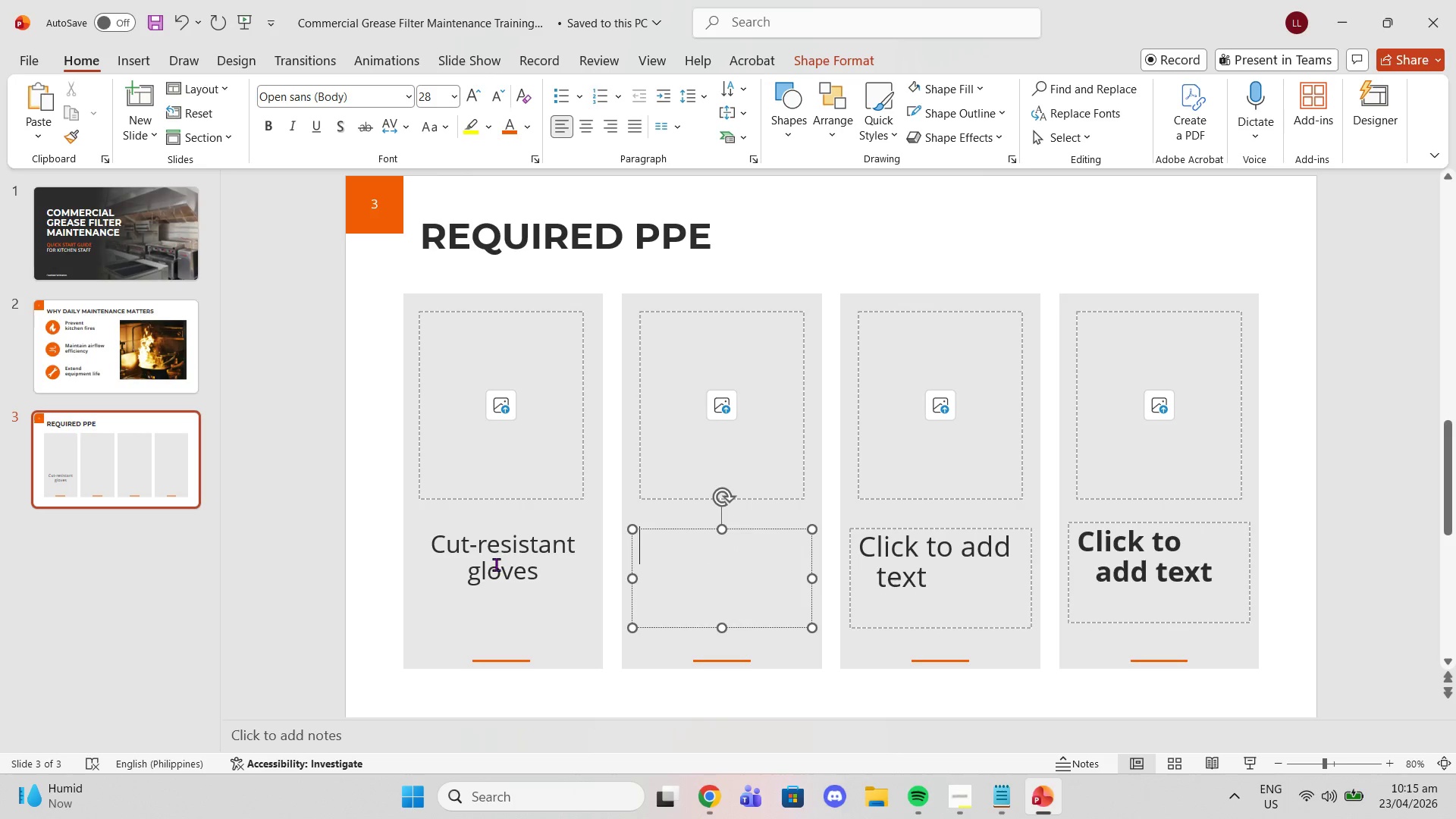 
double_click([496, 564])
 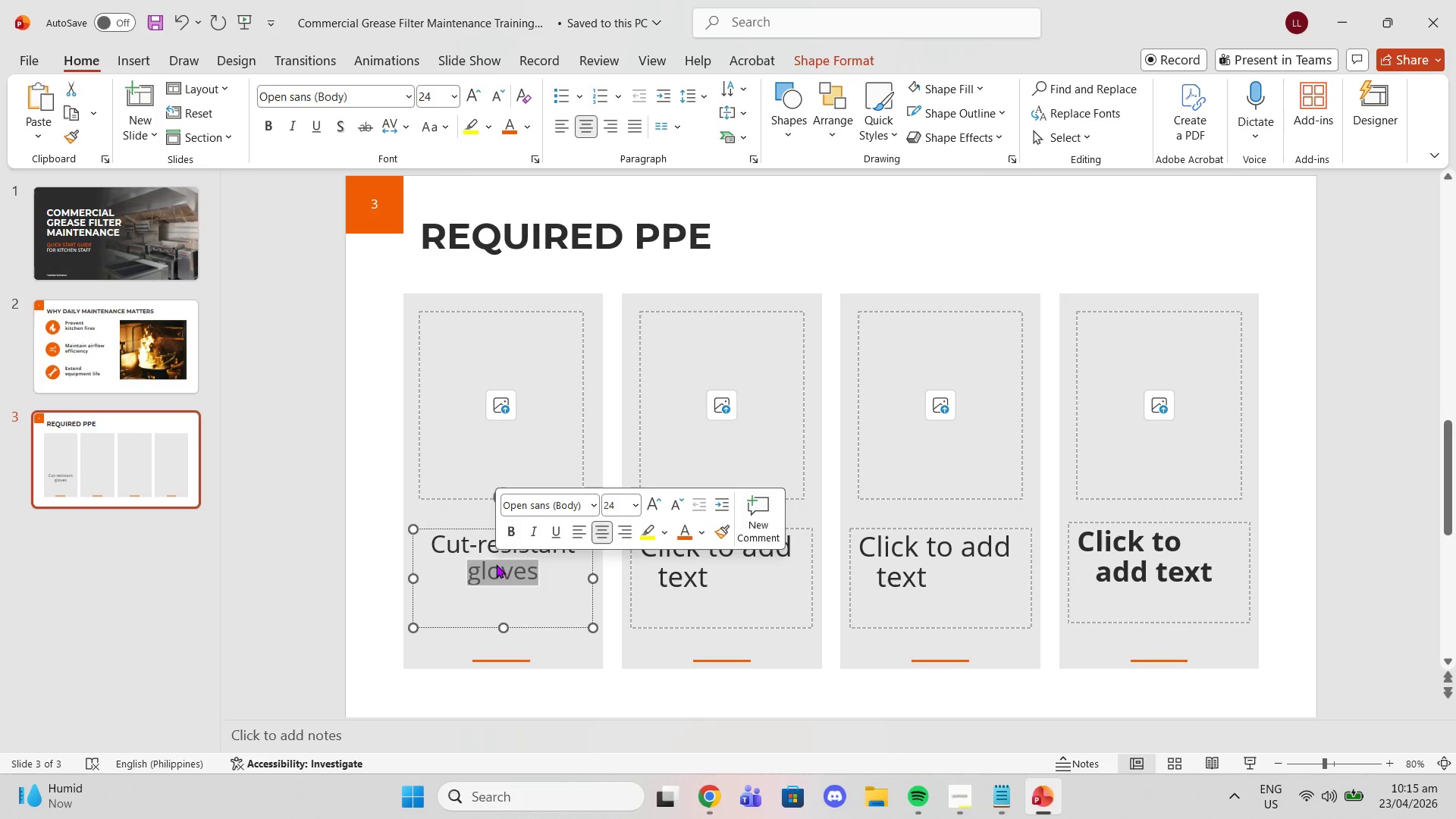 
triple_click([496, 564])
 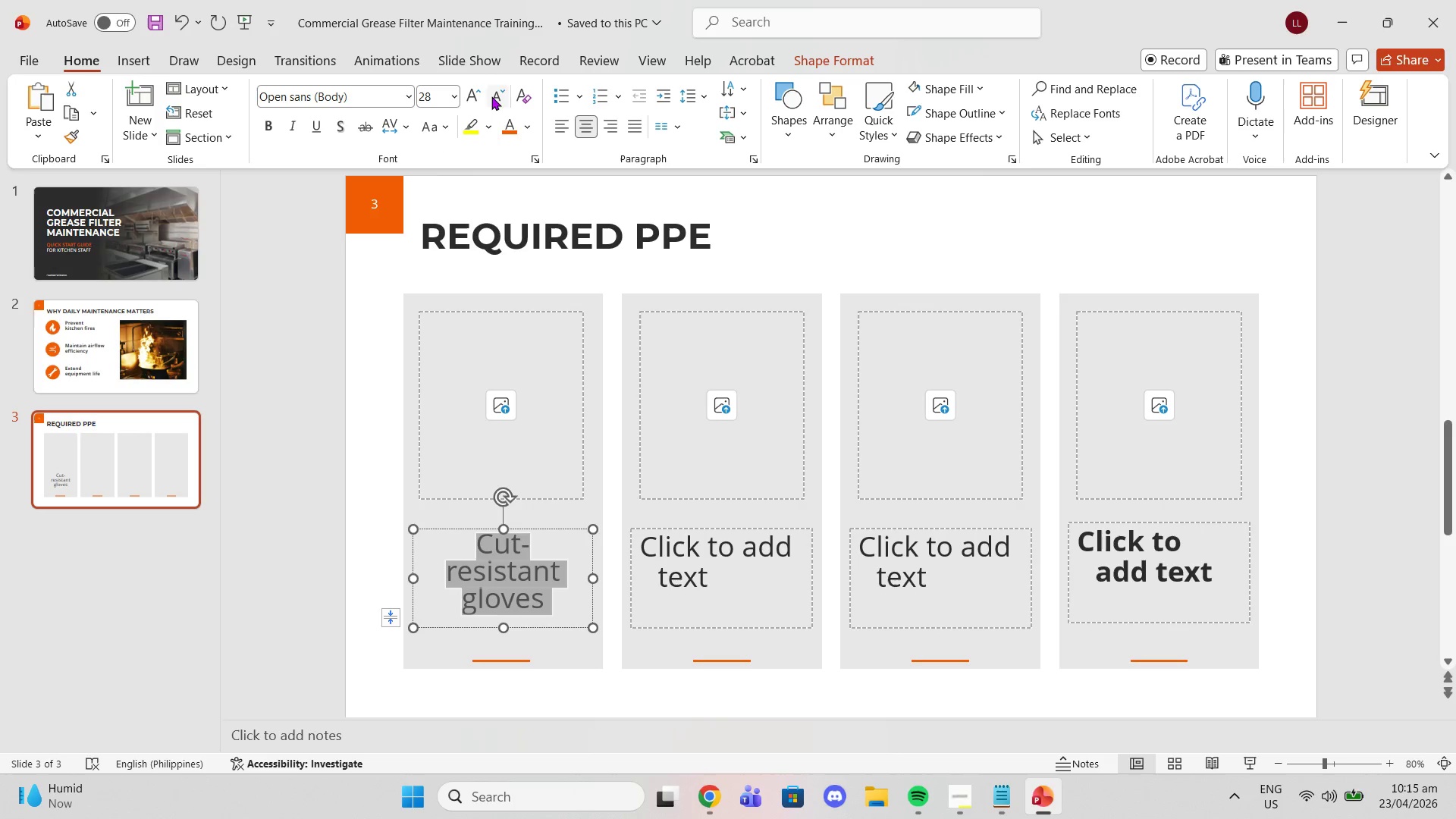 
left_click([742, 582])
 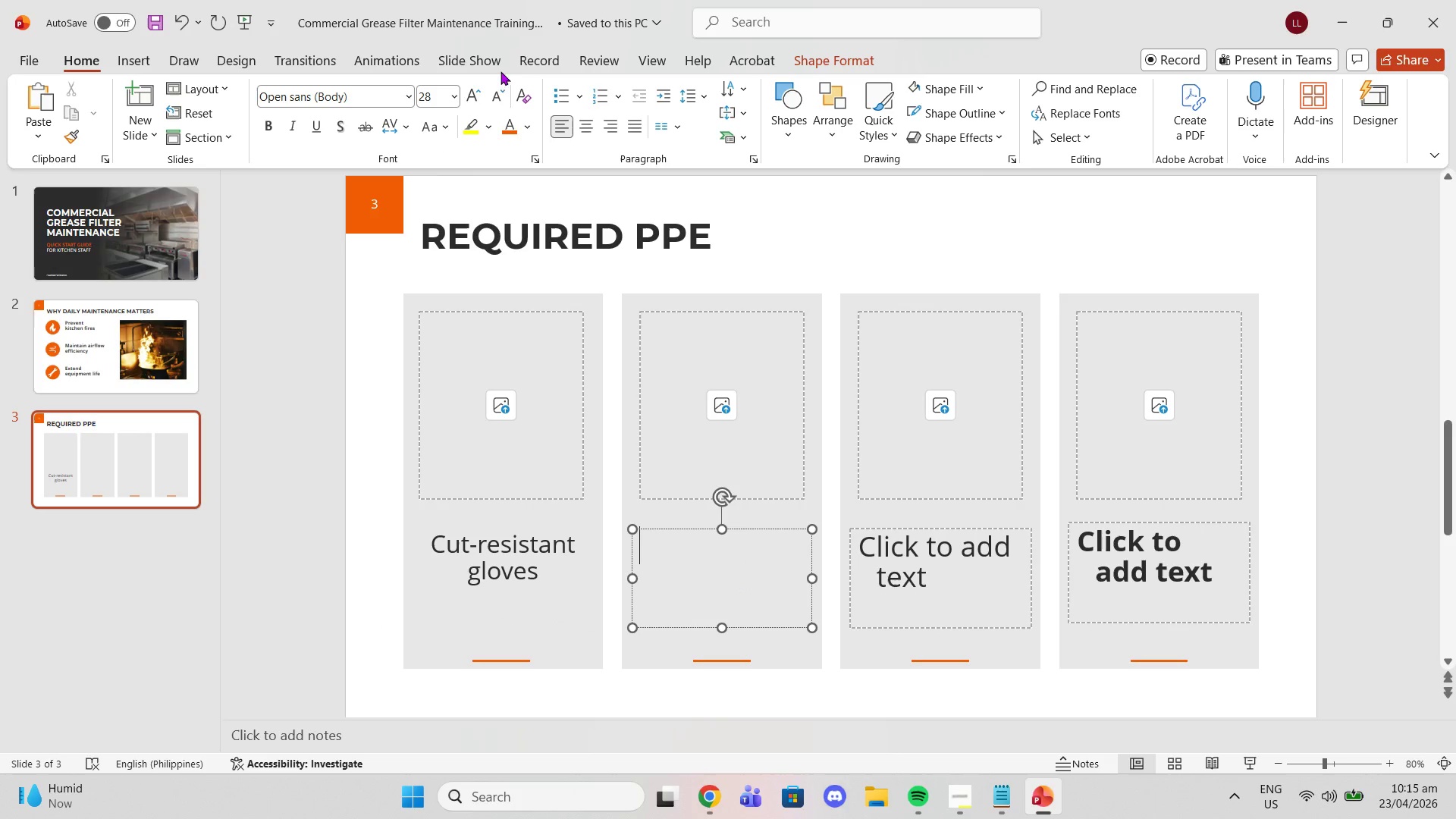 
left_click([500, 91])
 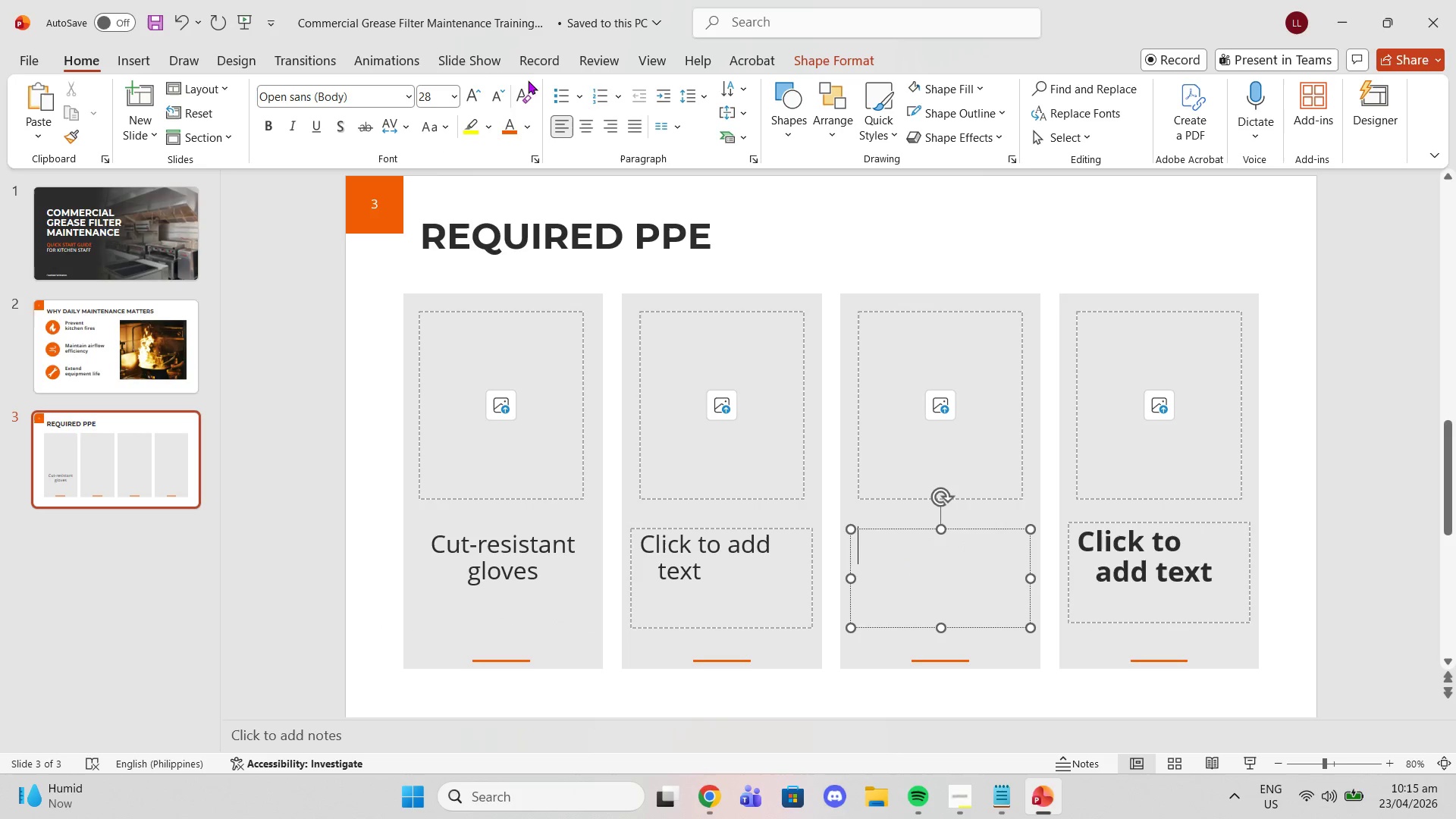 
left_click([497, 95])
 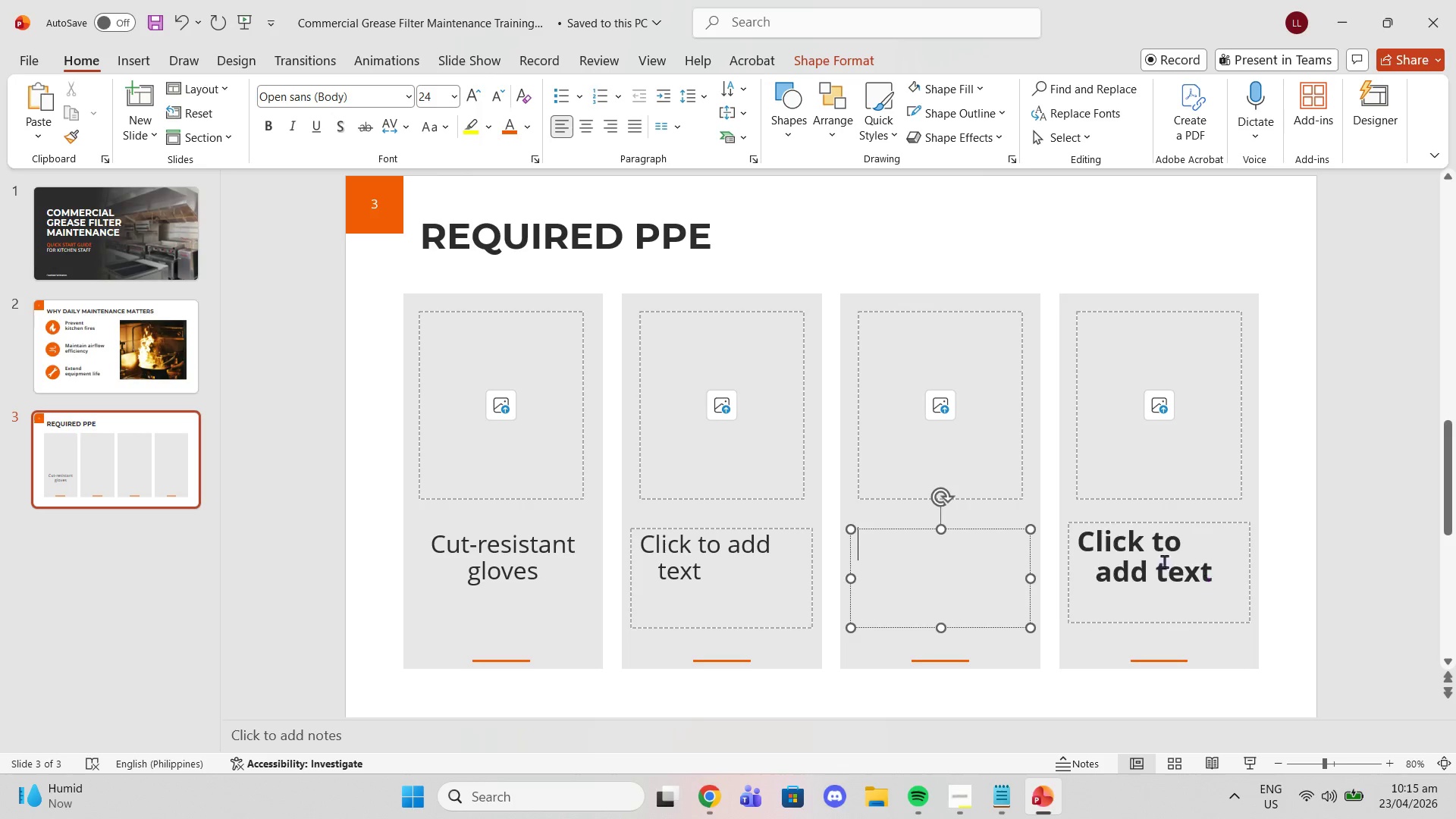 
double_click([1164, 561])
 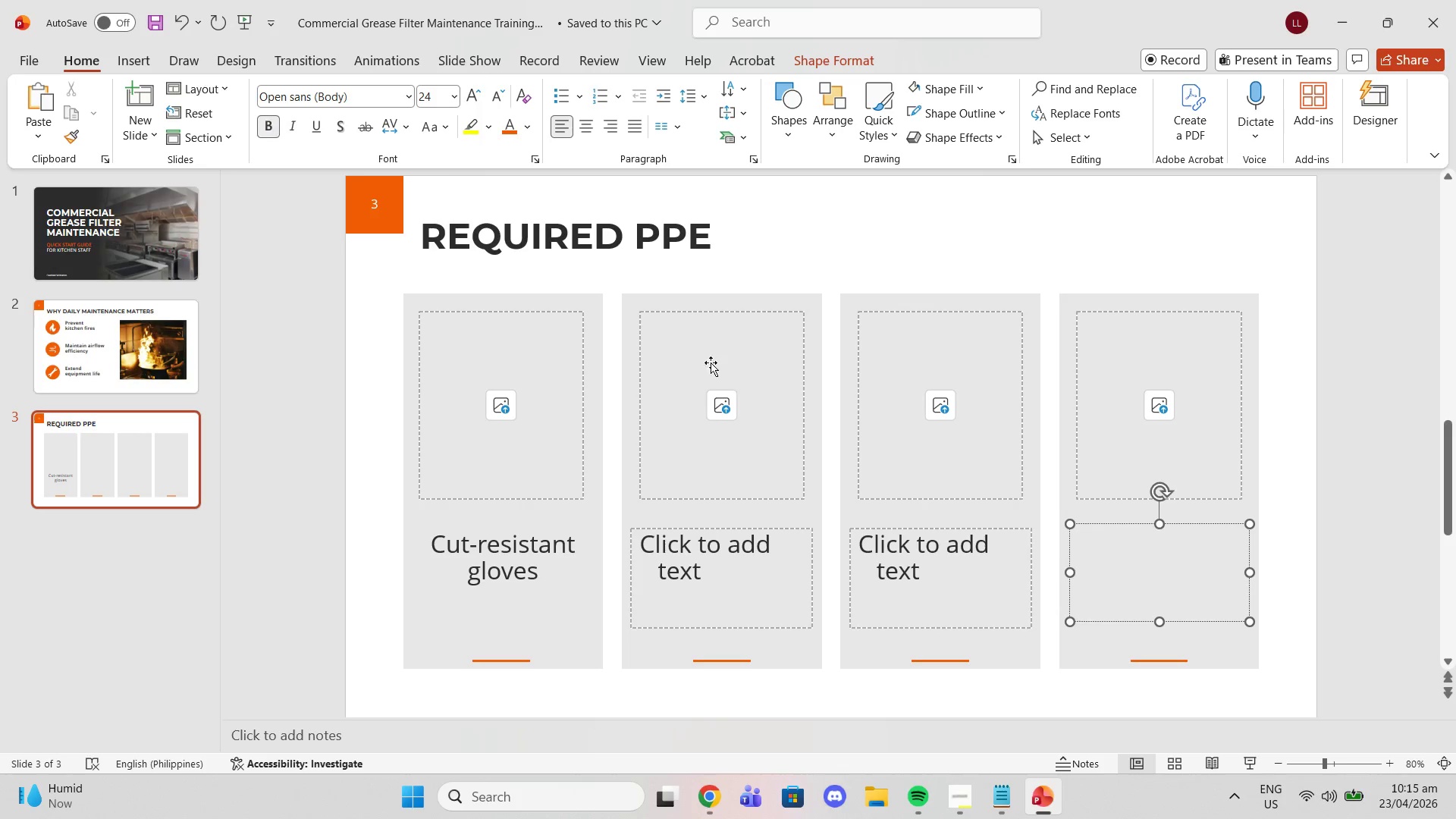 
double_click([896, 570])
 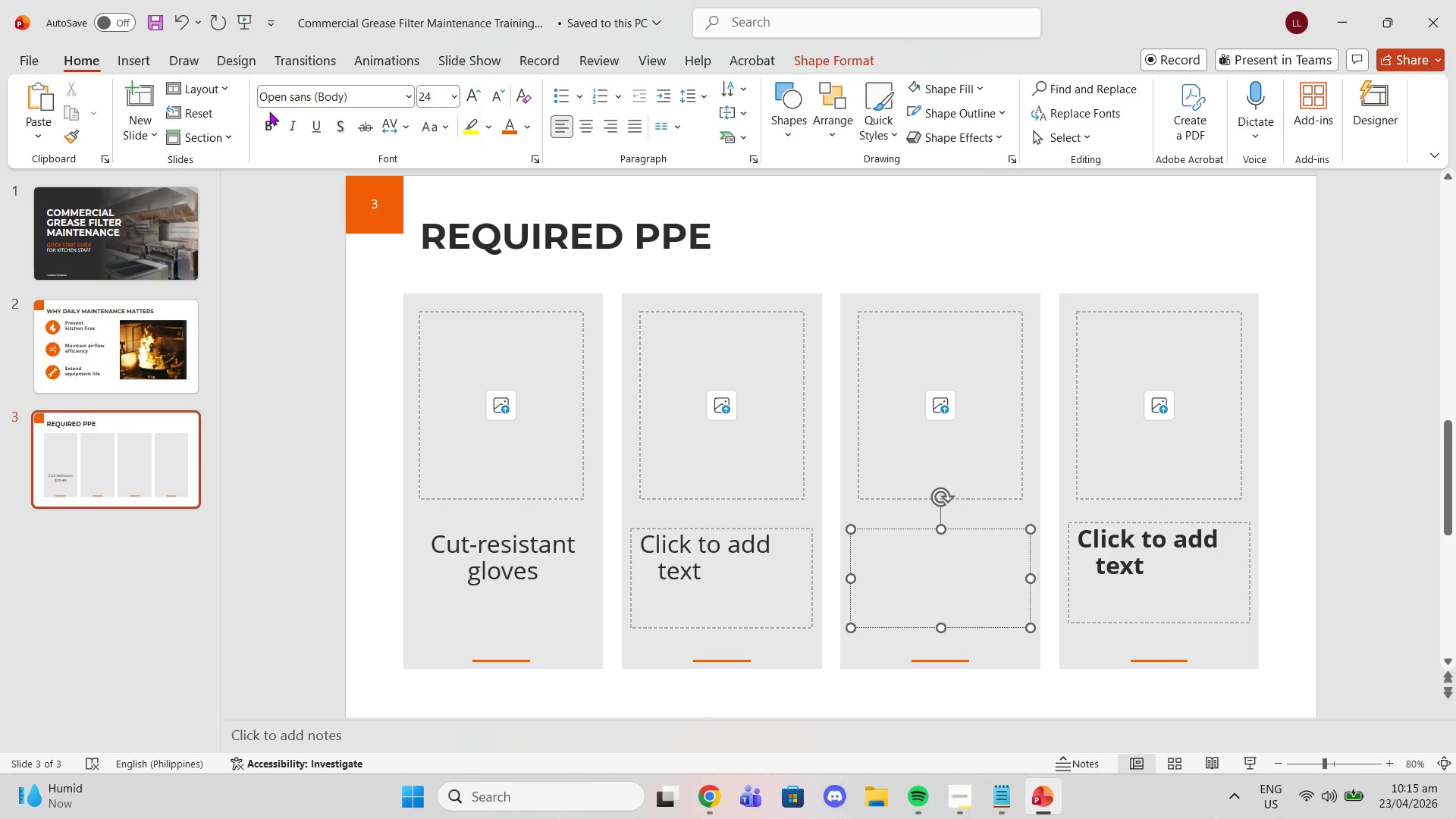 
double_click([268, 114])
 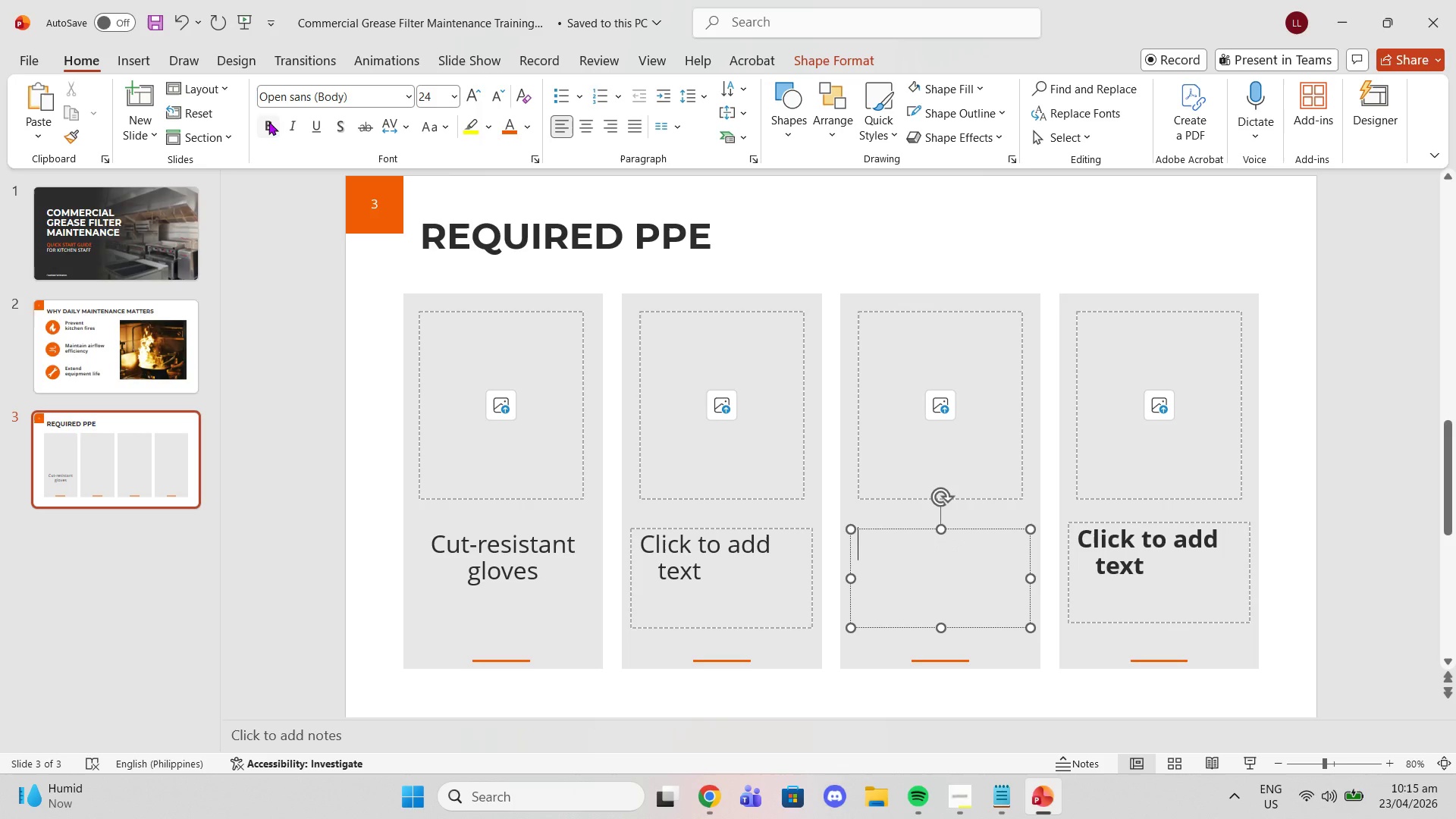 
left_click([268, 121])
 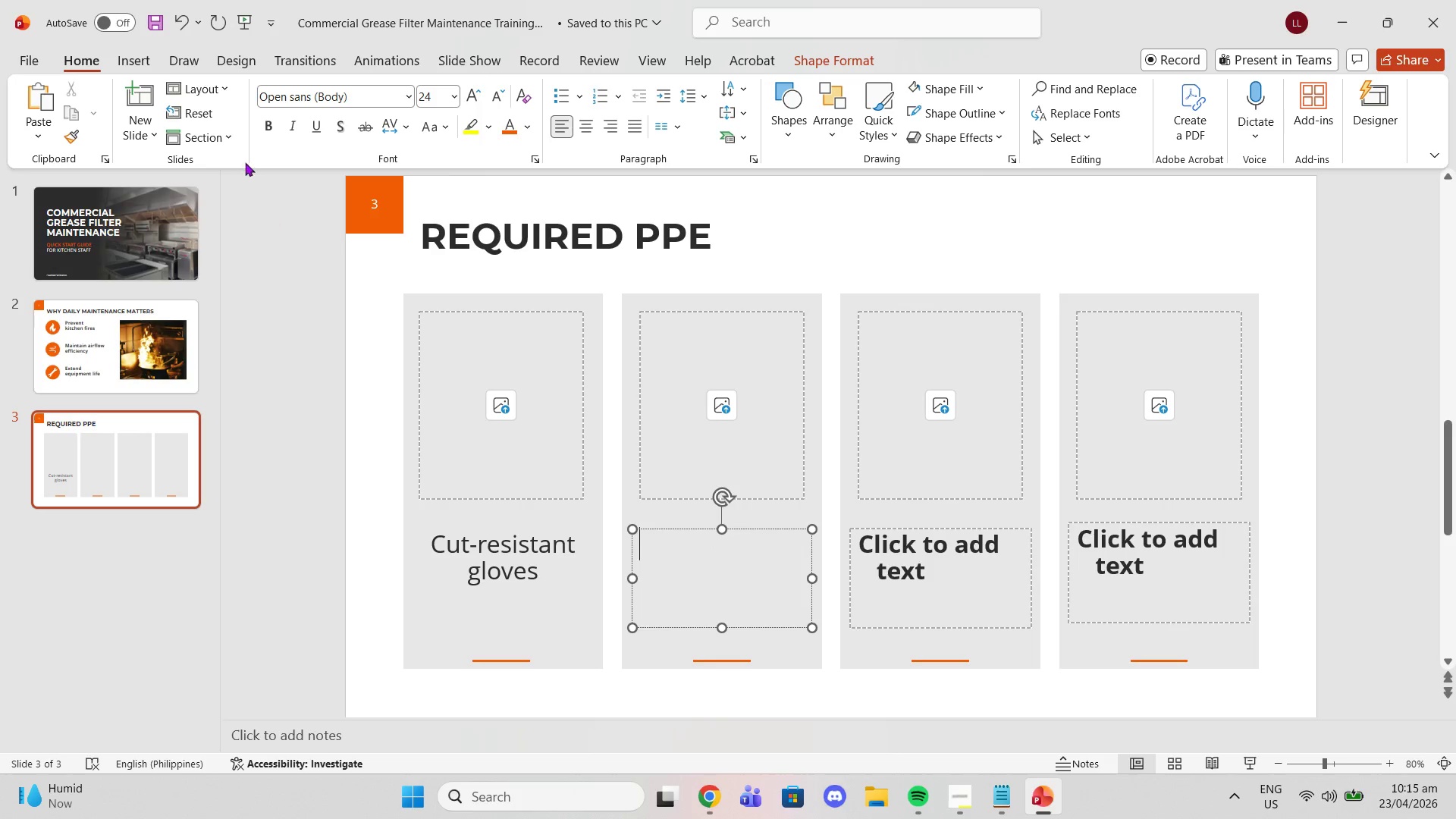 
left_click([270, 115])
 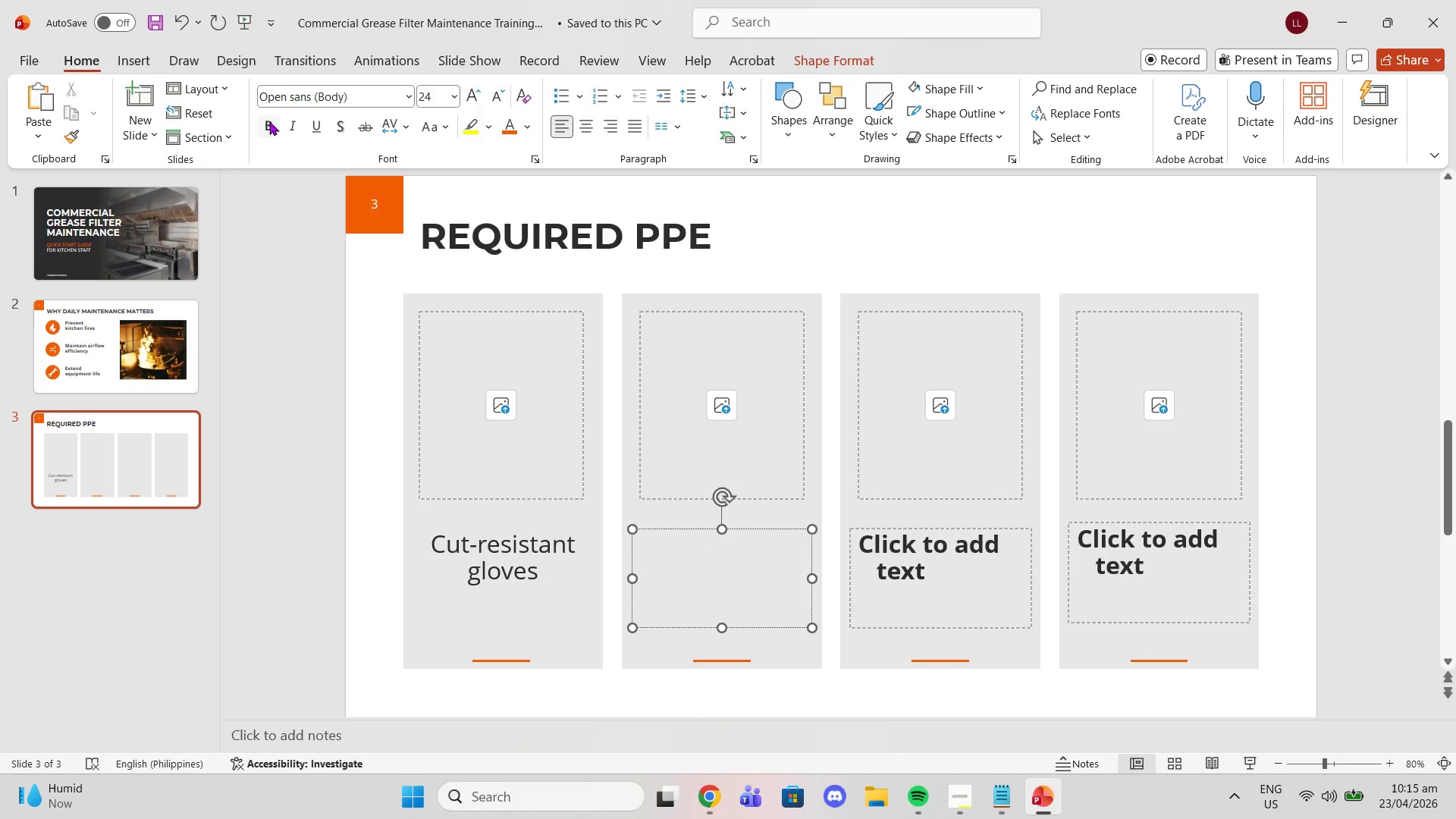 
left_click([268, 124])
 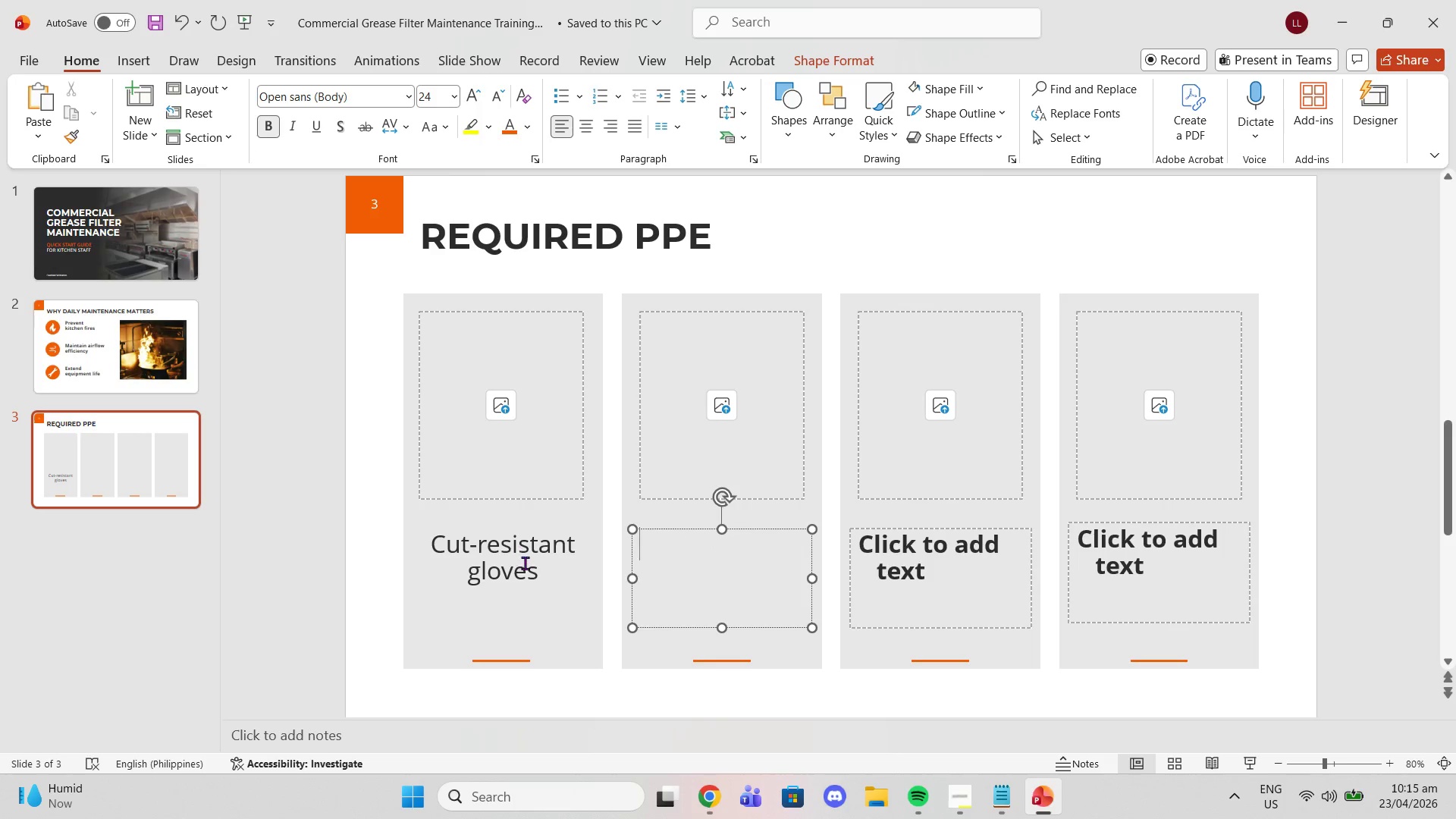 
left_click([525, 563])
 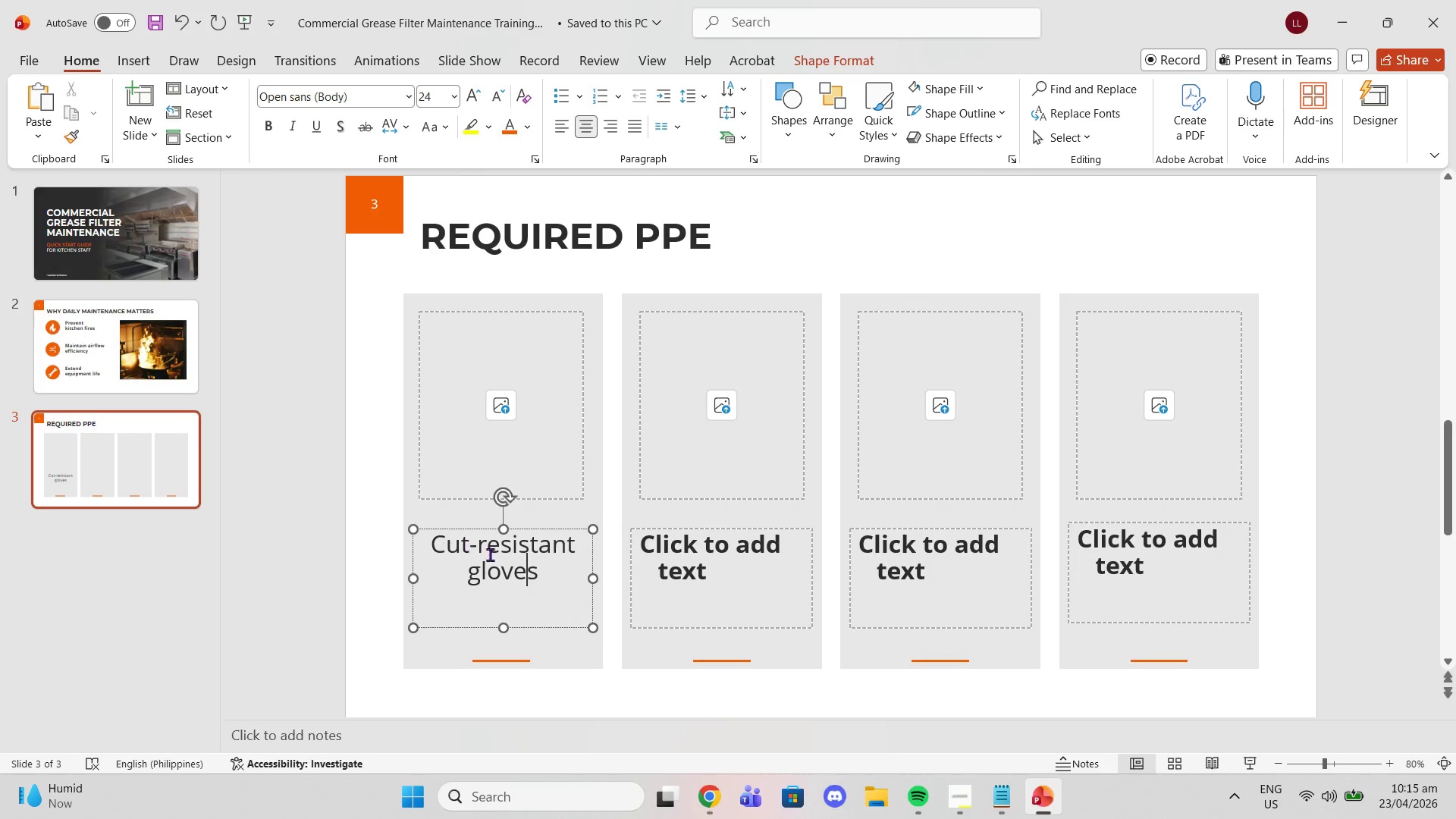 
double_click([499, 563])
 